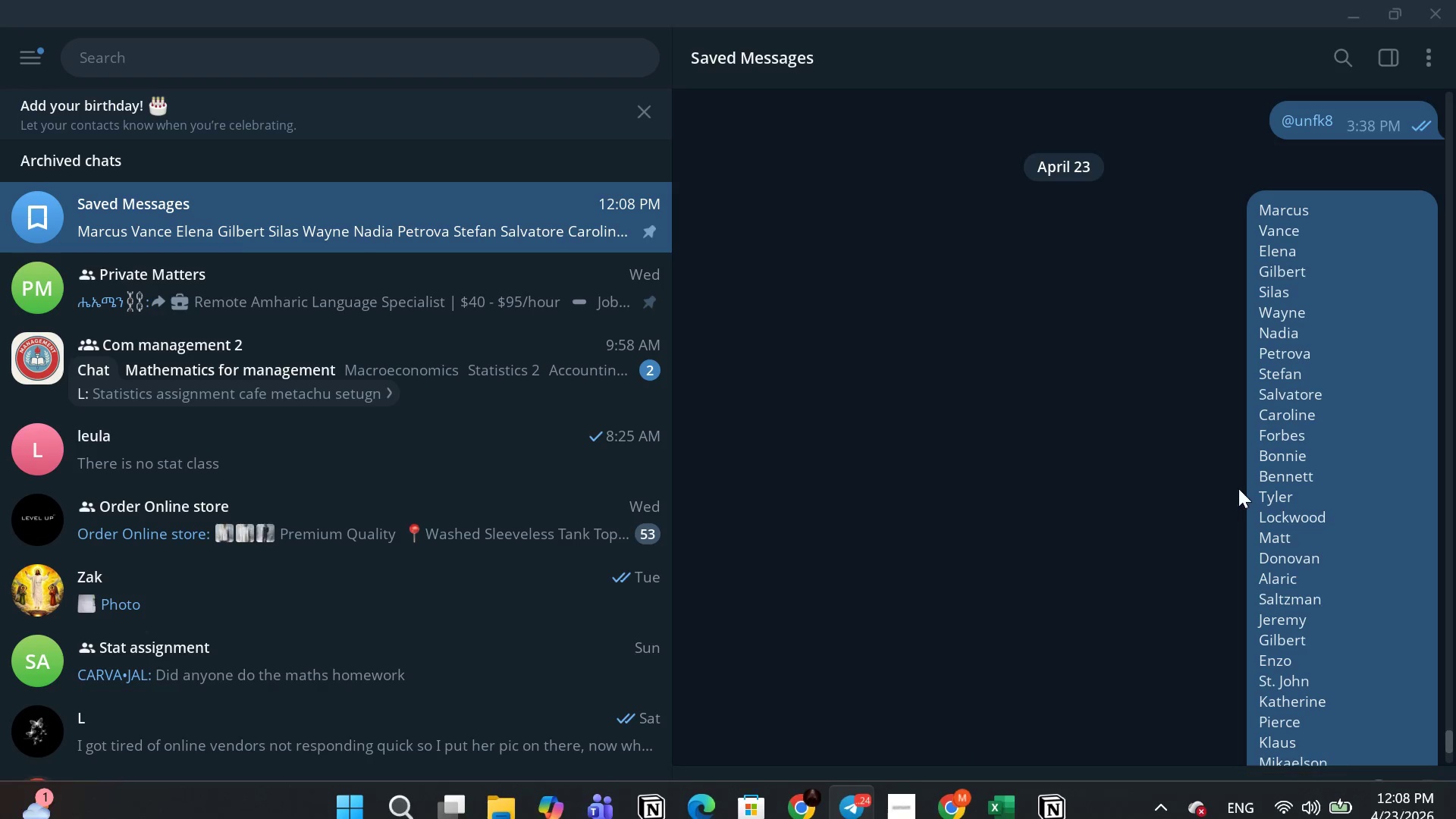 
right_click([1285, 469])
 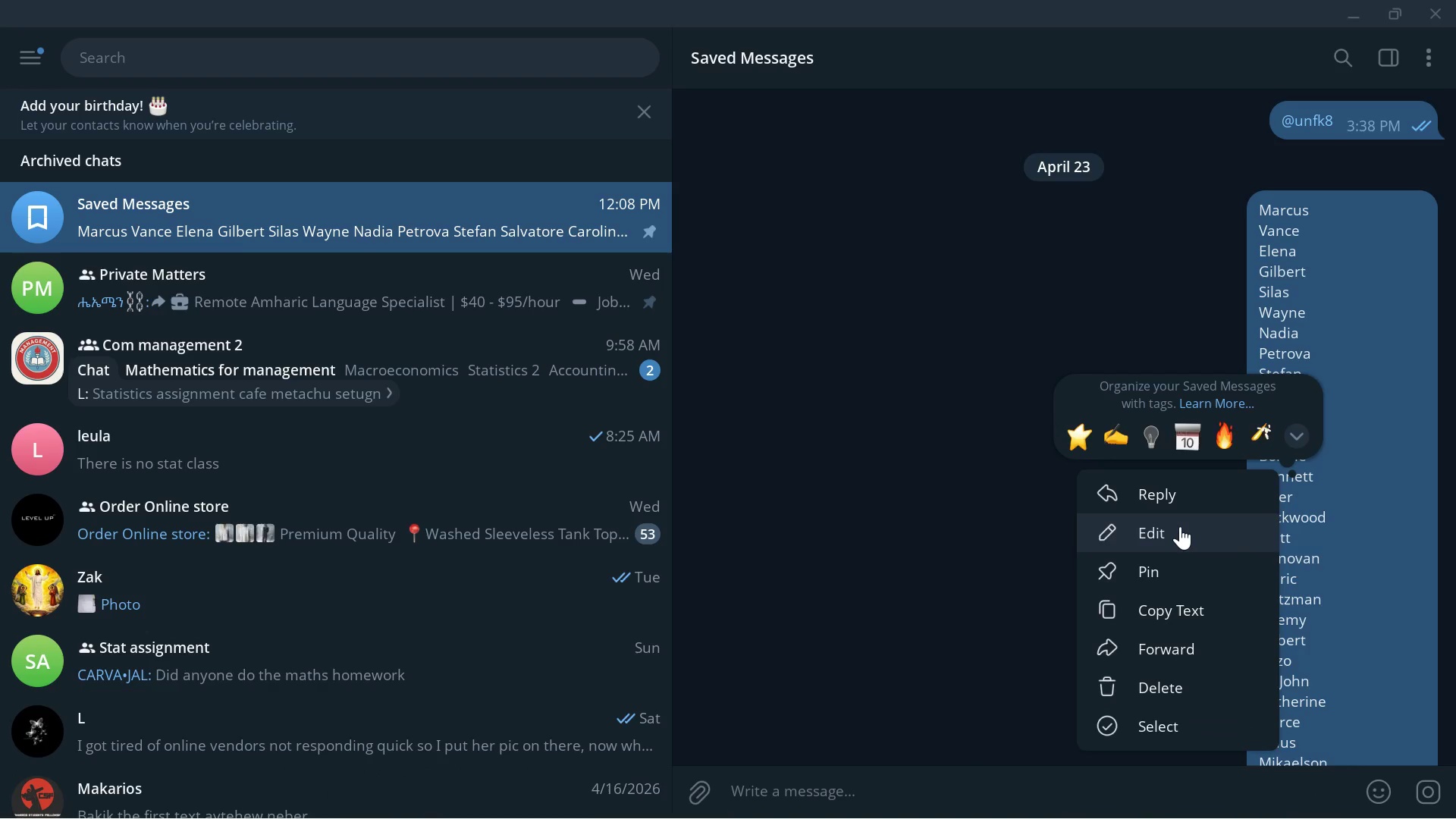 
left_click([1180, 526])
 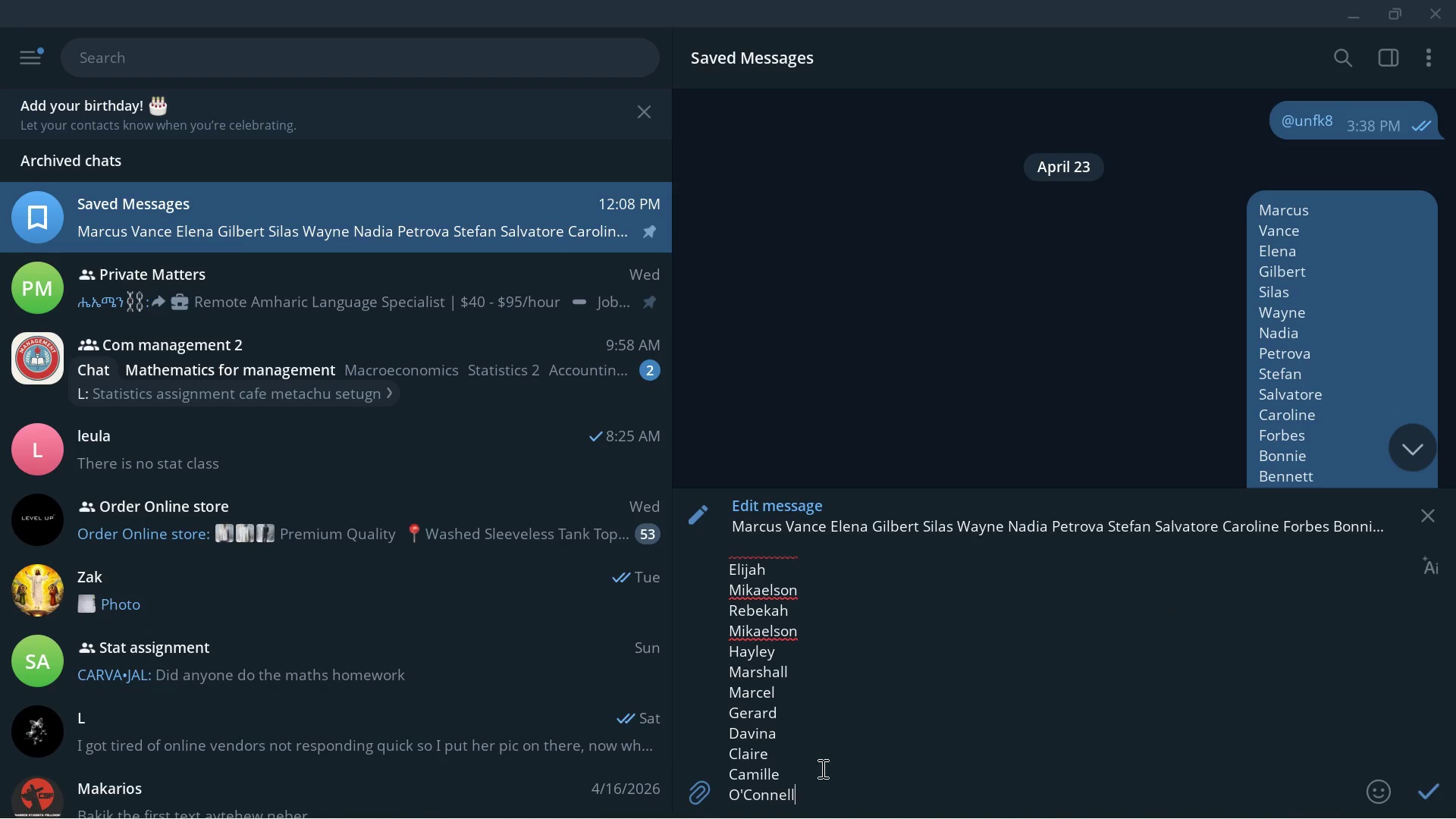 
scroll: coordinate [821, 768], scroll_direction: up, amount: 23.0
 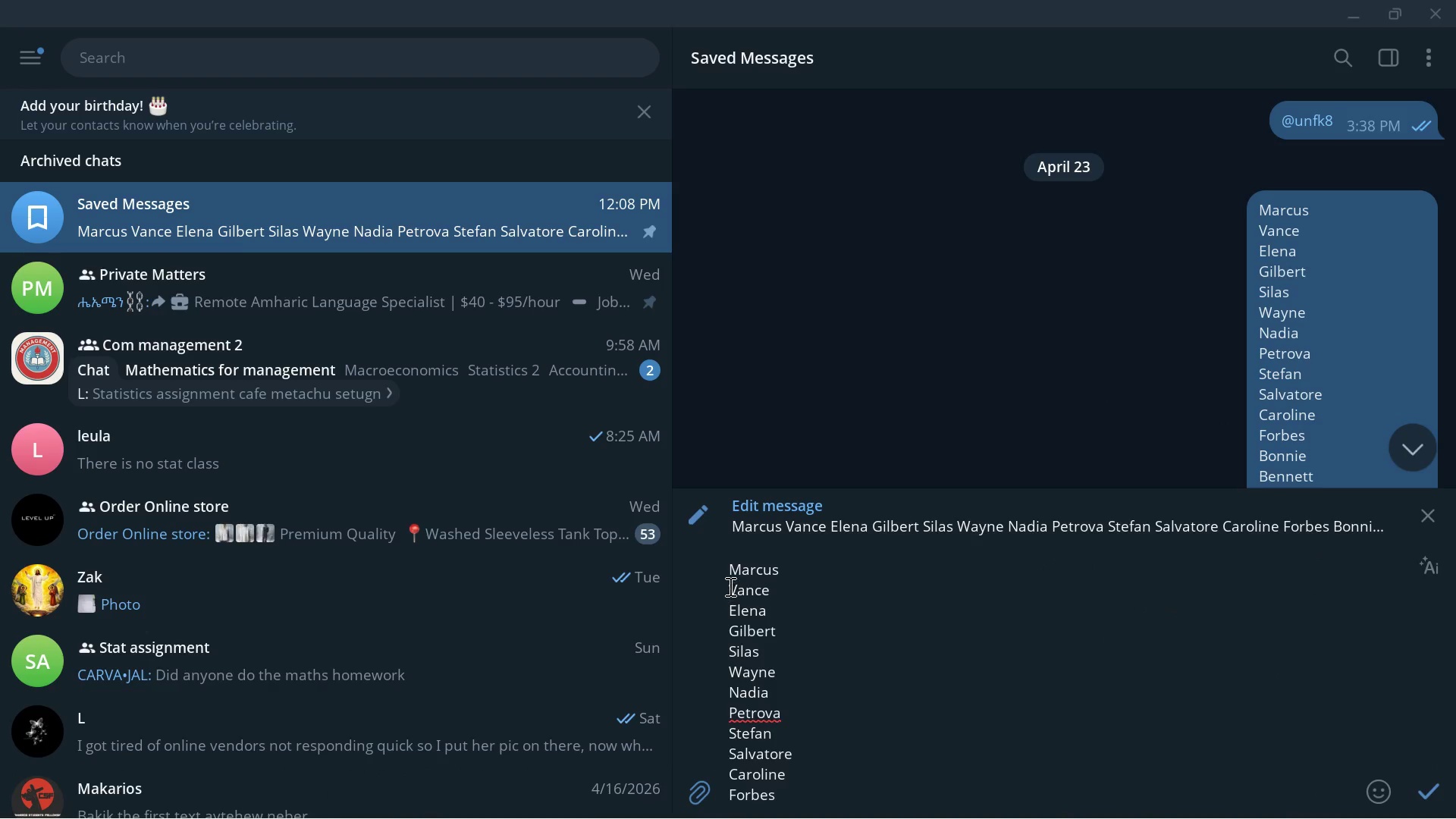 
left_click([729, 586])
 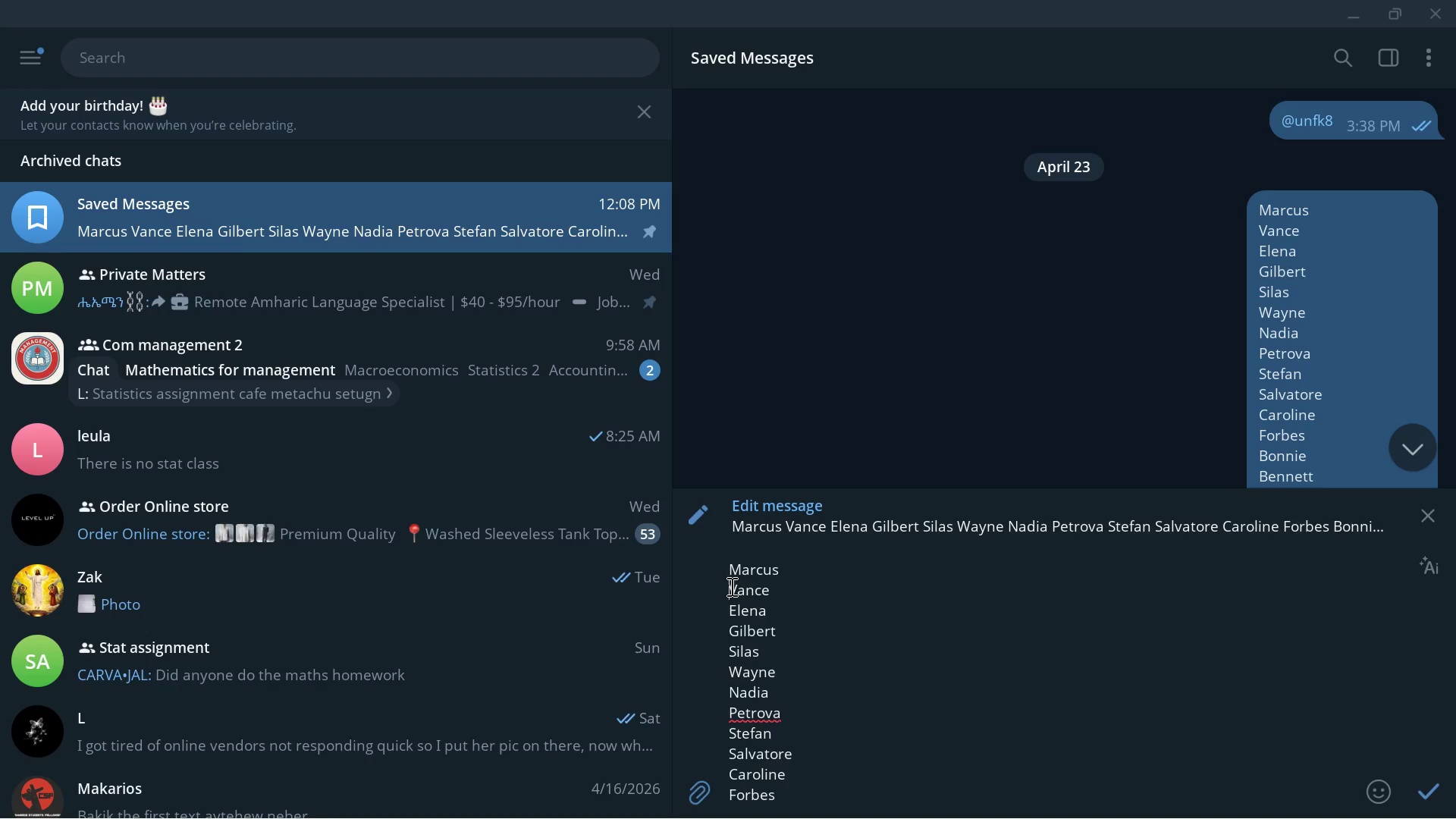 
key(Backspace)
 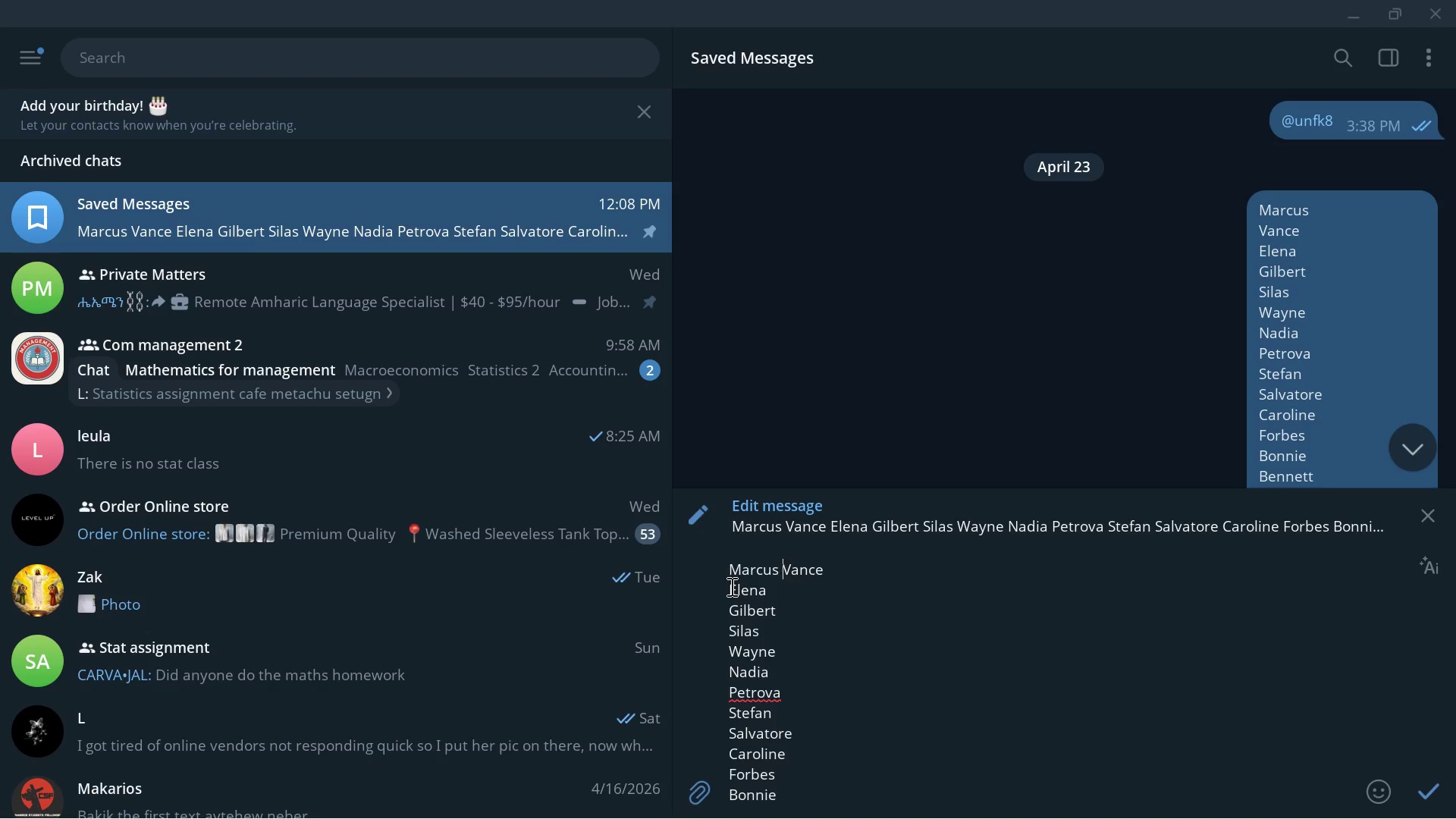 
key(Space)
 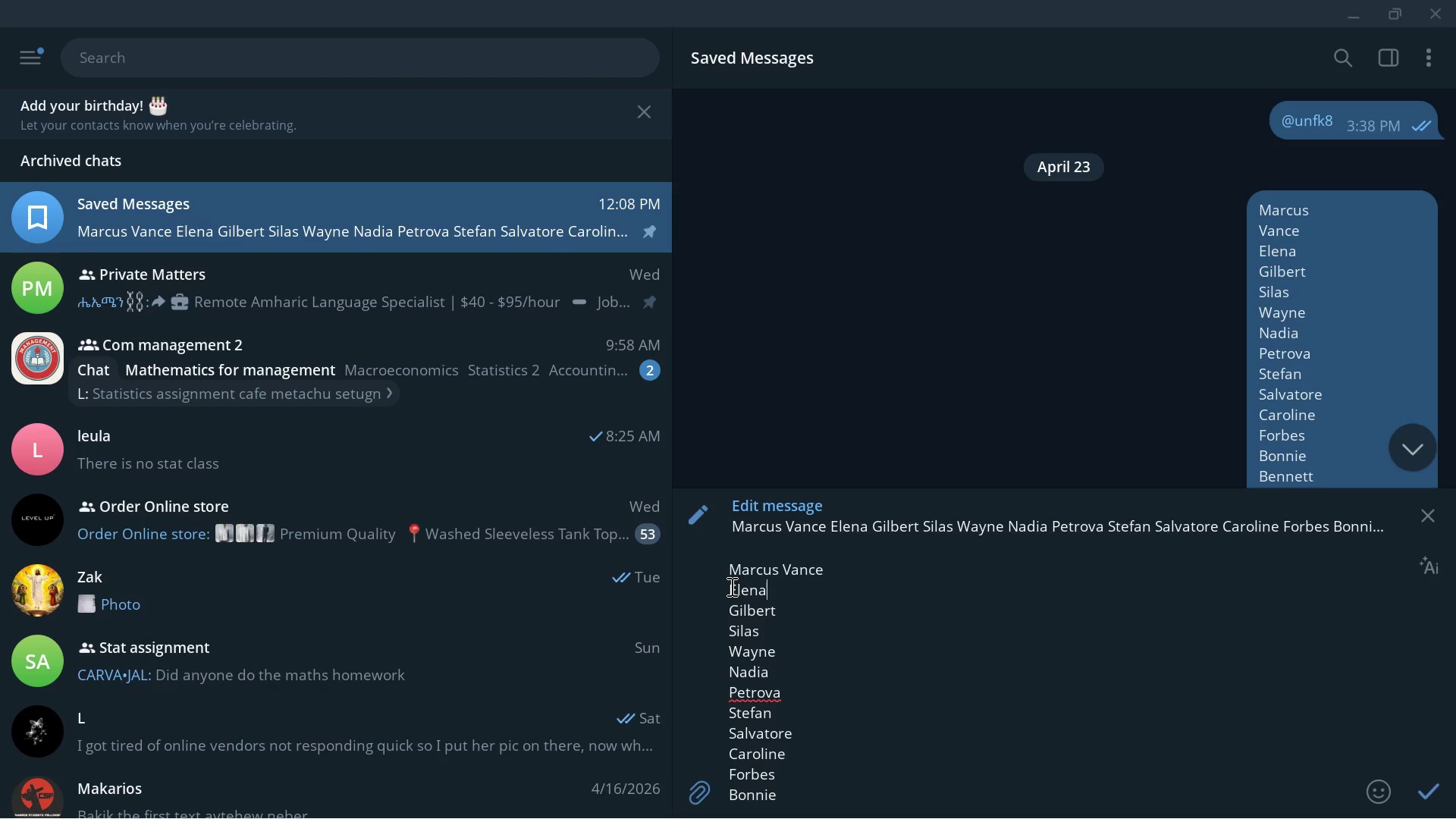 
key(ArrowDown)
 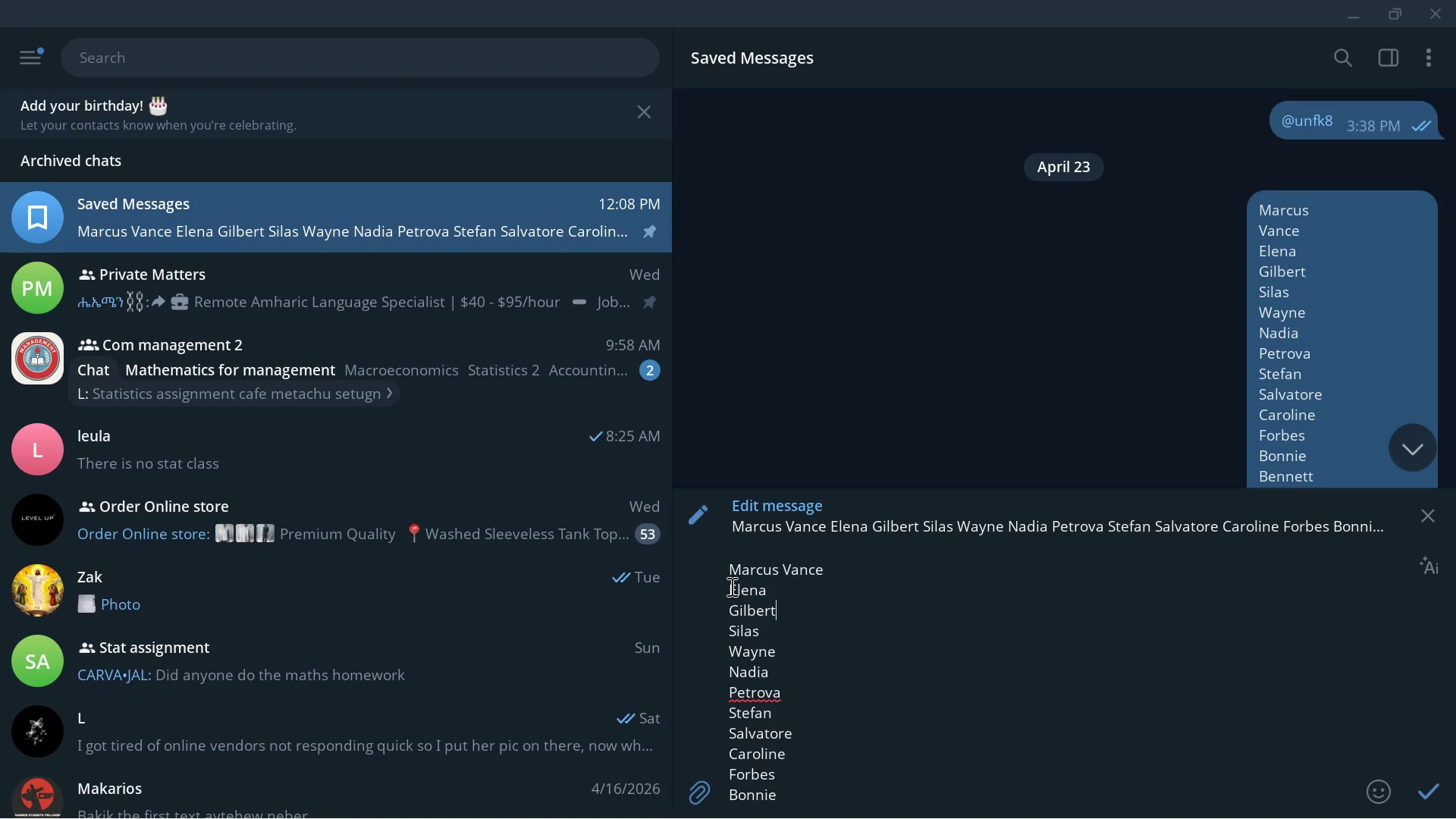 
key(ArrowDown)
 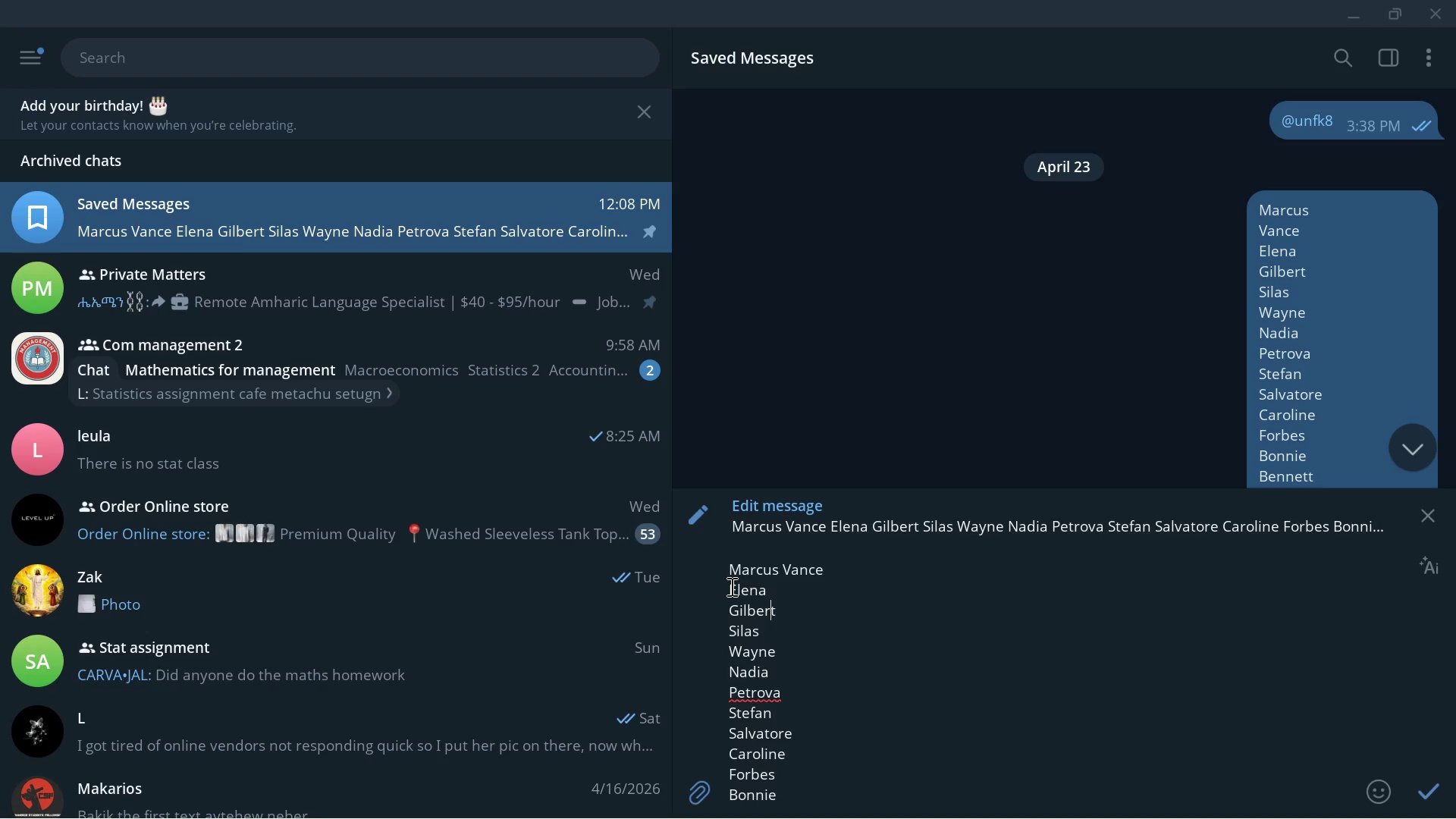 
key(ArrowLeft)
 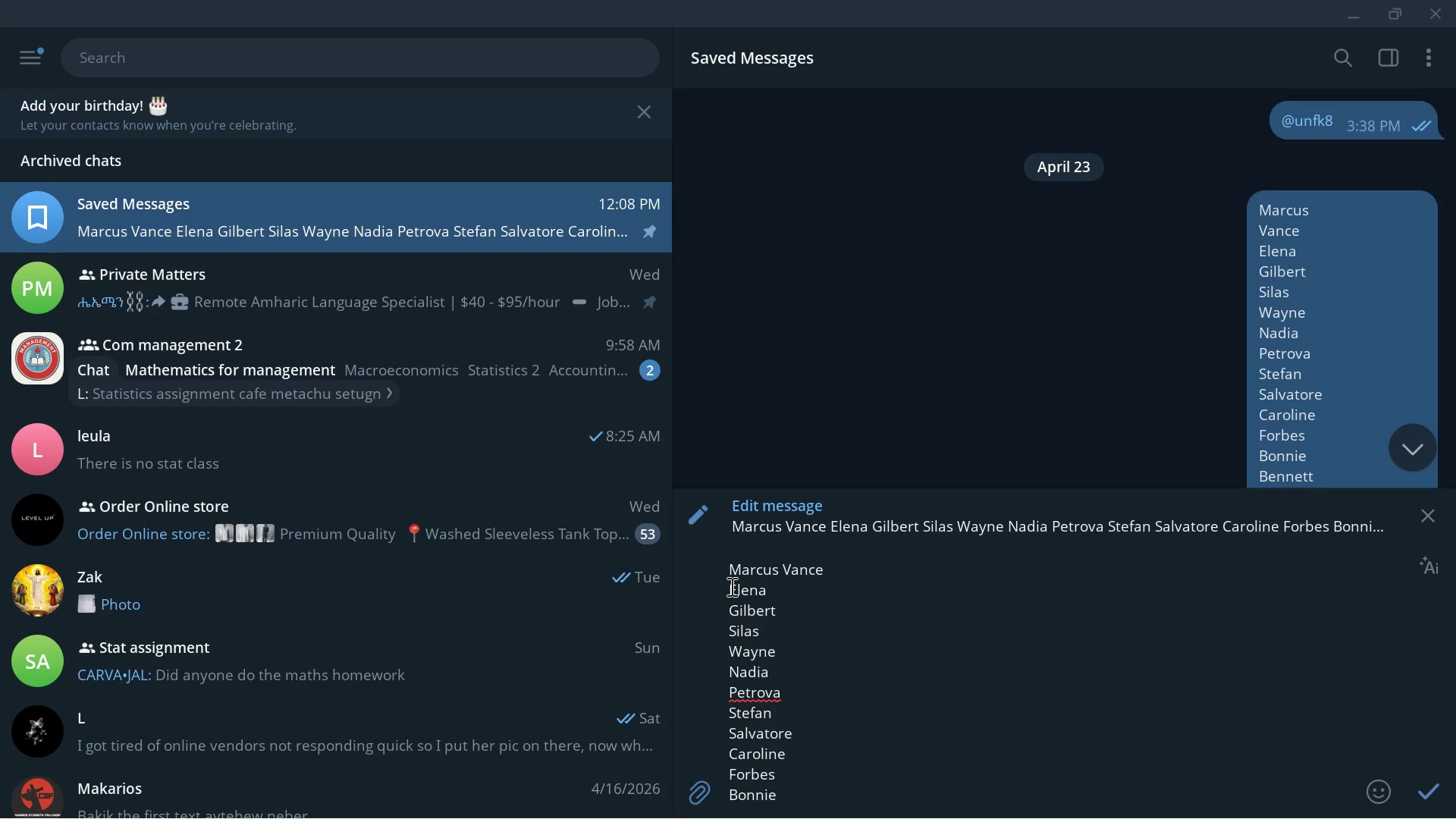 
key(Control+ArrowLeft)
 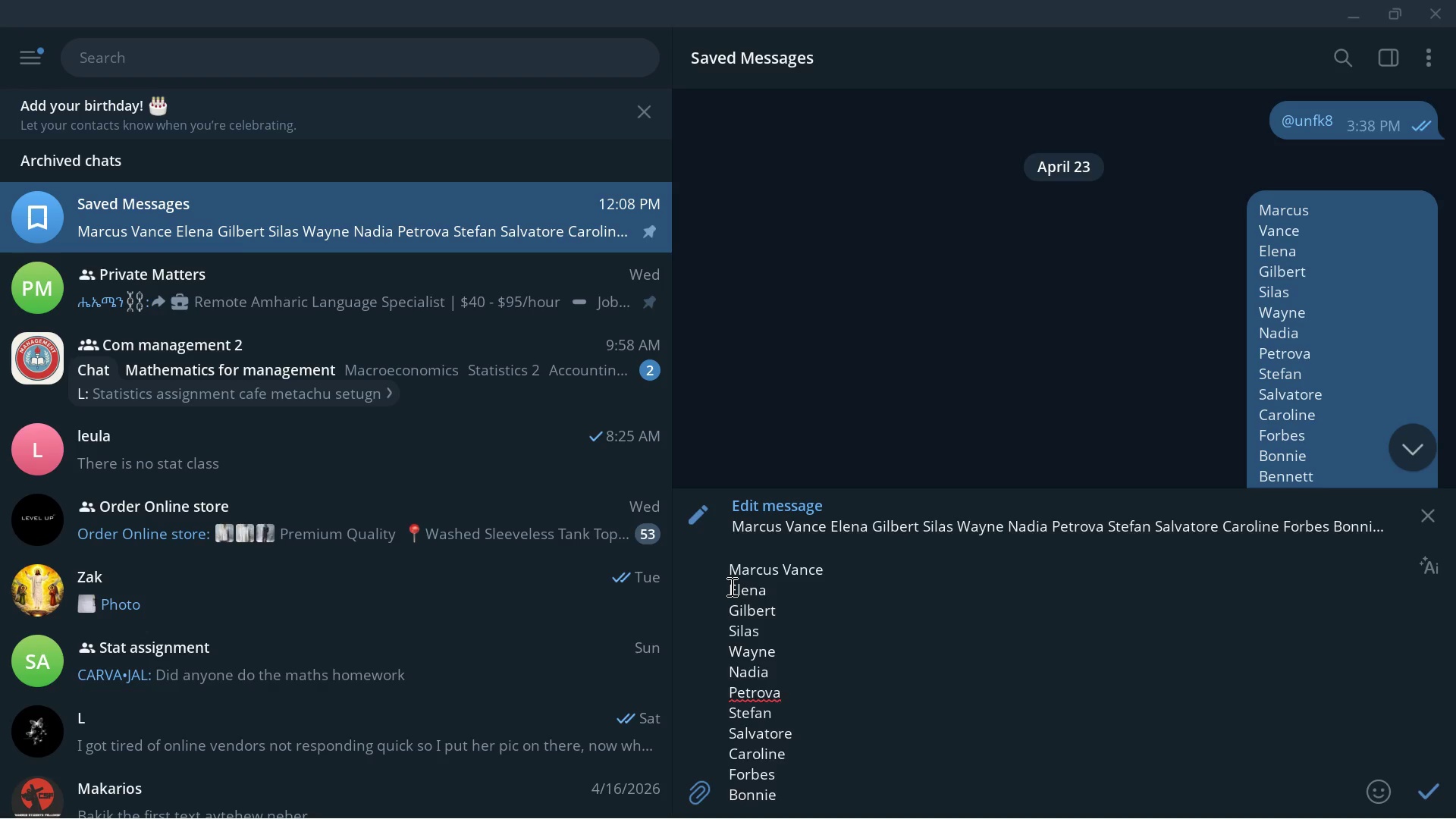 
key(Backspace)
 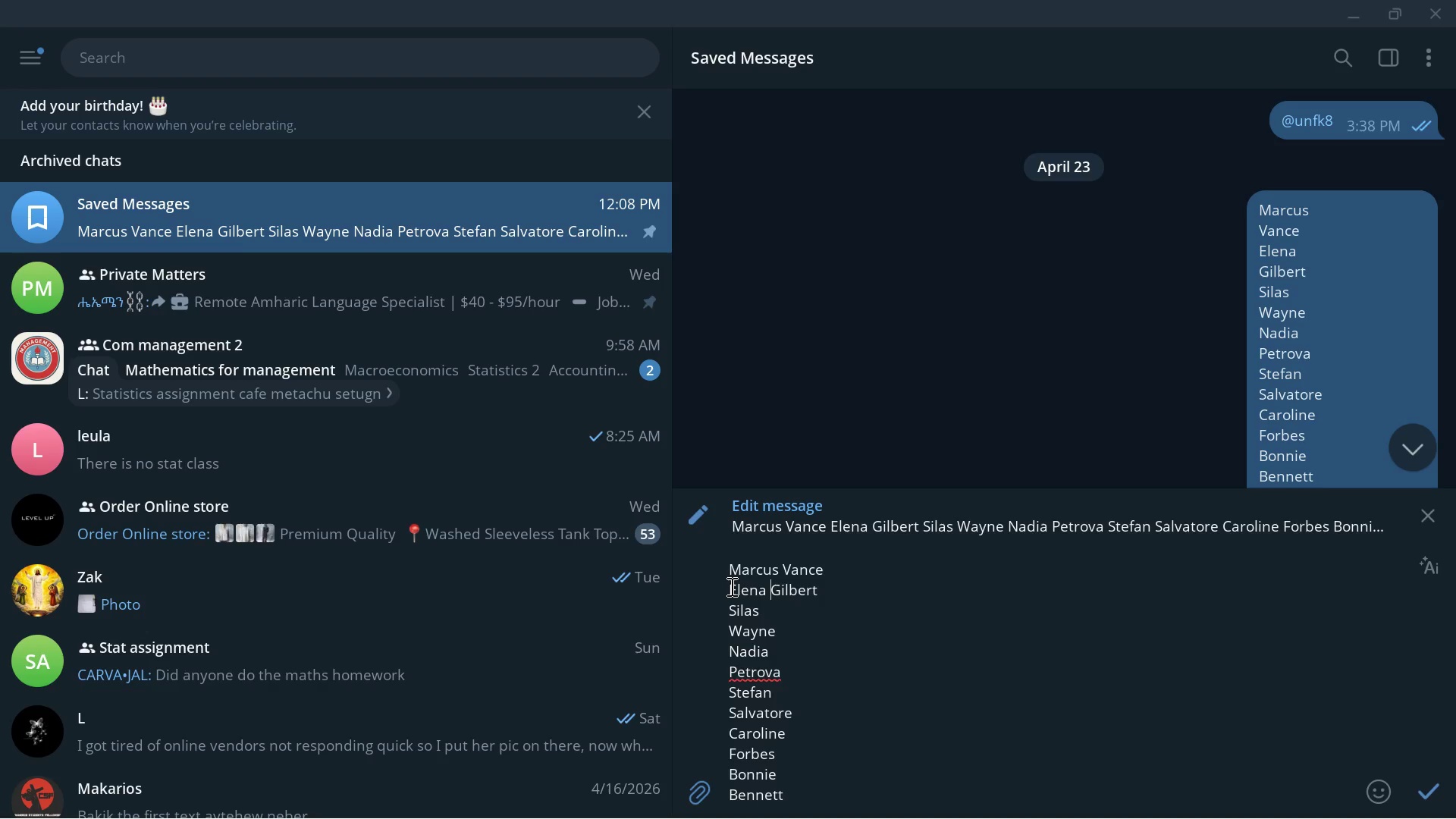 
key(Space)
 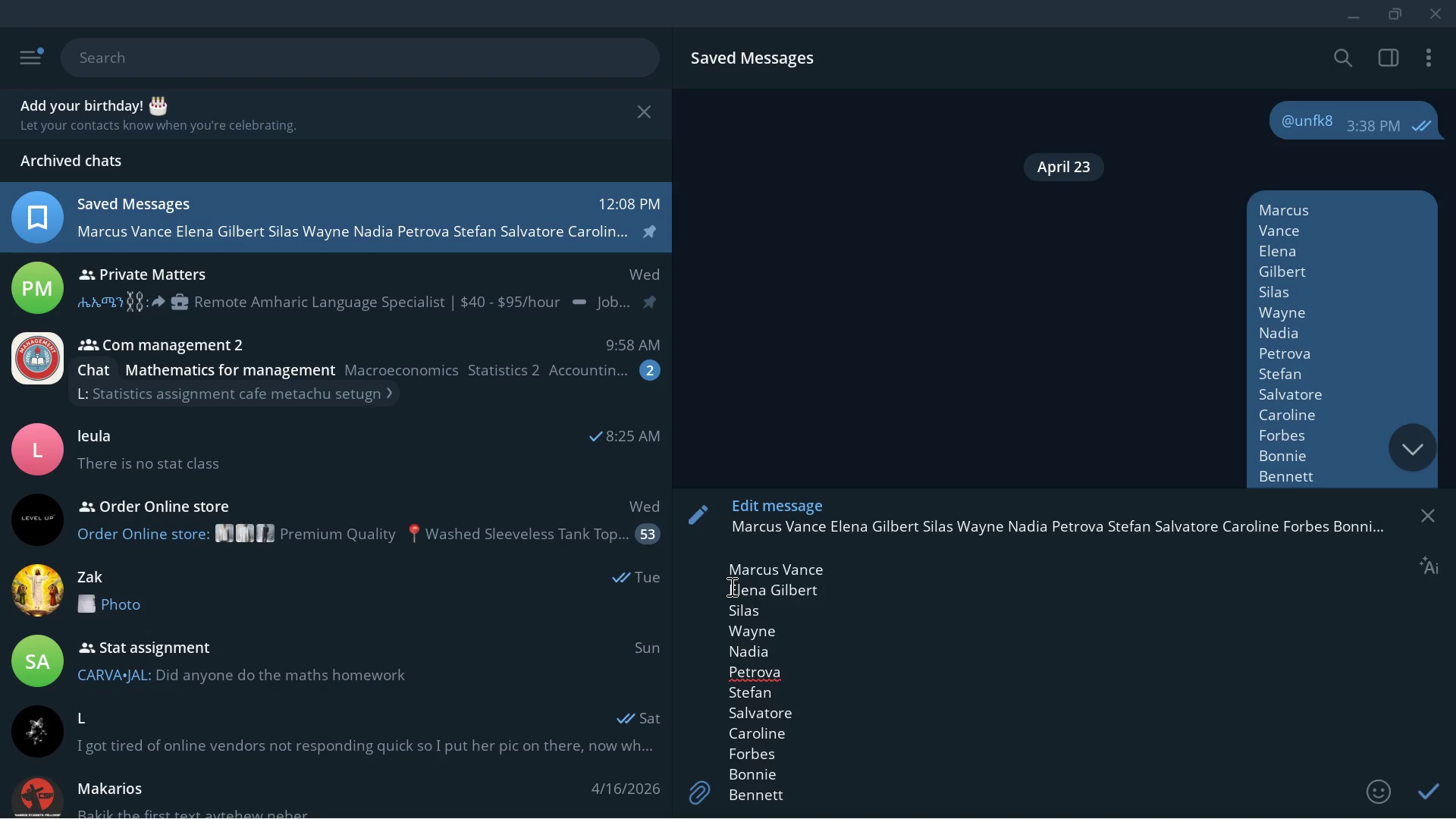 
key(ArrowDown)
 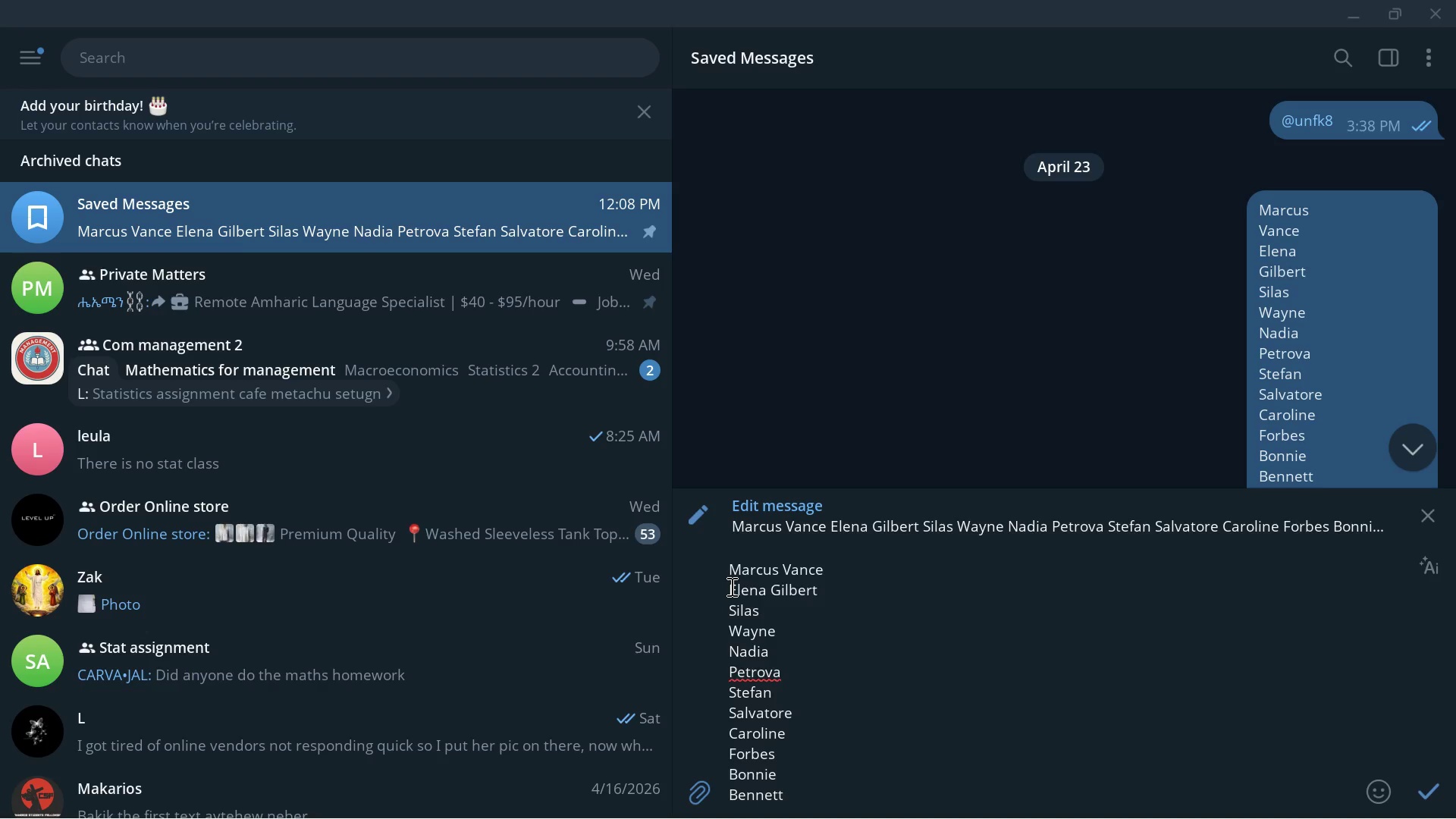 
hold_key(key=ControlLeft, duration=0.41)
 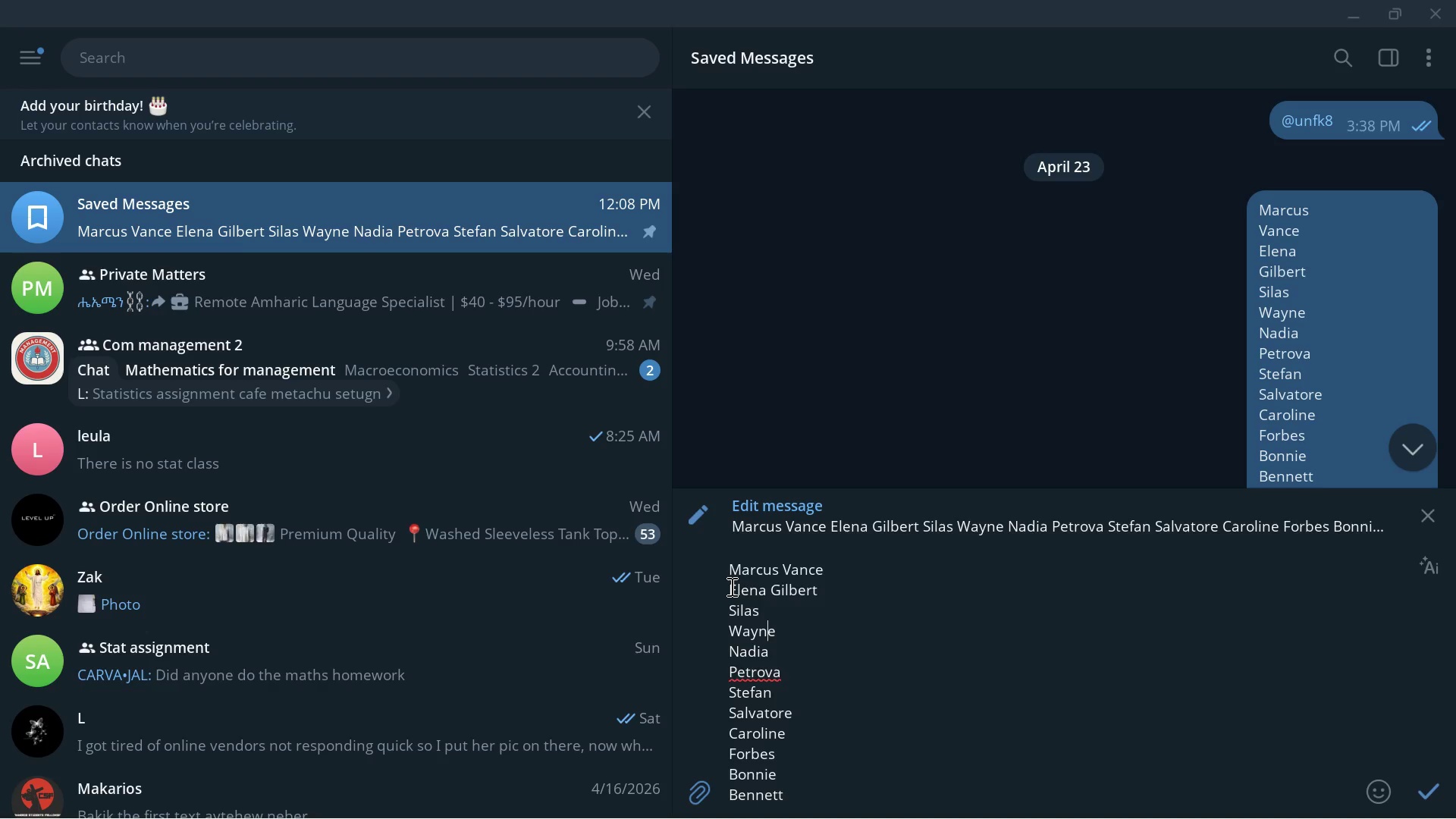 
key(ArrowDown)
 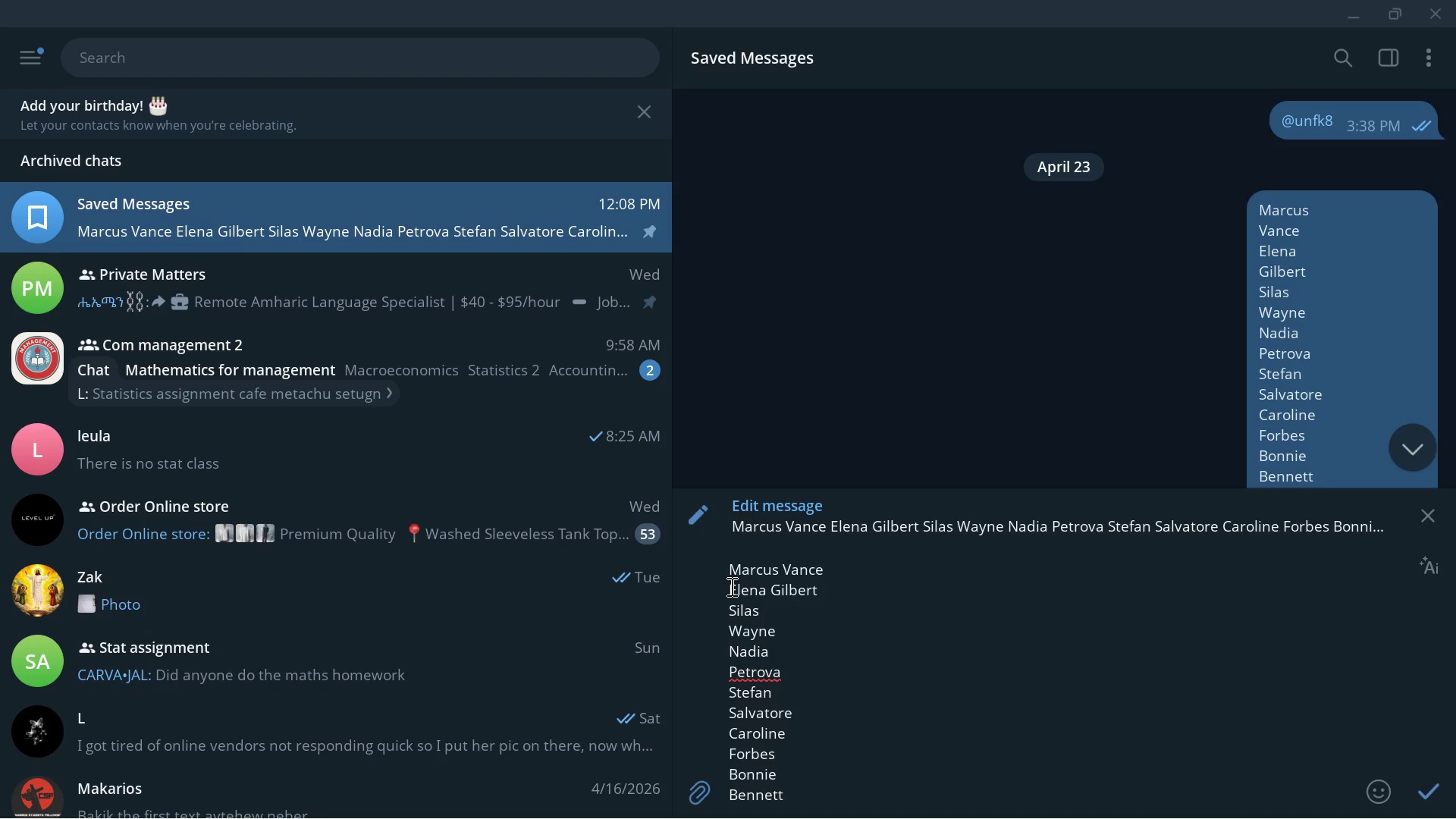 
key(ArrowLeft)
 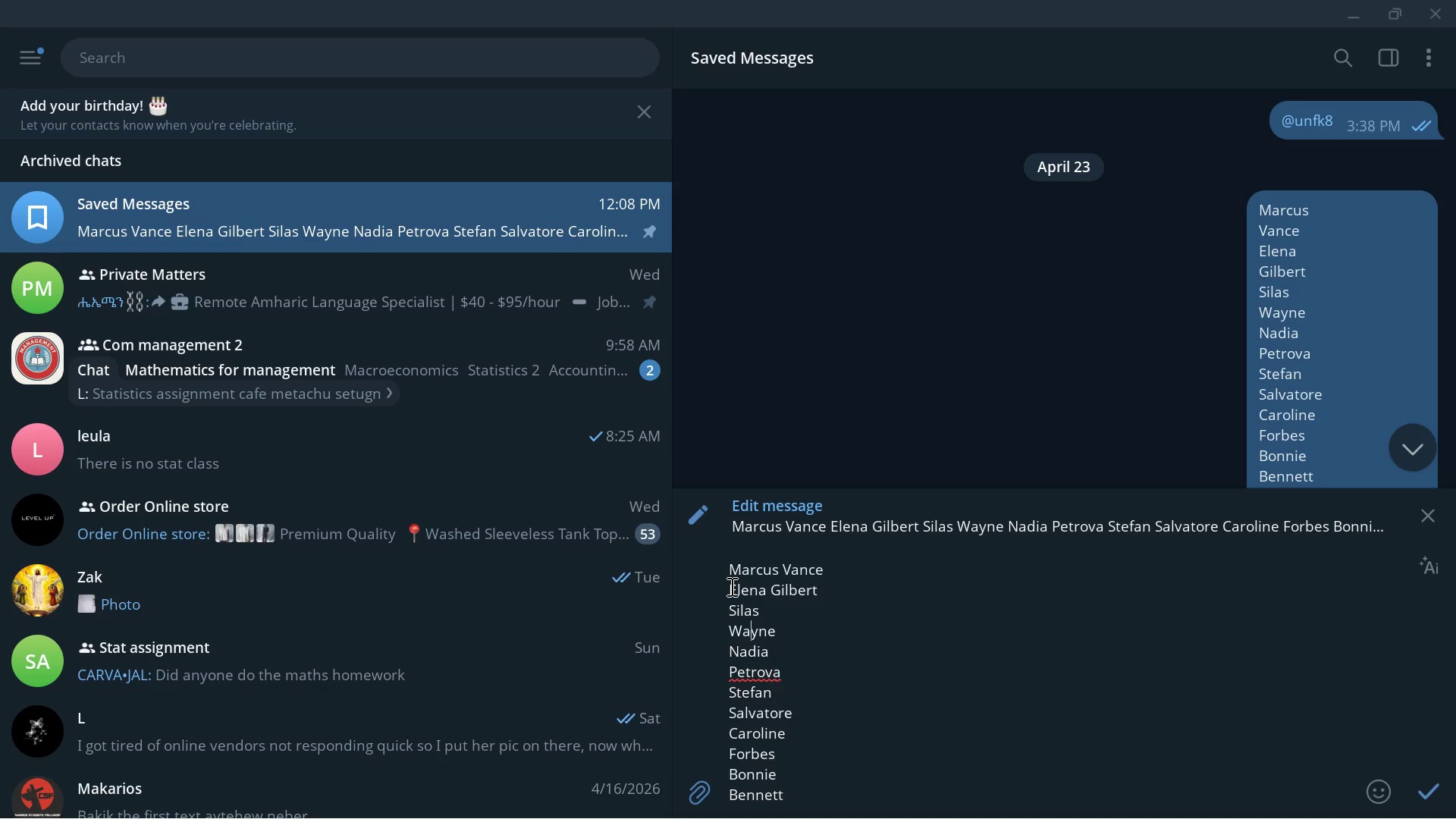 
key(ArrowLeft)
 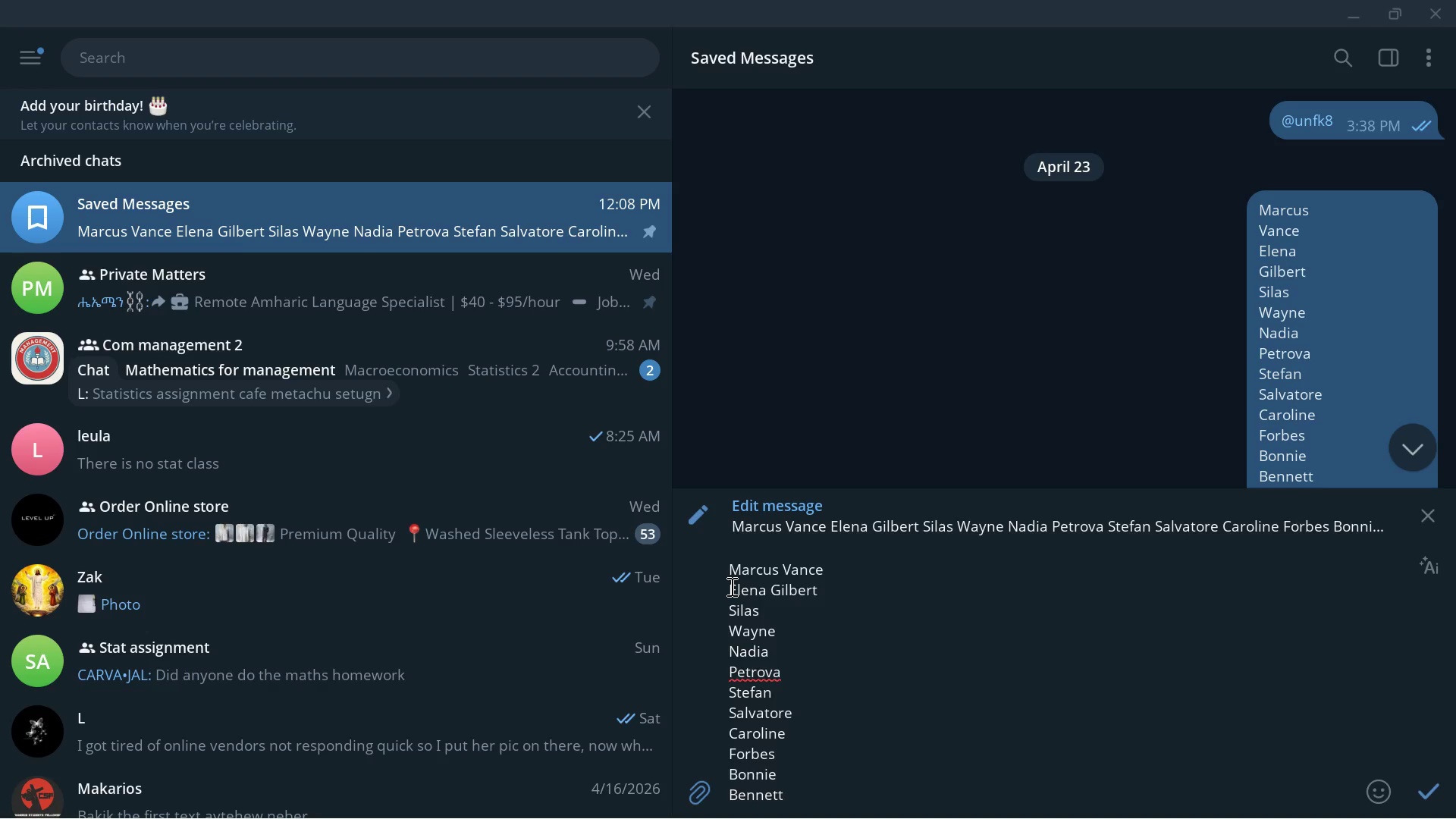 
key(Control+ArrowLeft)
 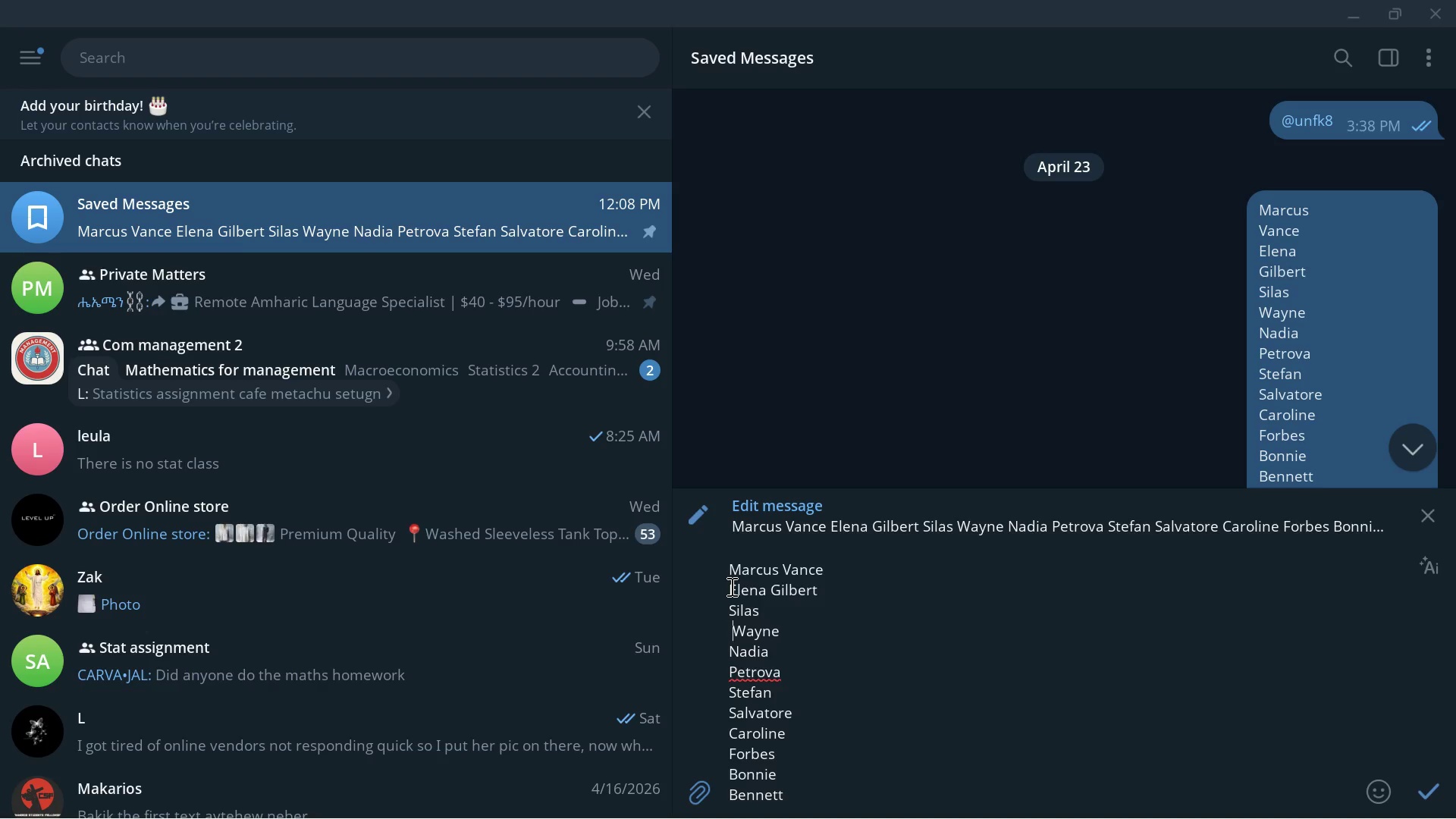 
key(Space)
 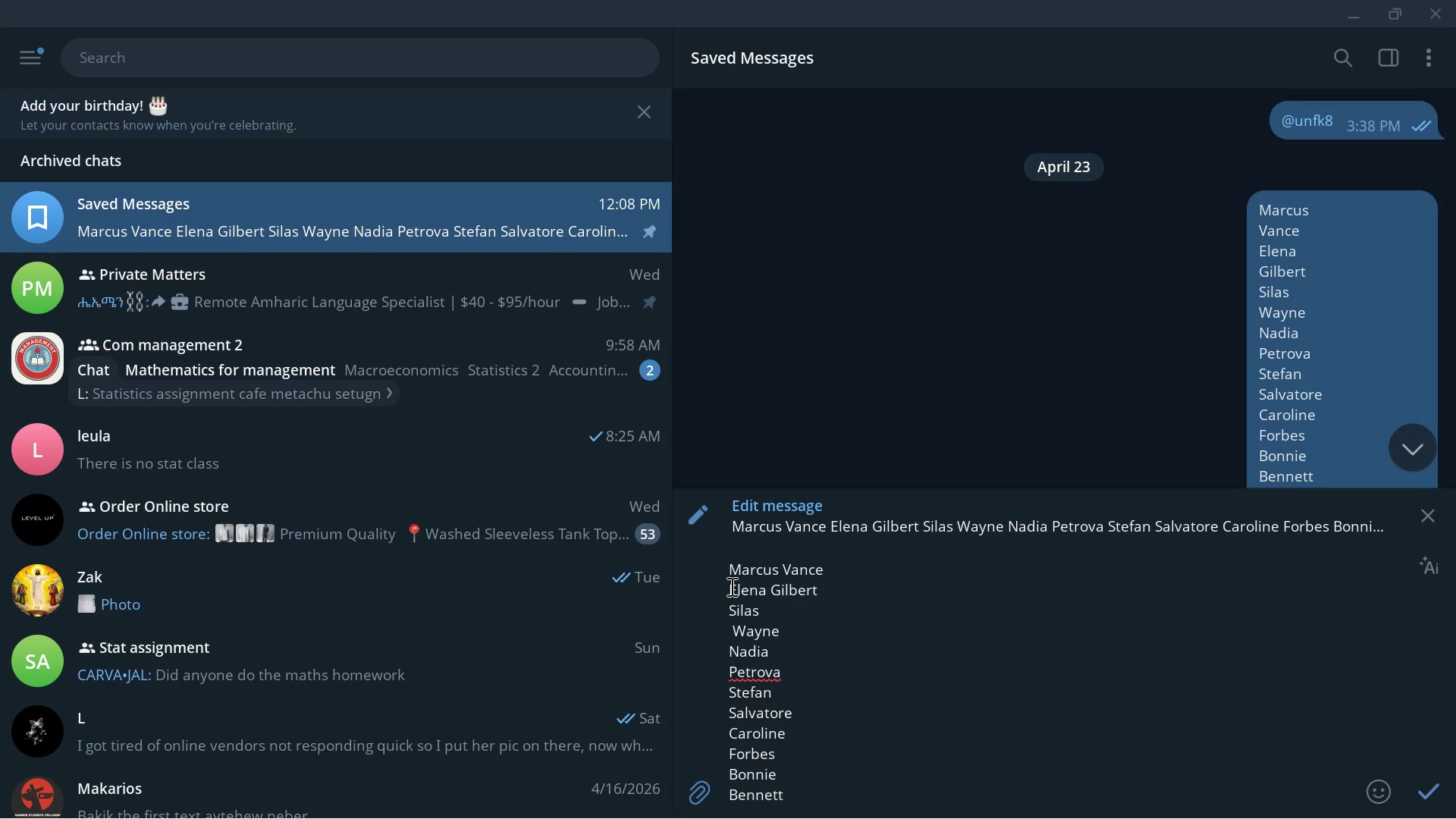 
key(Backspace)
 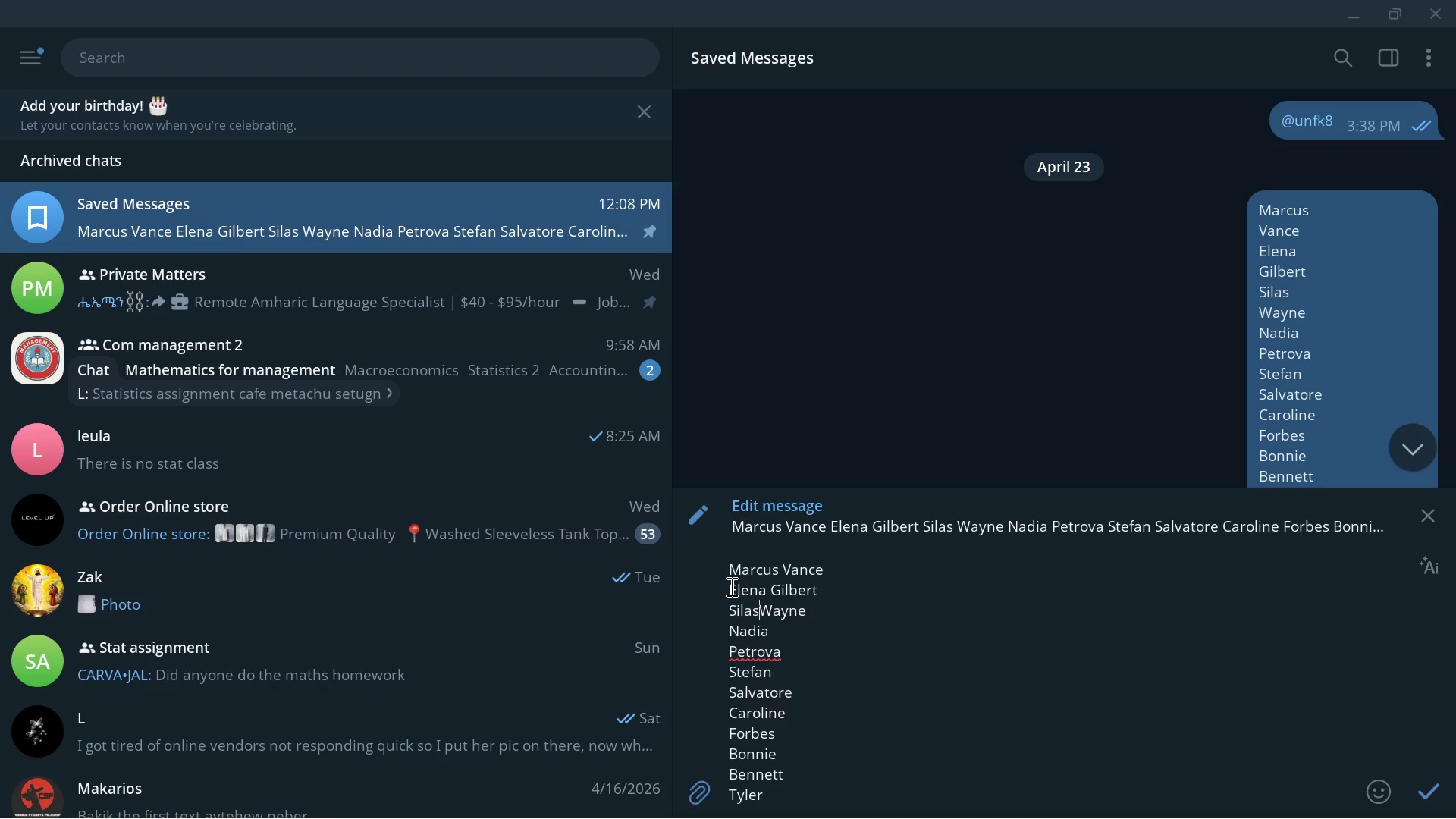 
key(Backspace)
 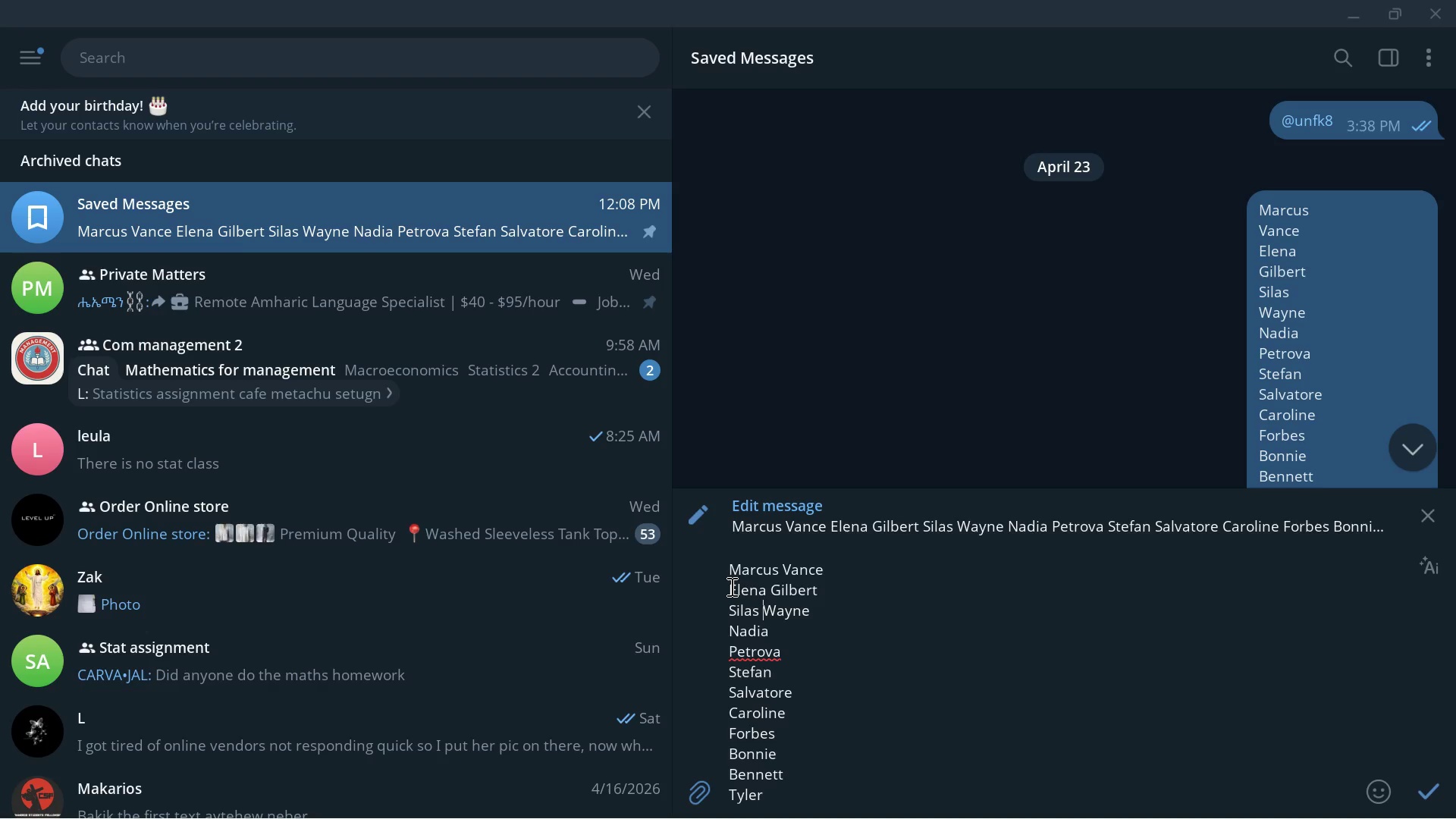 
key(Space)
 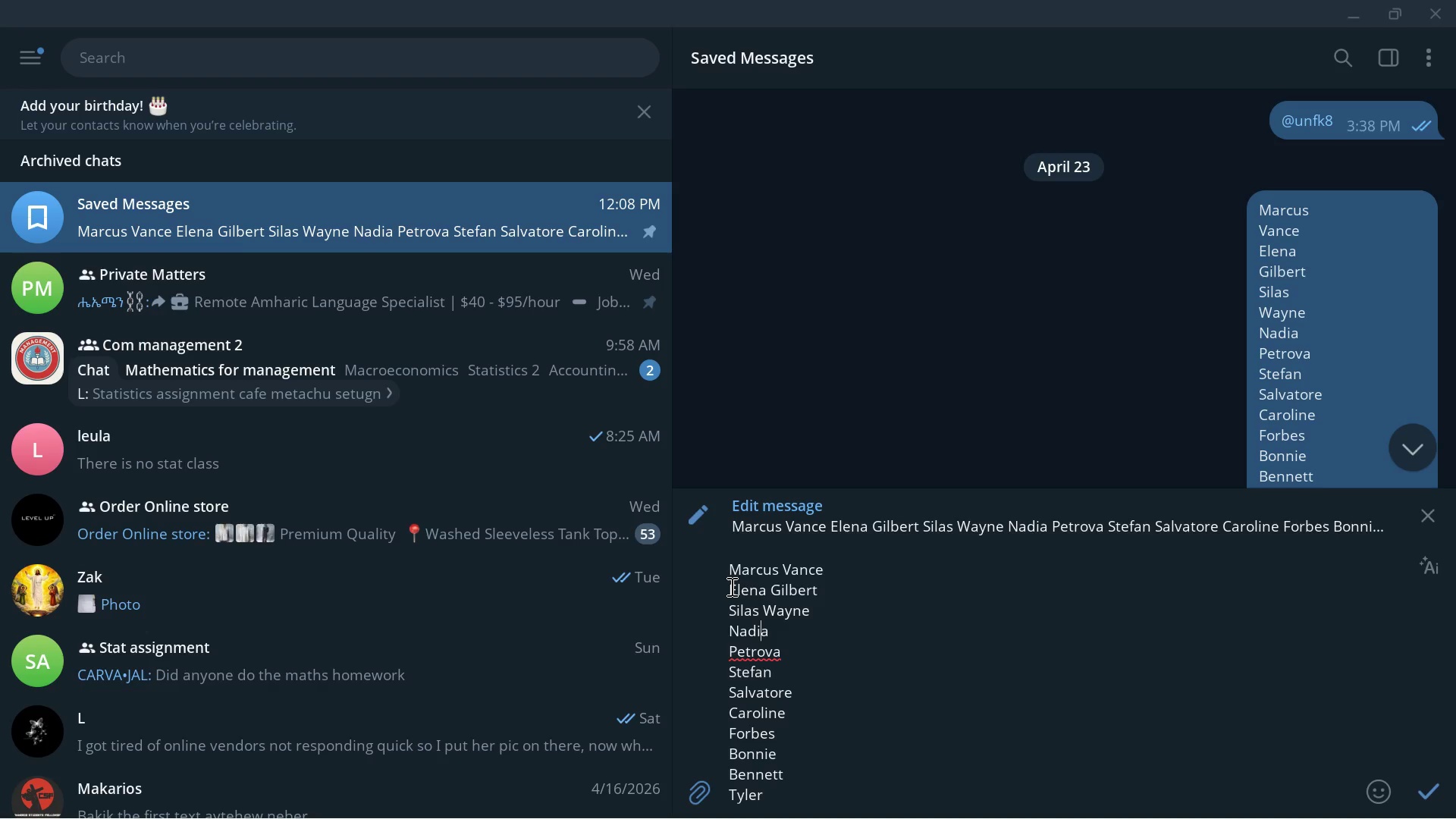 
key(ArrowDown)
 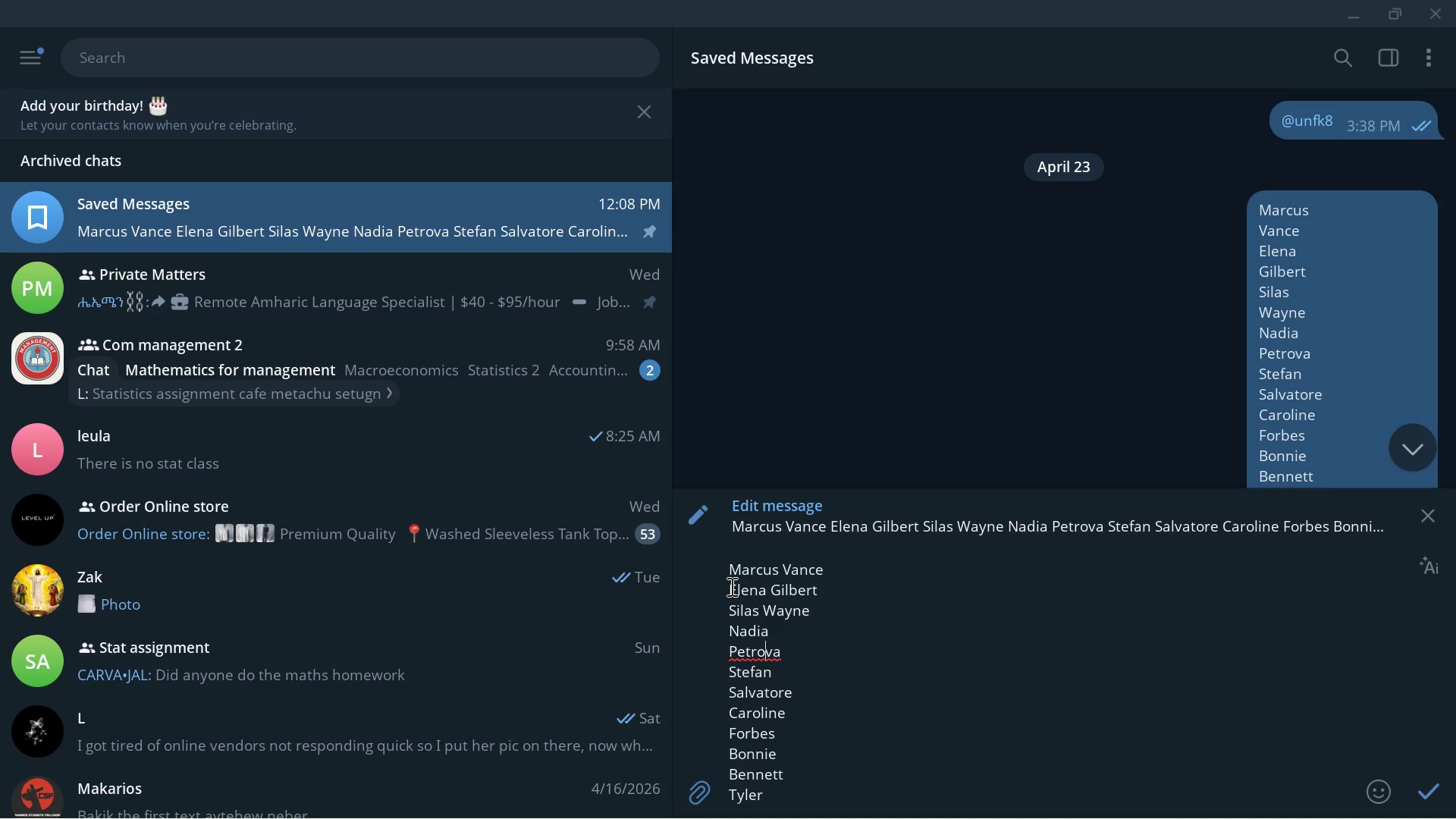 
key(ArrowDown)
 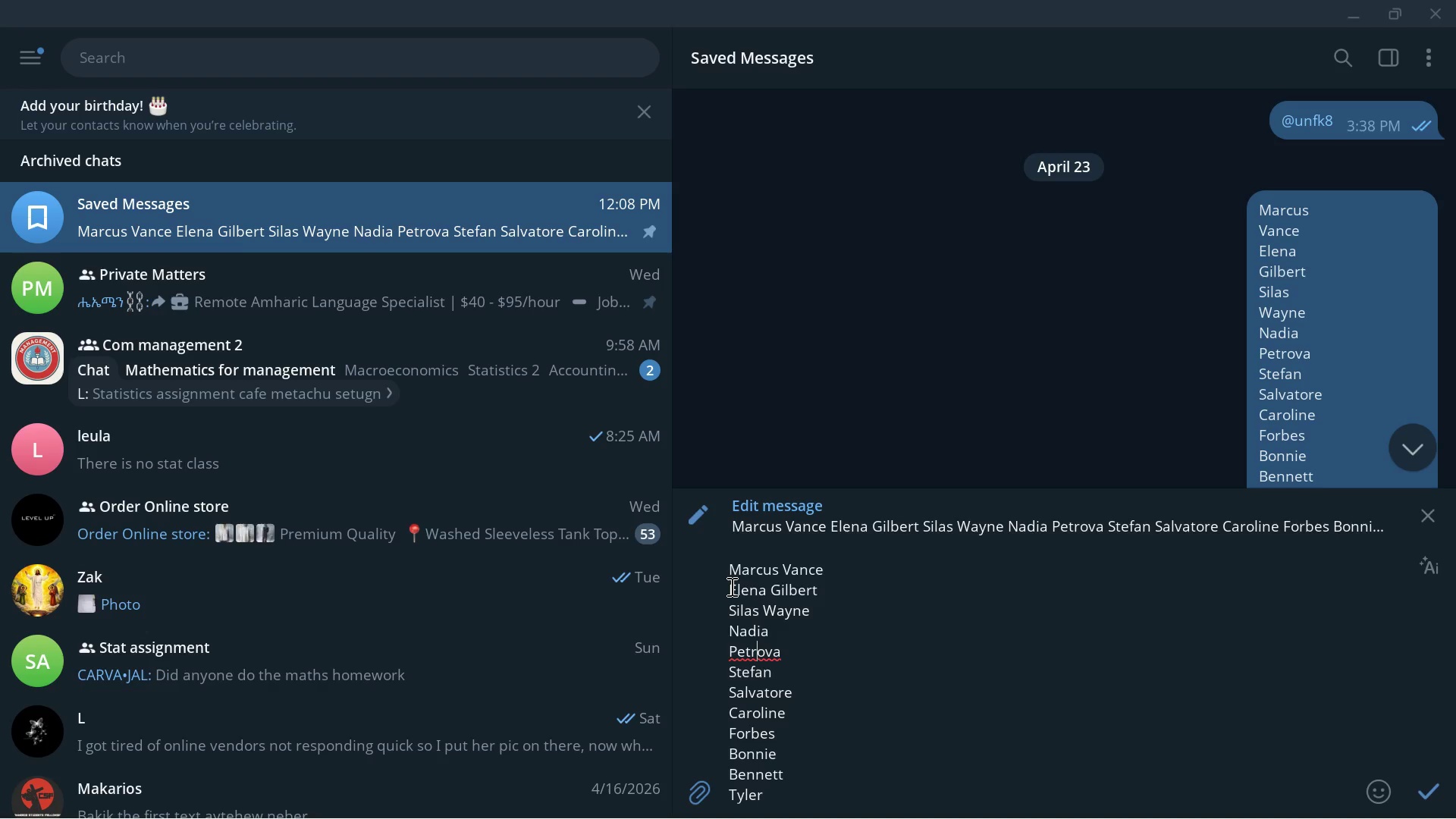 
key(ArrowLeft)
 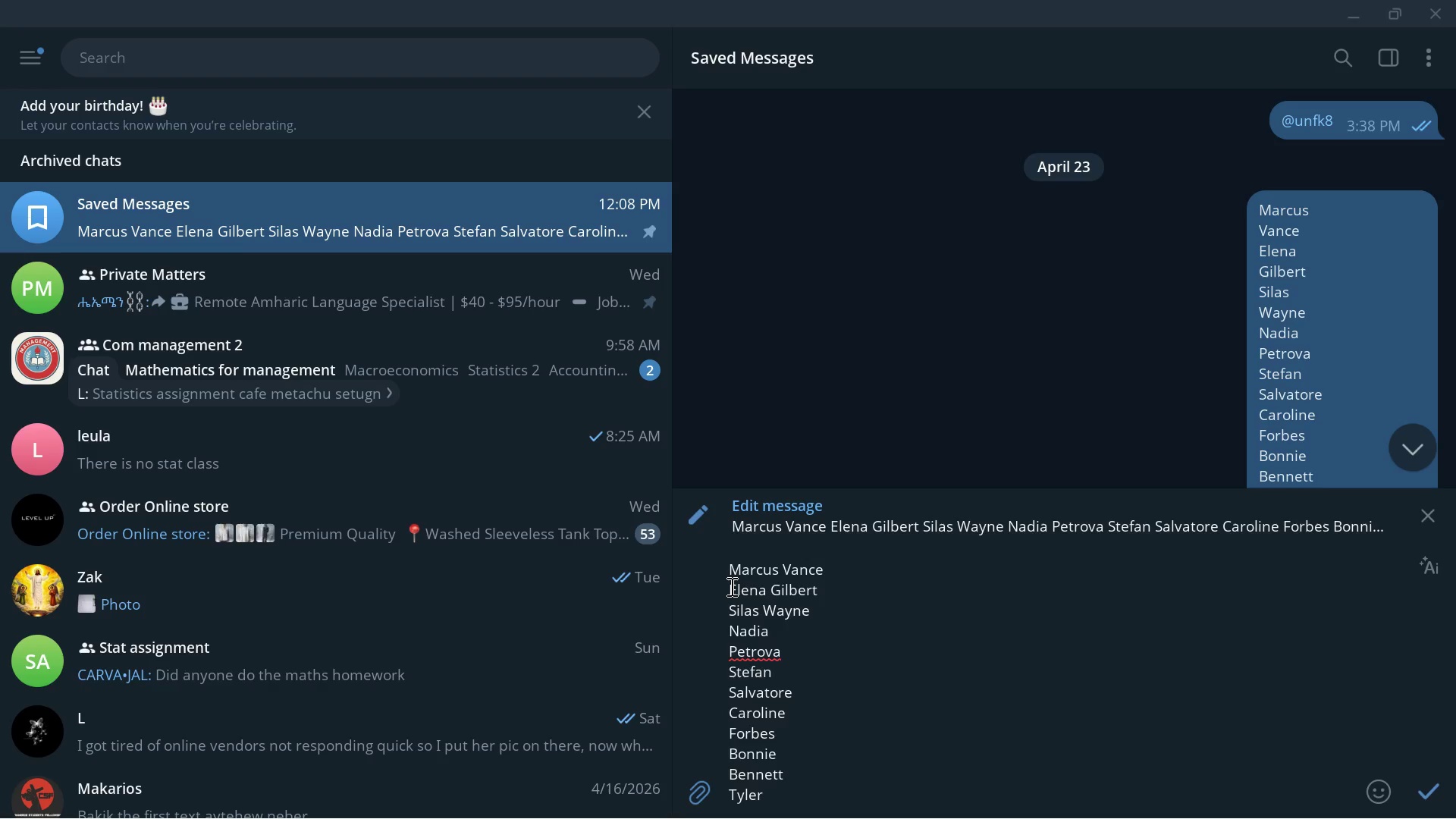 
key(Control+ArrowLeft)
 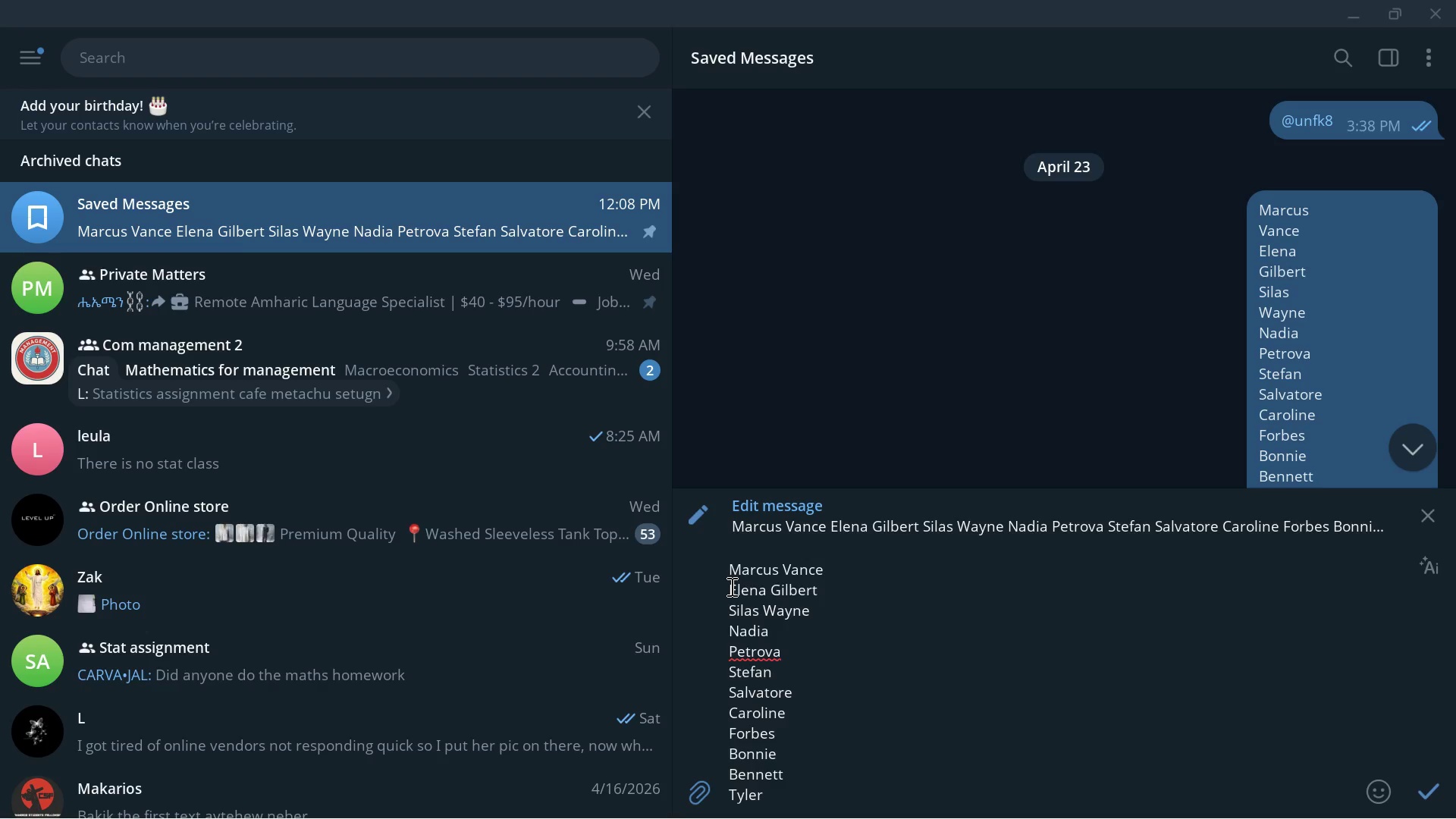 
key(Backspace)
 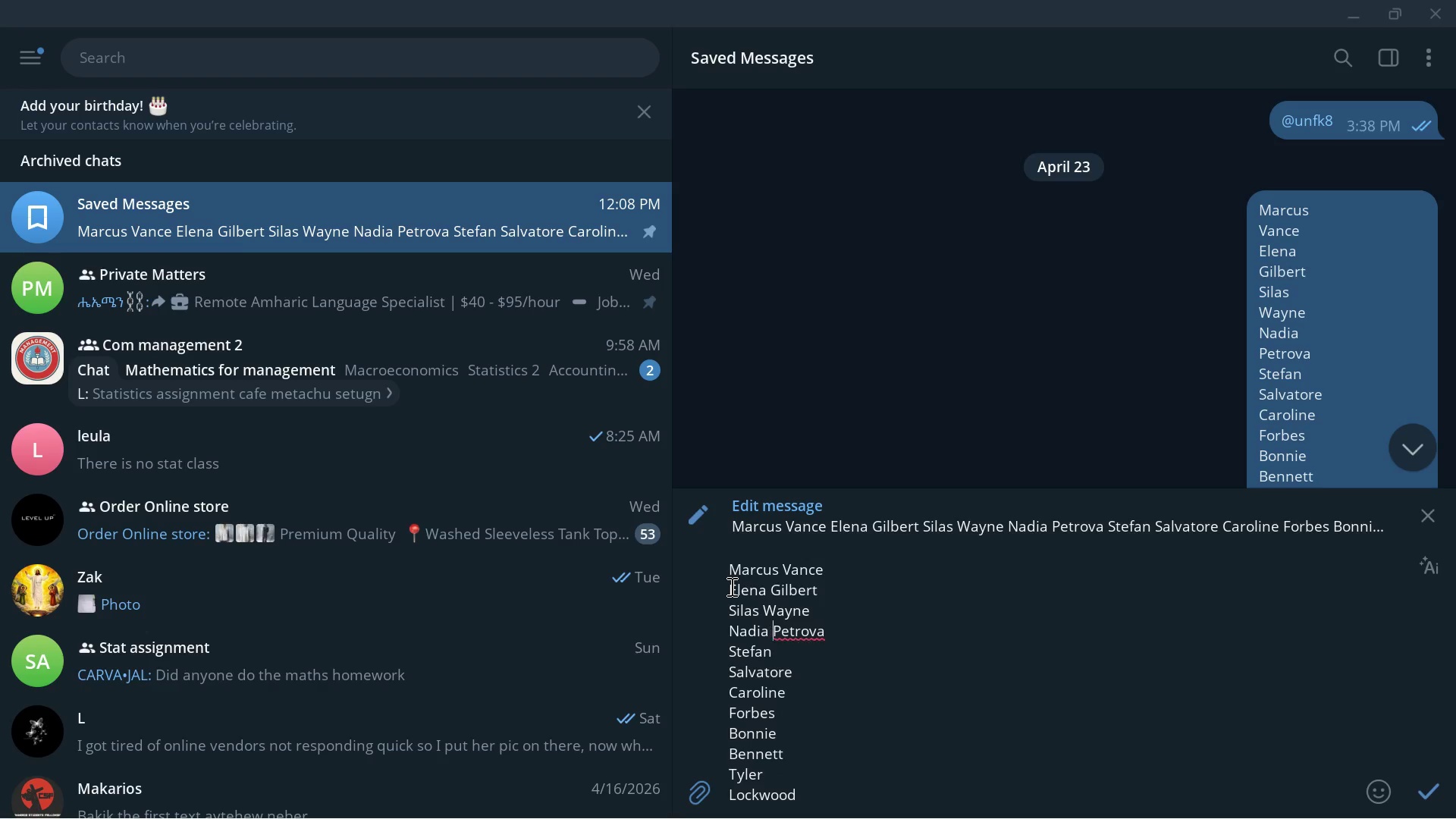 
key(Space)
 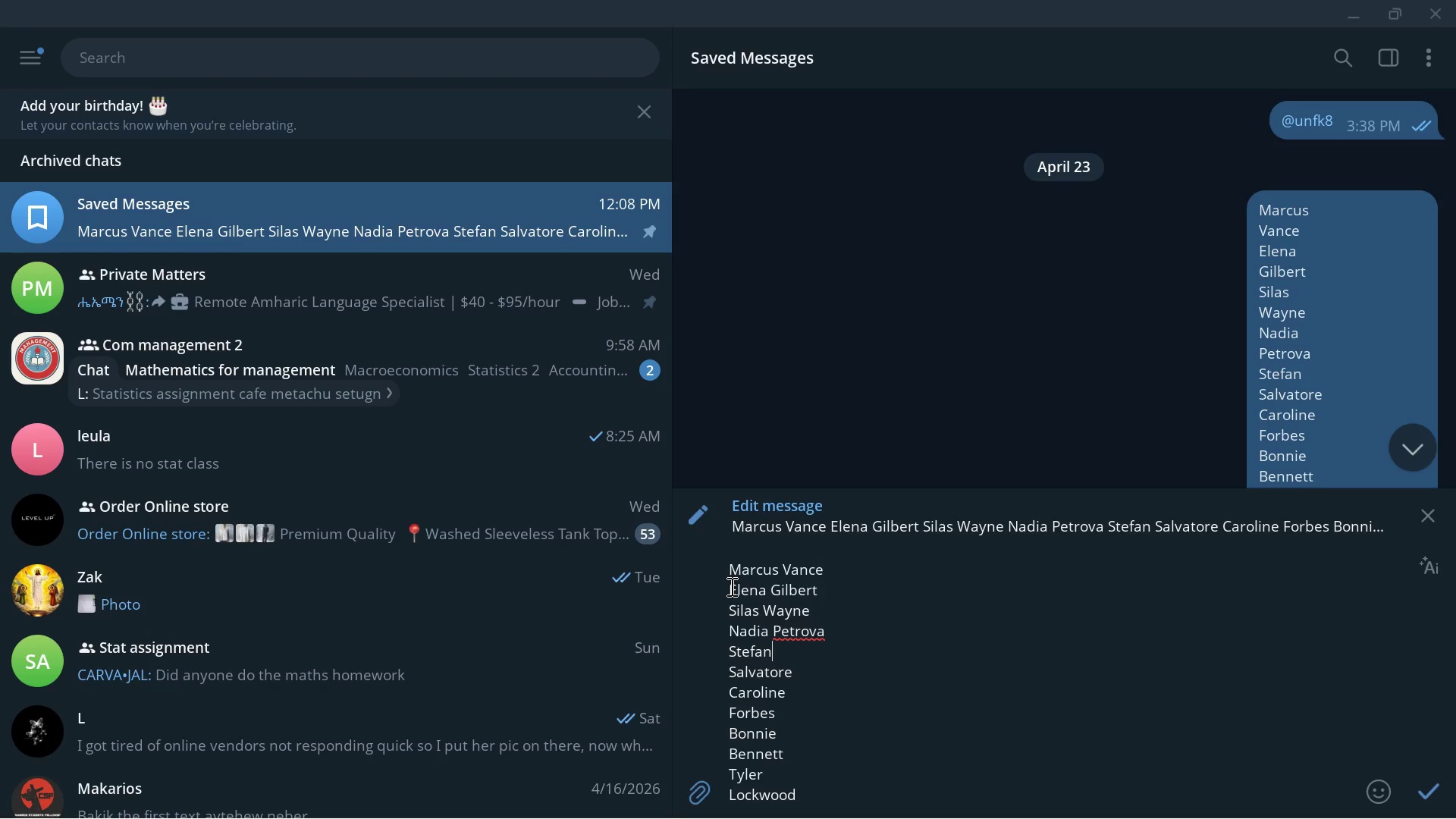 
key(ArrowDown)
 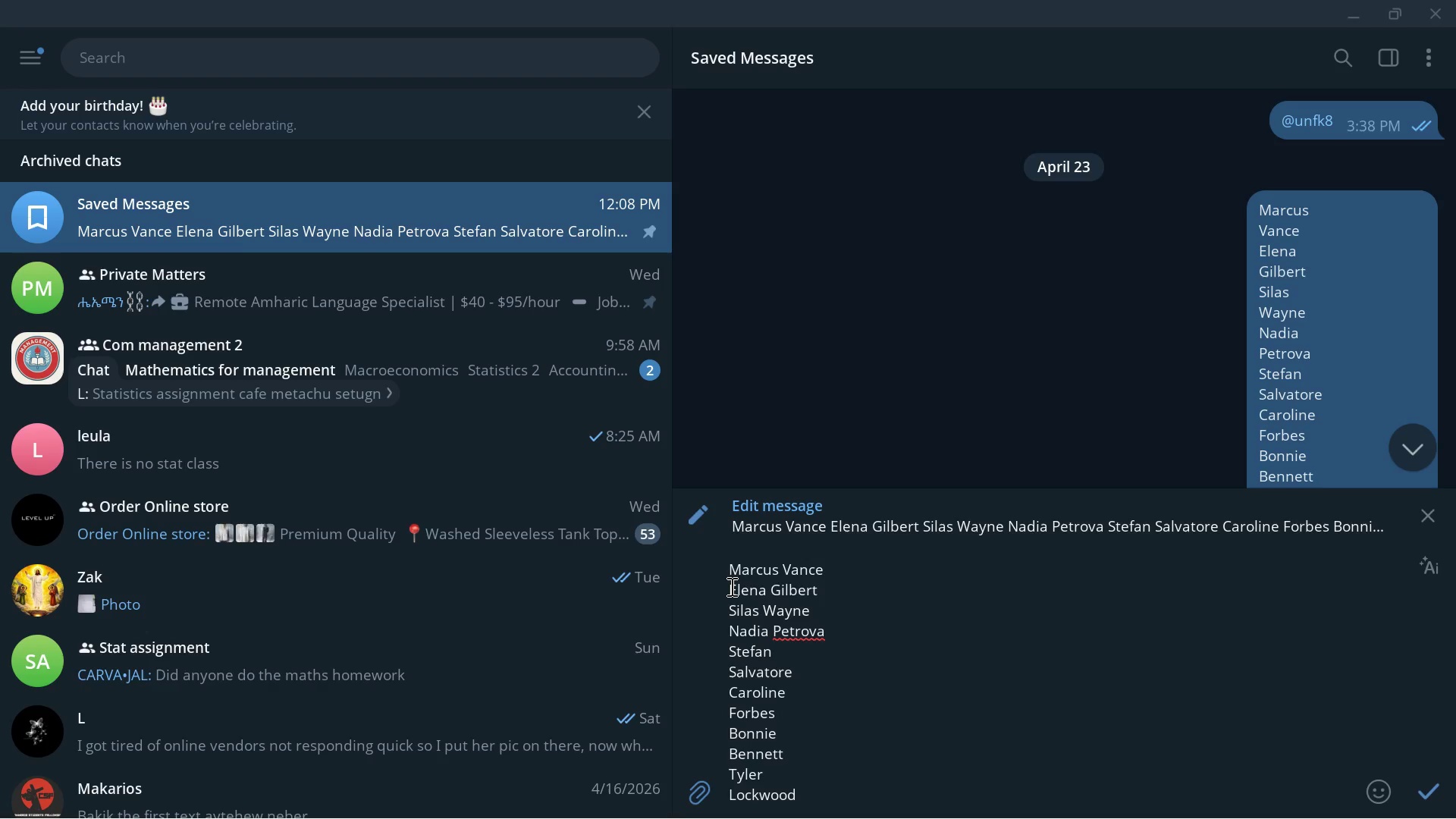 
key(ArrowDown)
 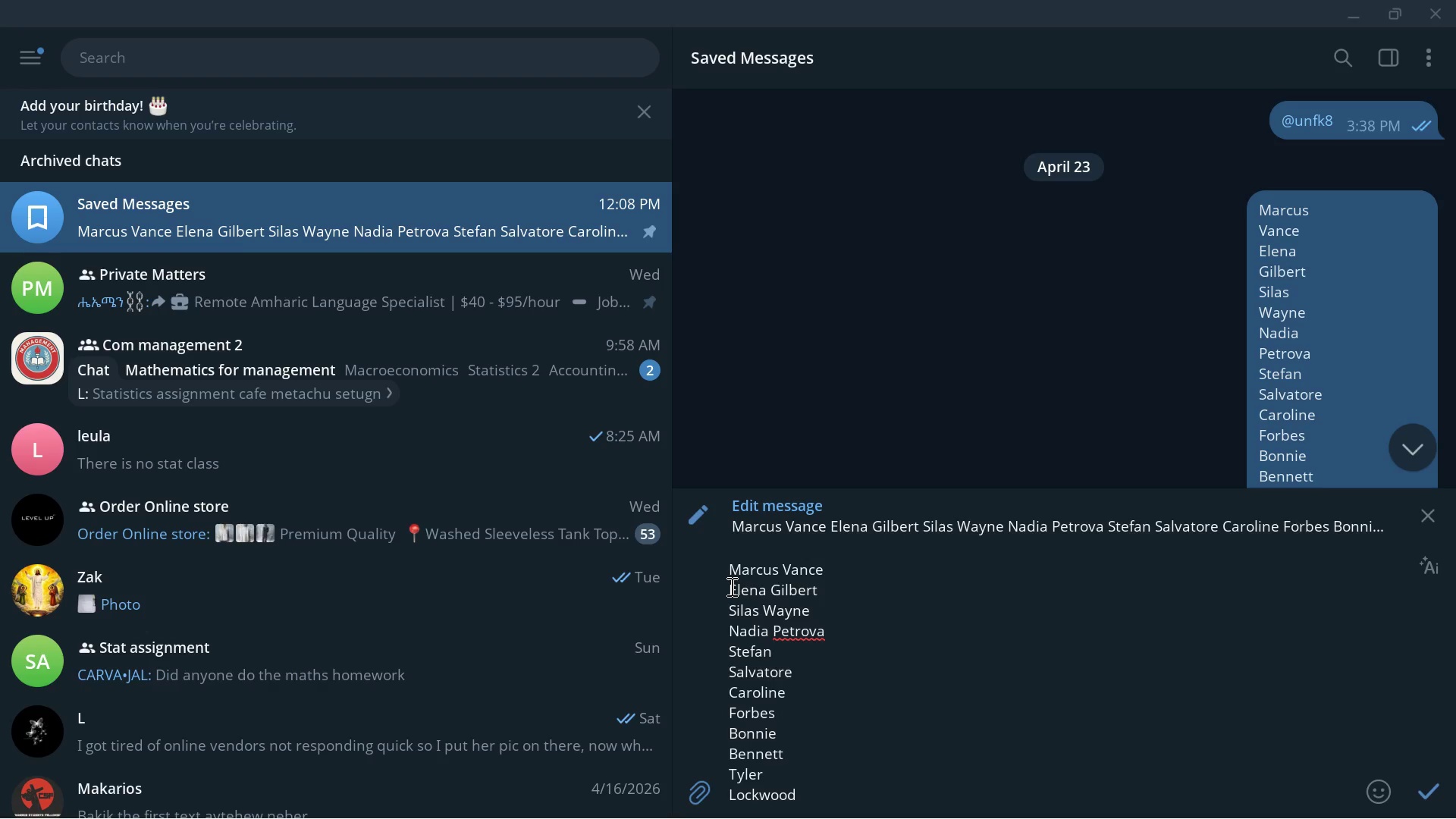 
key(Control+ArrowLeft)
 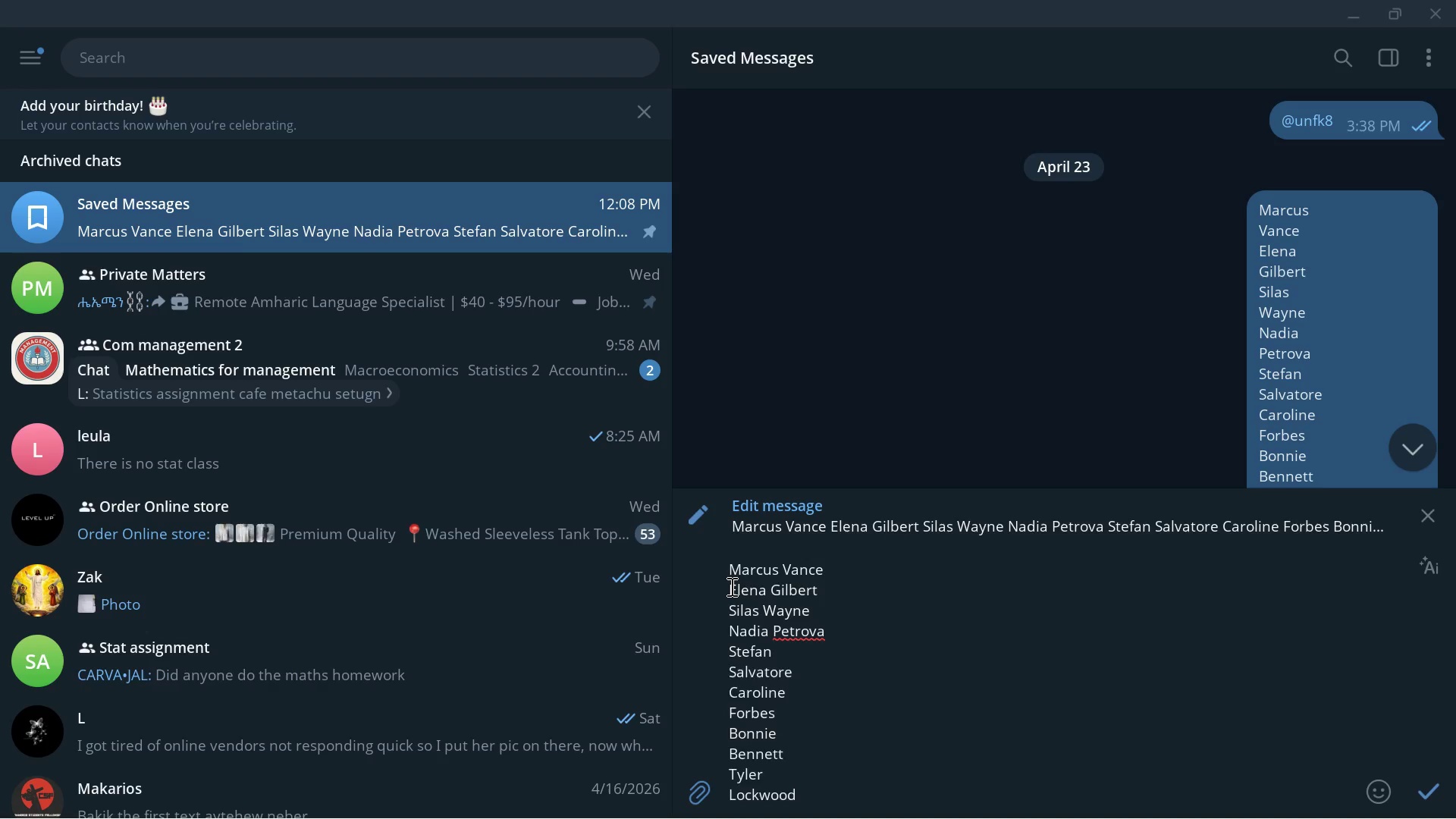 
key(Backspace)
 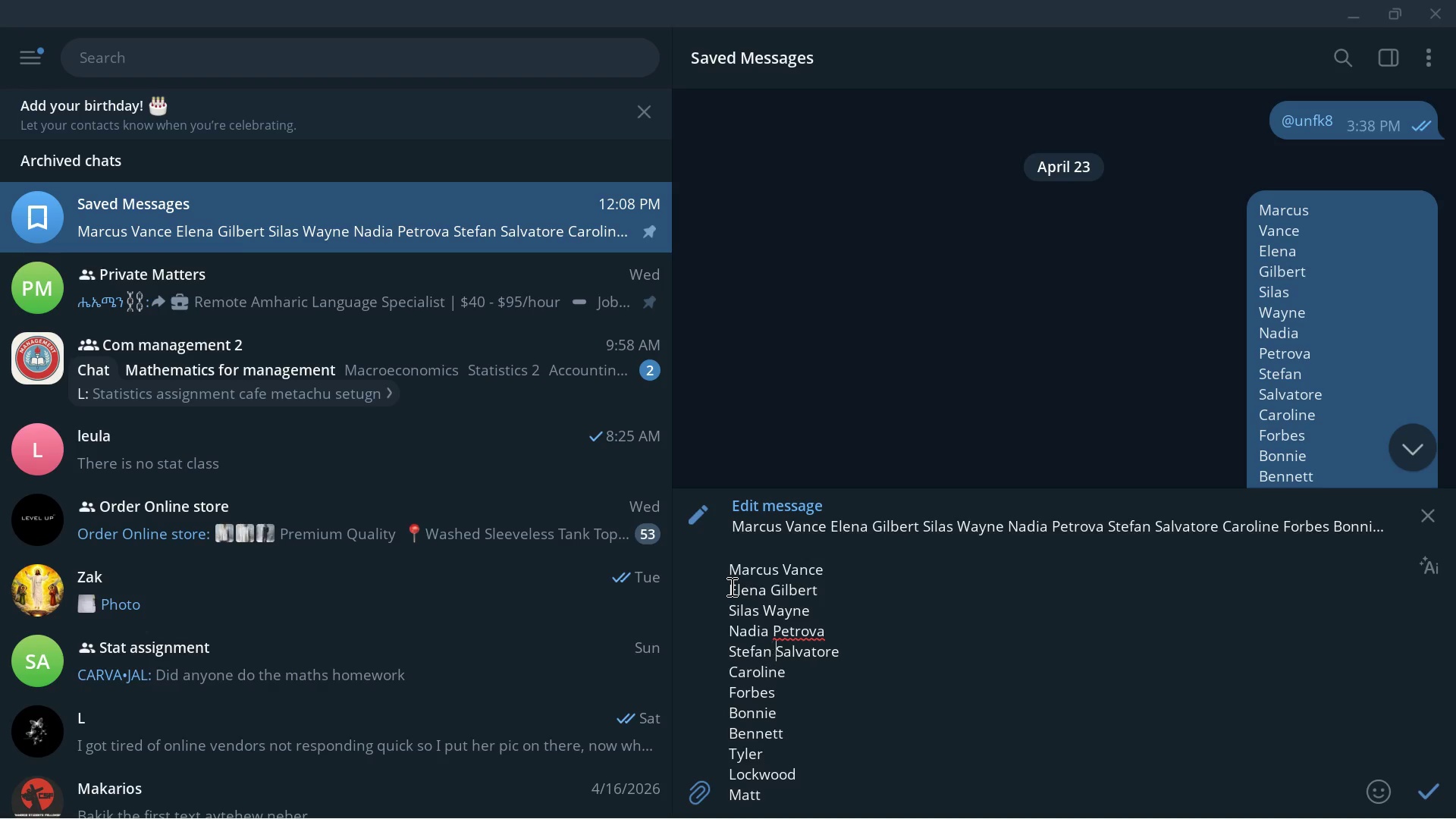 
key(Space)
 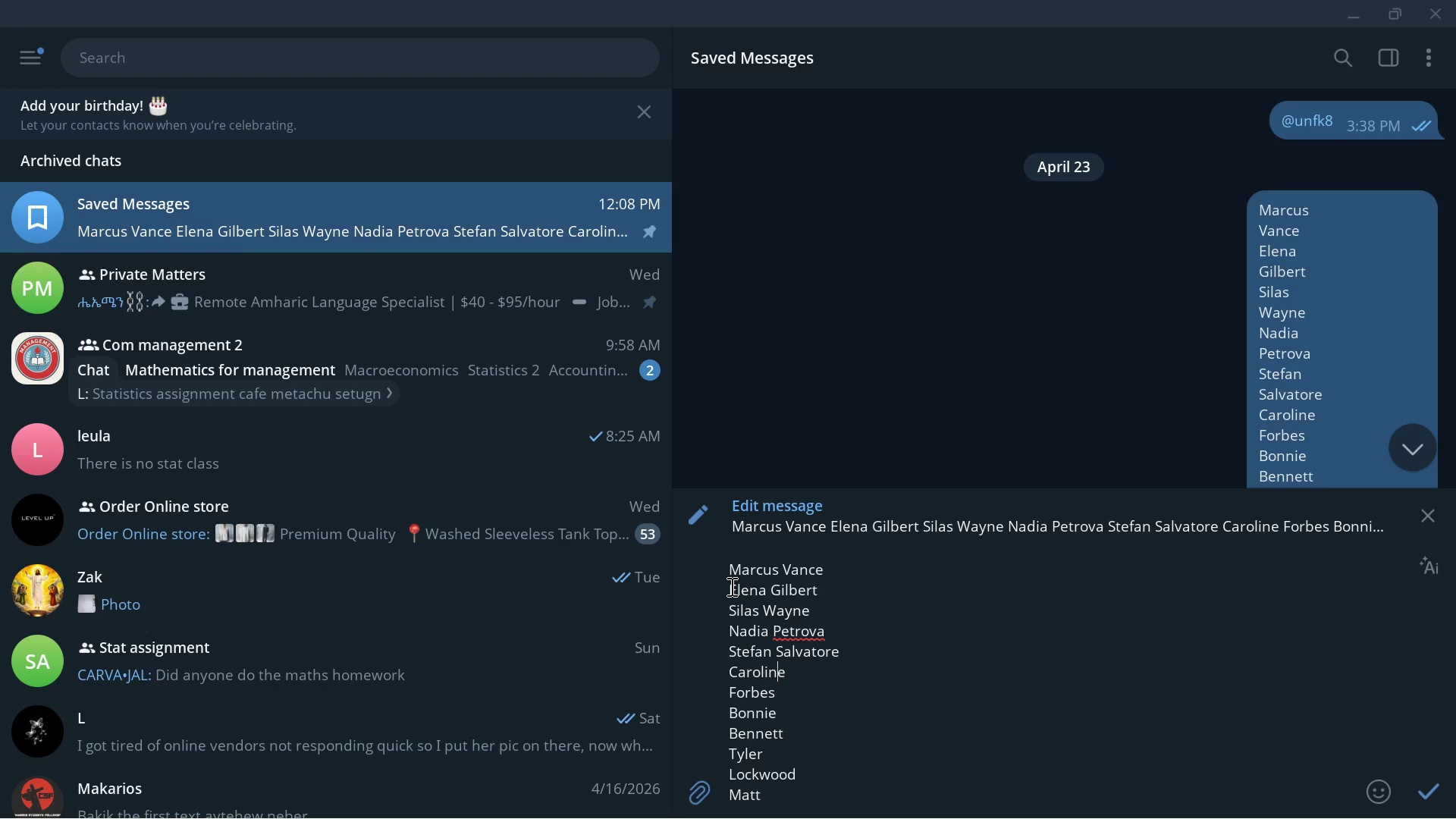 
key(ArrowDown)
 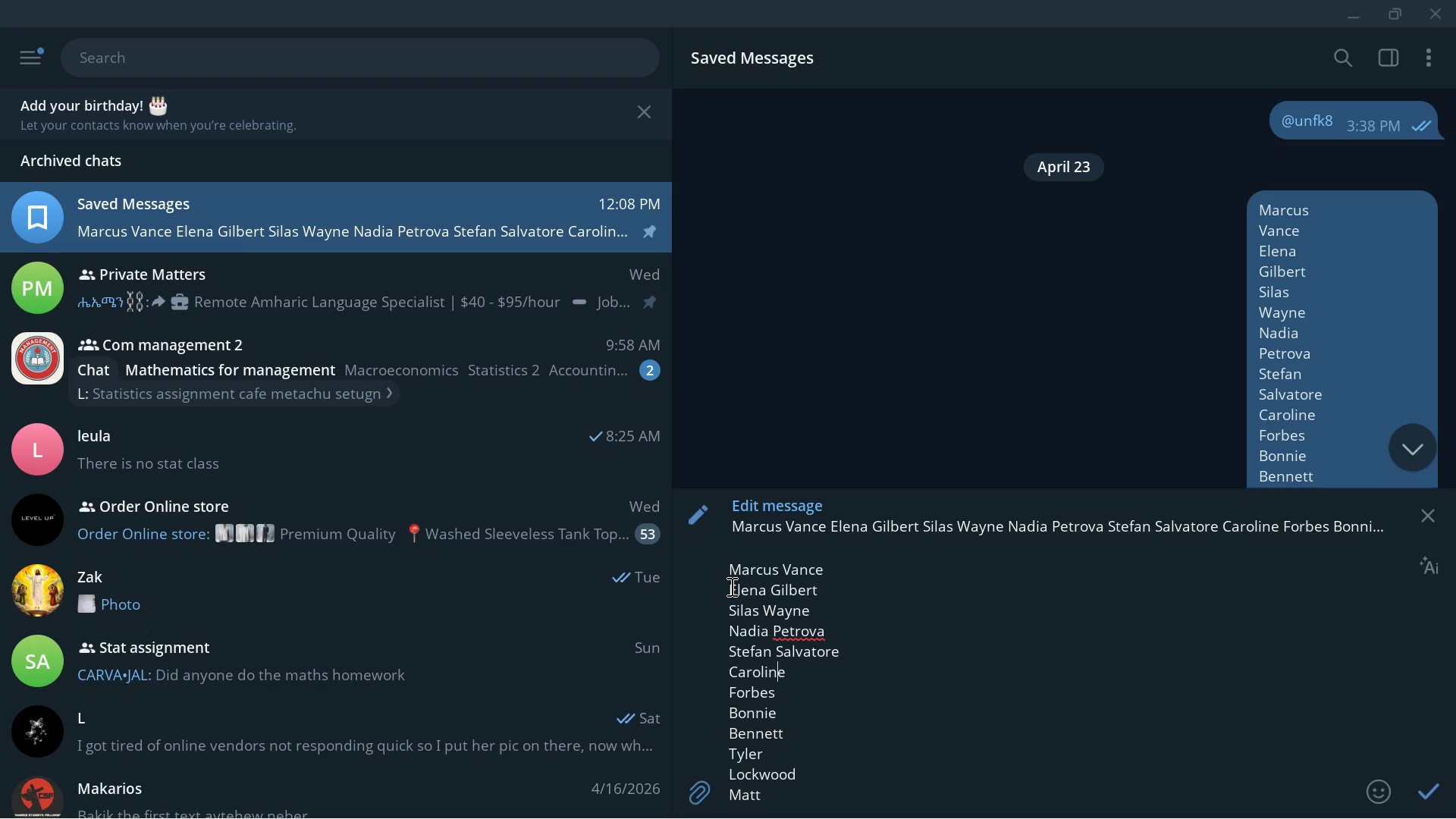 
key(ArrowDown)
 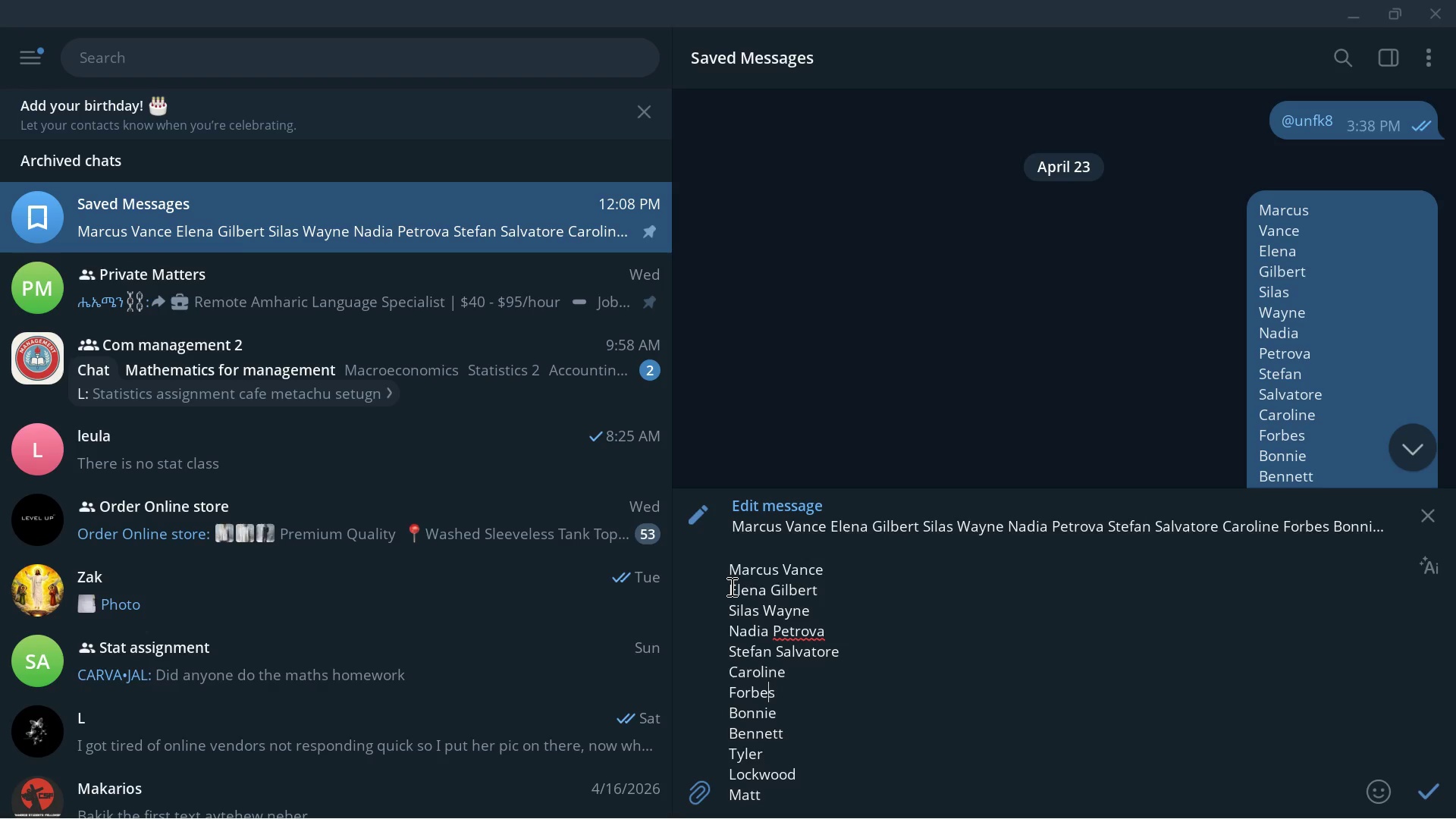 
key(ArrowLeft)
 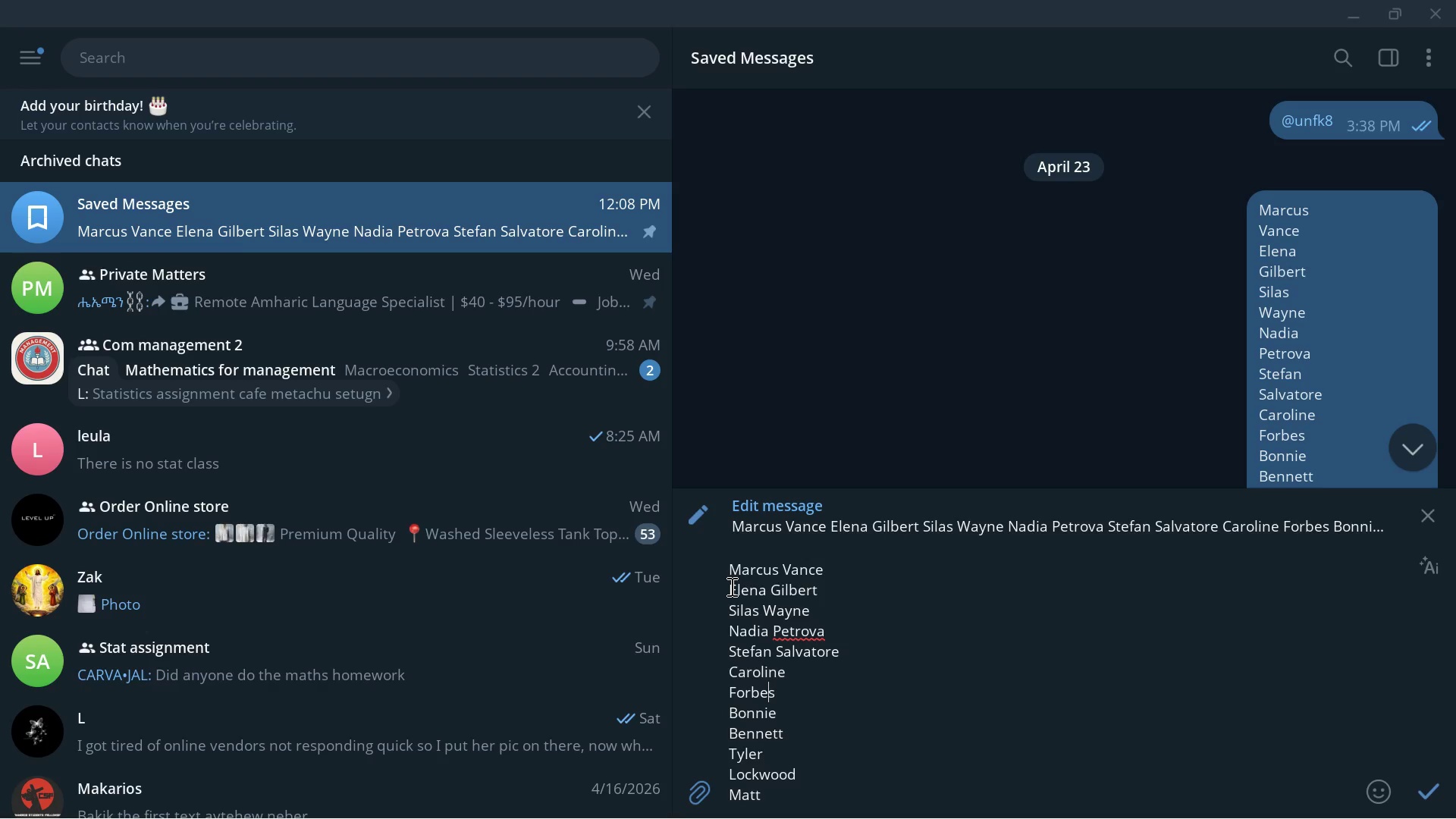 
key(Control+ArrowLeft)
 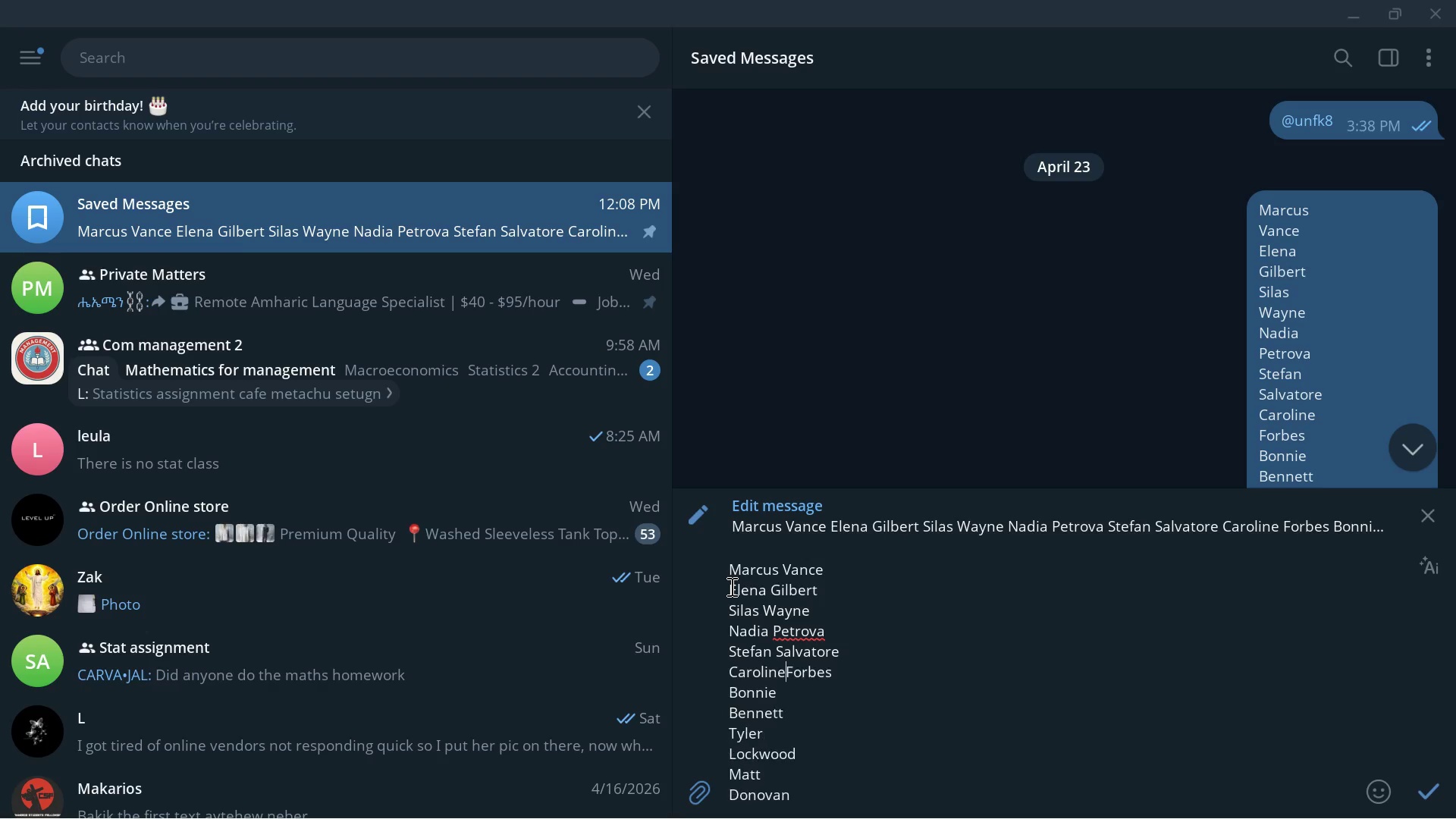 
key(Backspace)
 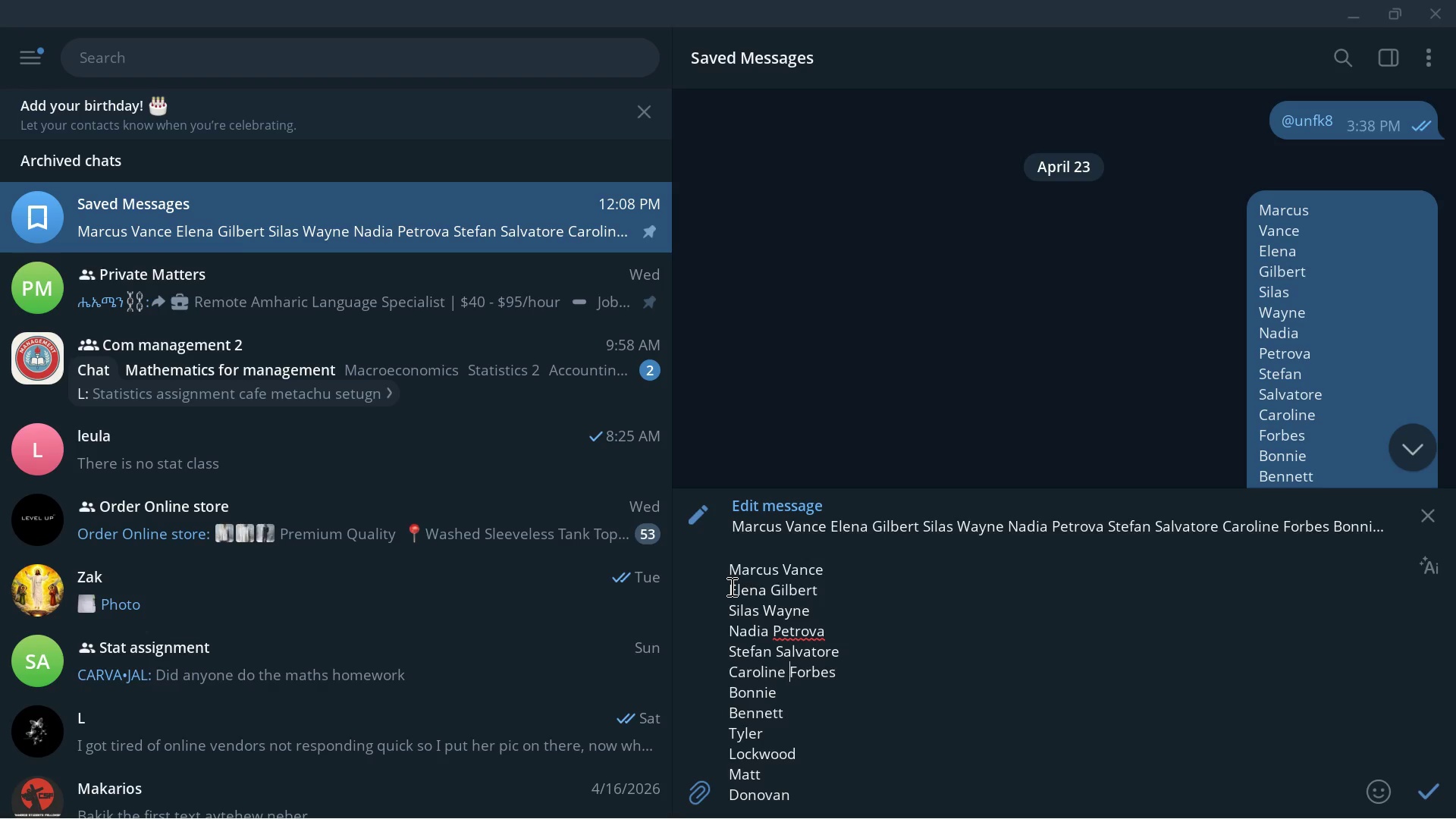 
key(Space)
 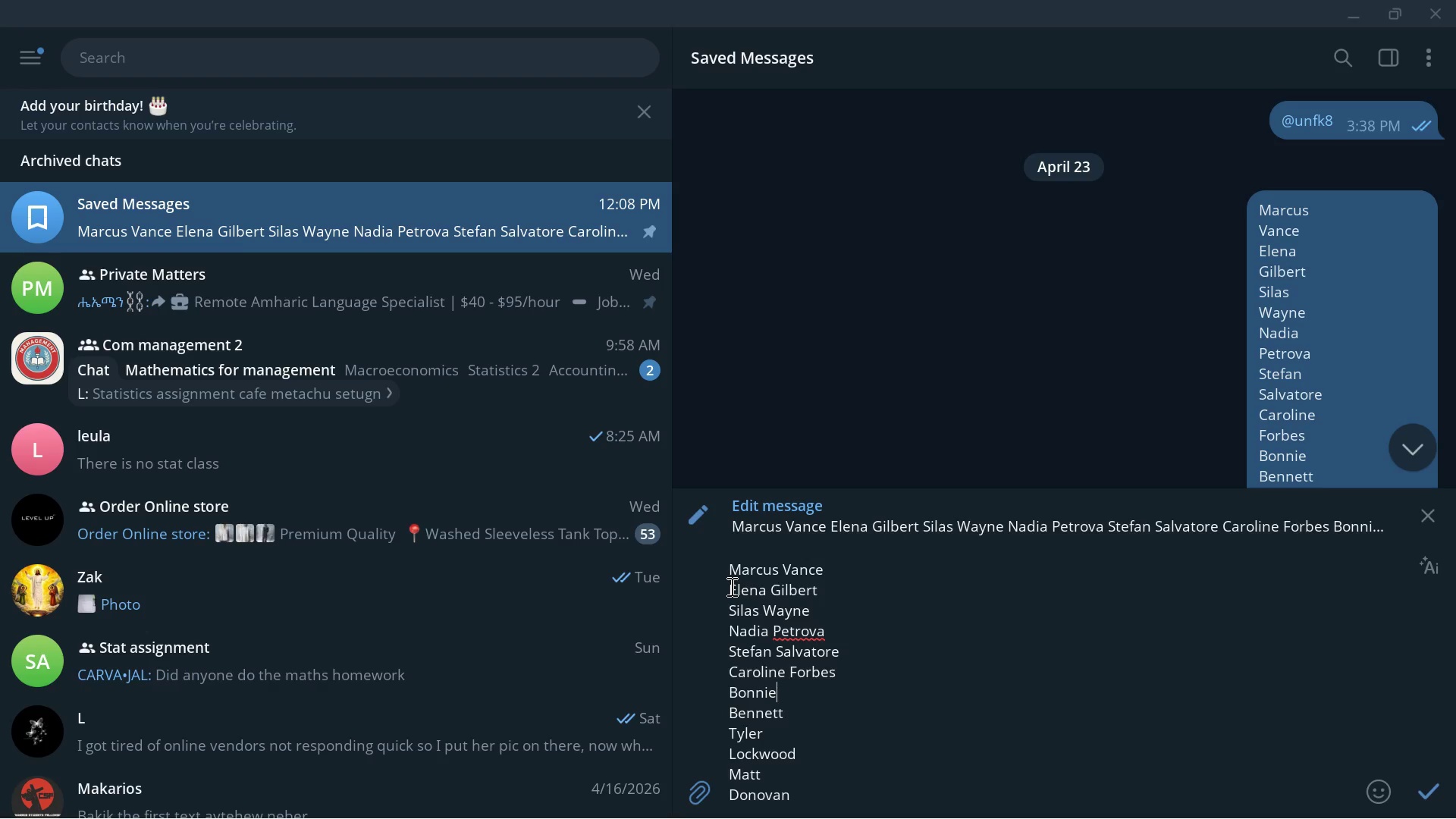 
key(ArrowDown)
 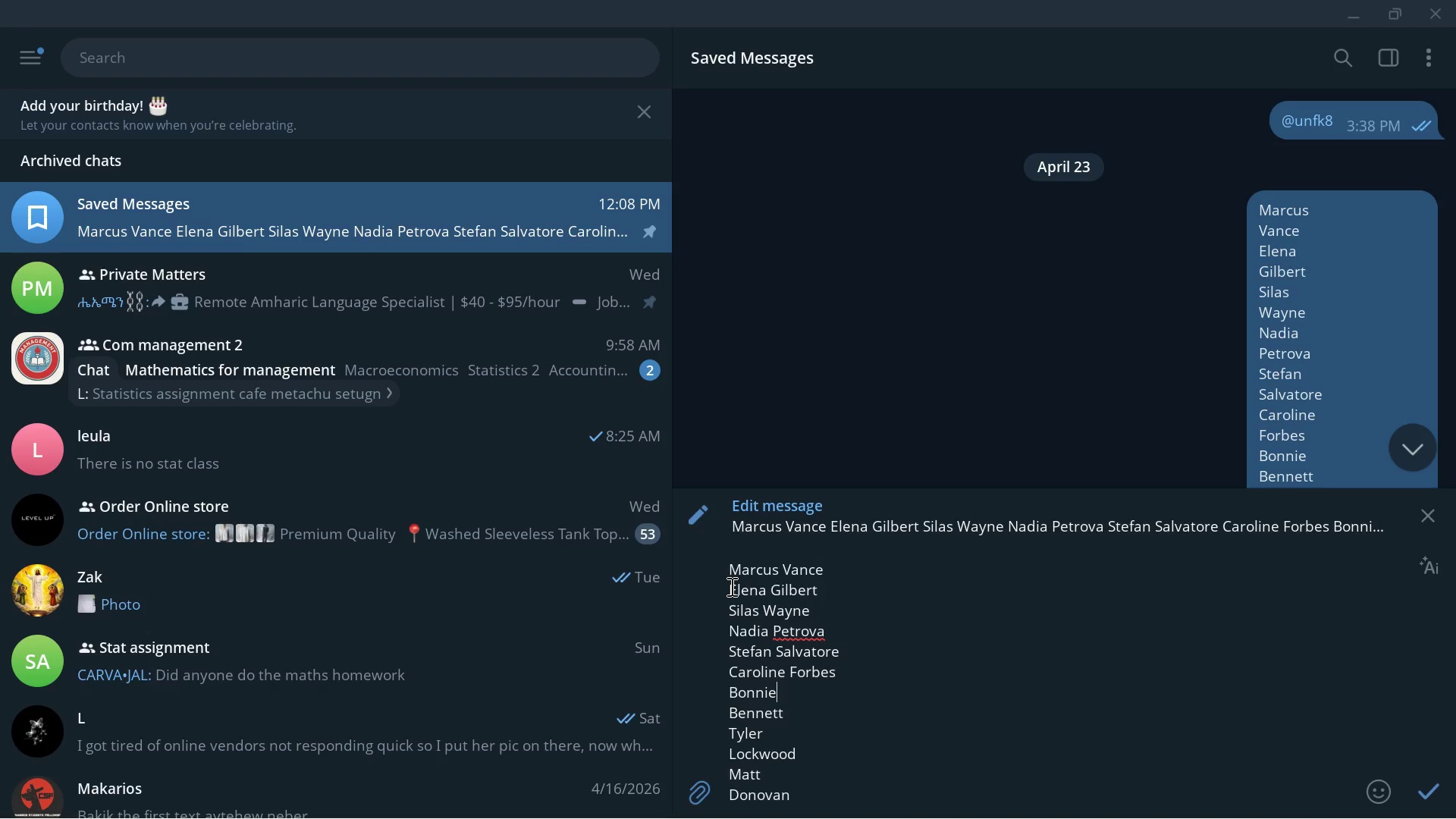 
key(ArrowDown)
 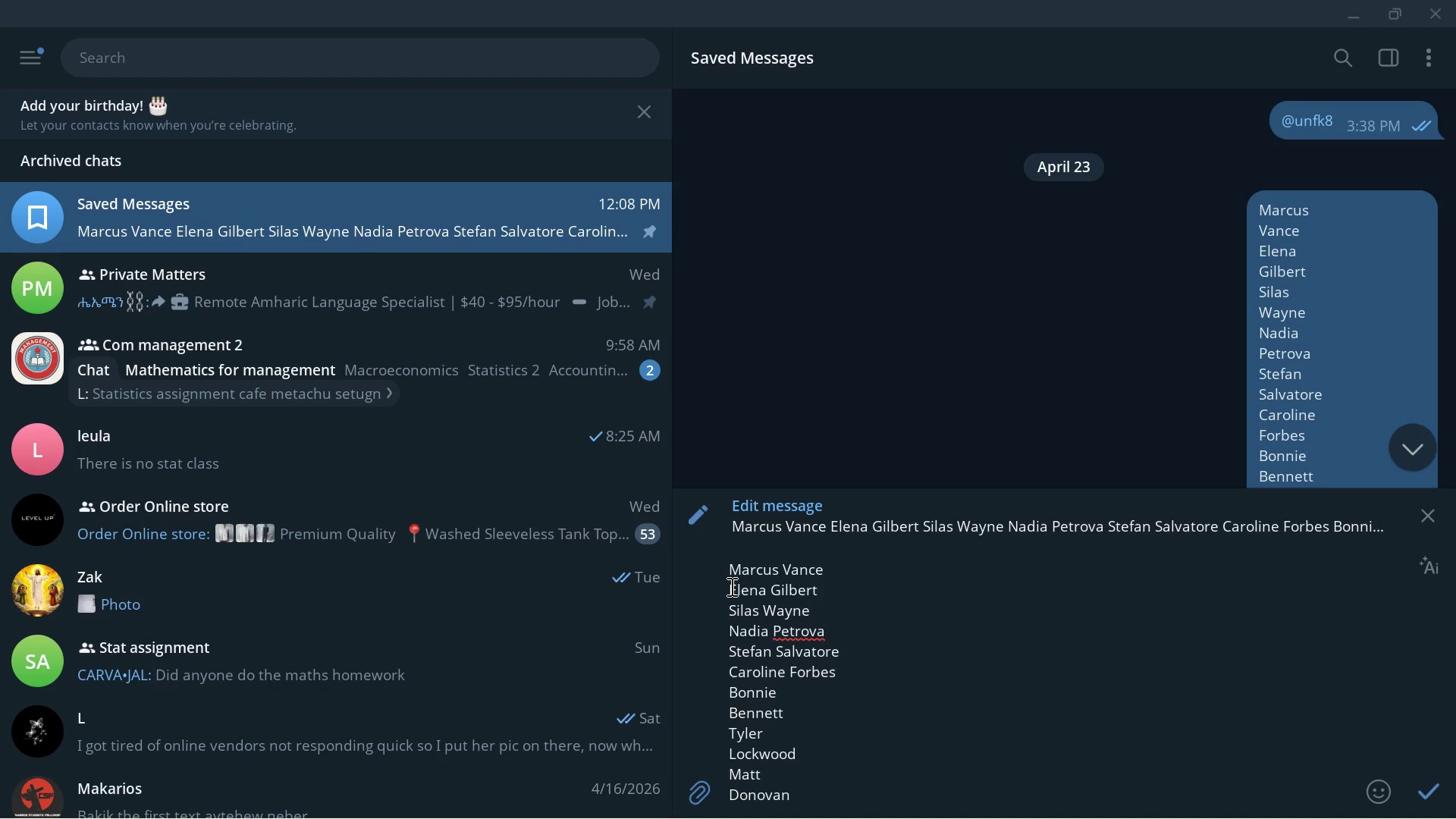 
key(Control+ArrowLeft)
 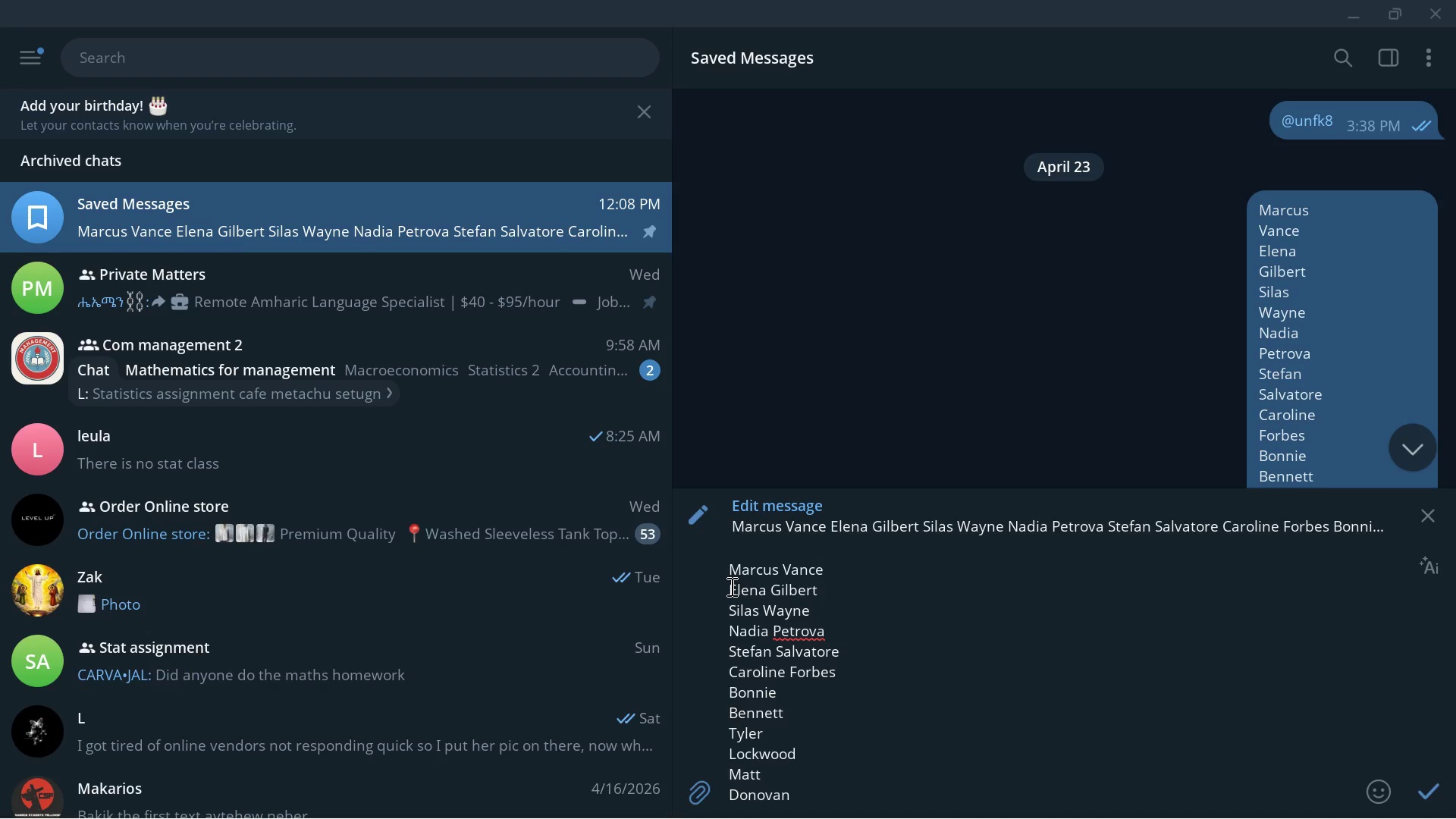 
key(Backspace)
 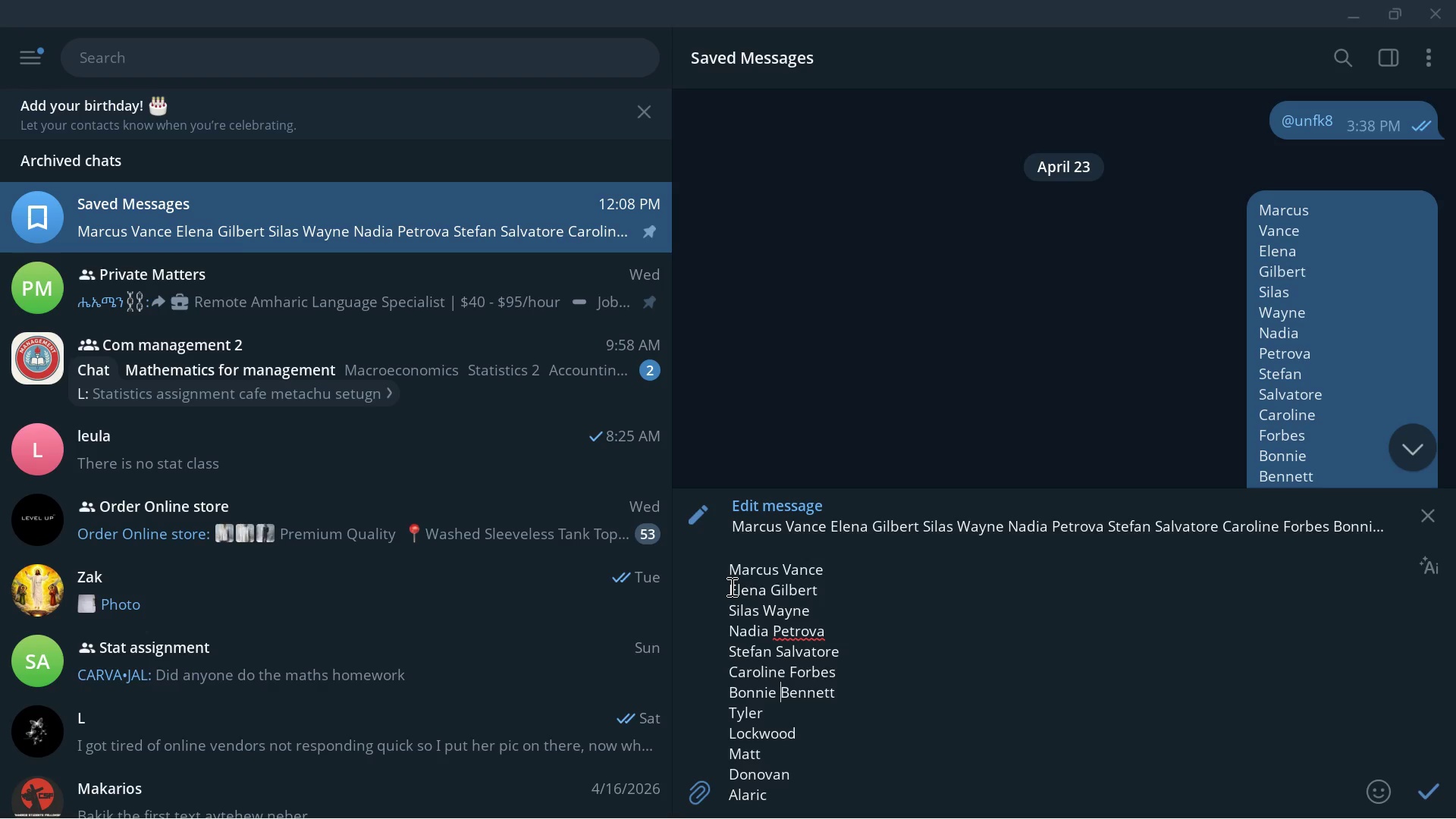 
key(Space)
 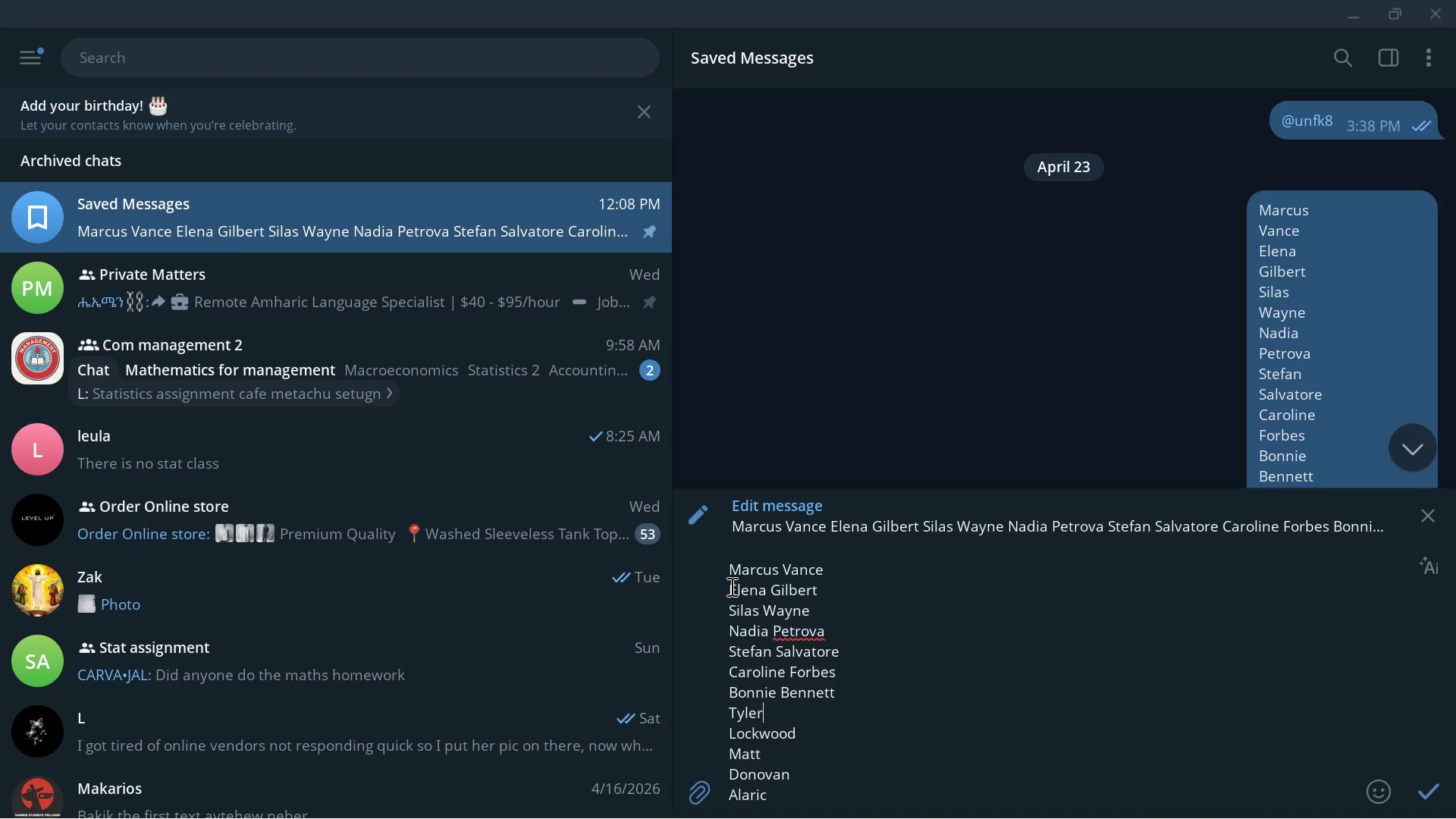 
key(ArrowDown)
 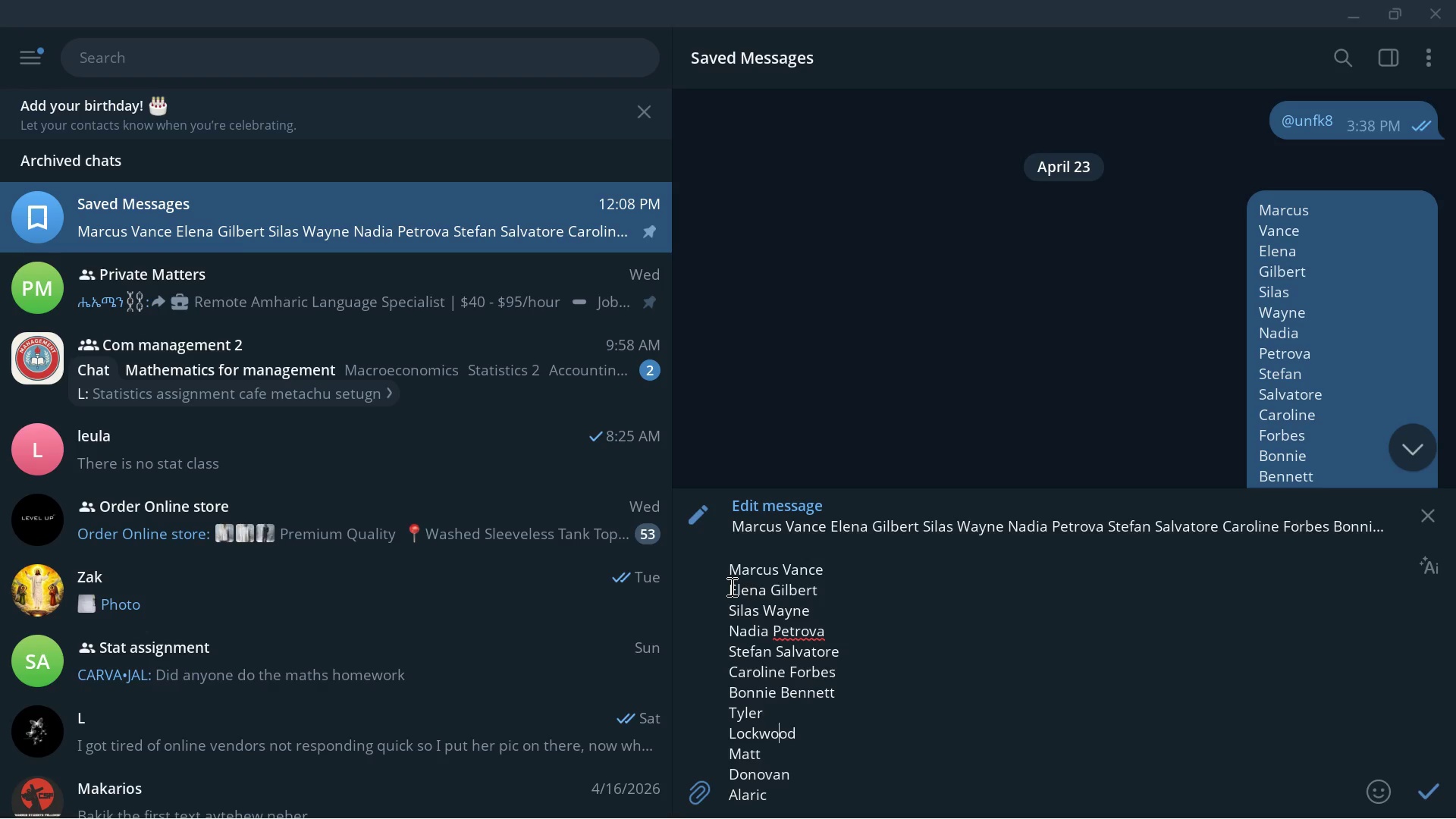 
key(ArrowDown)
 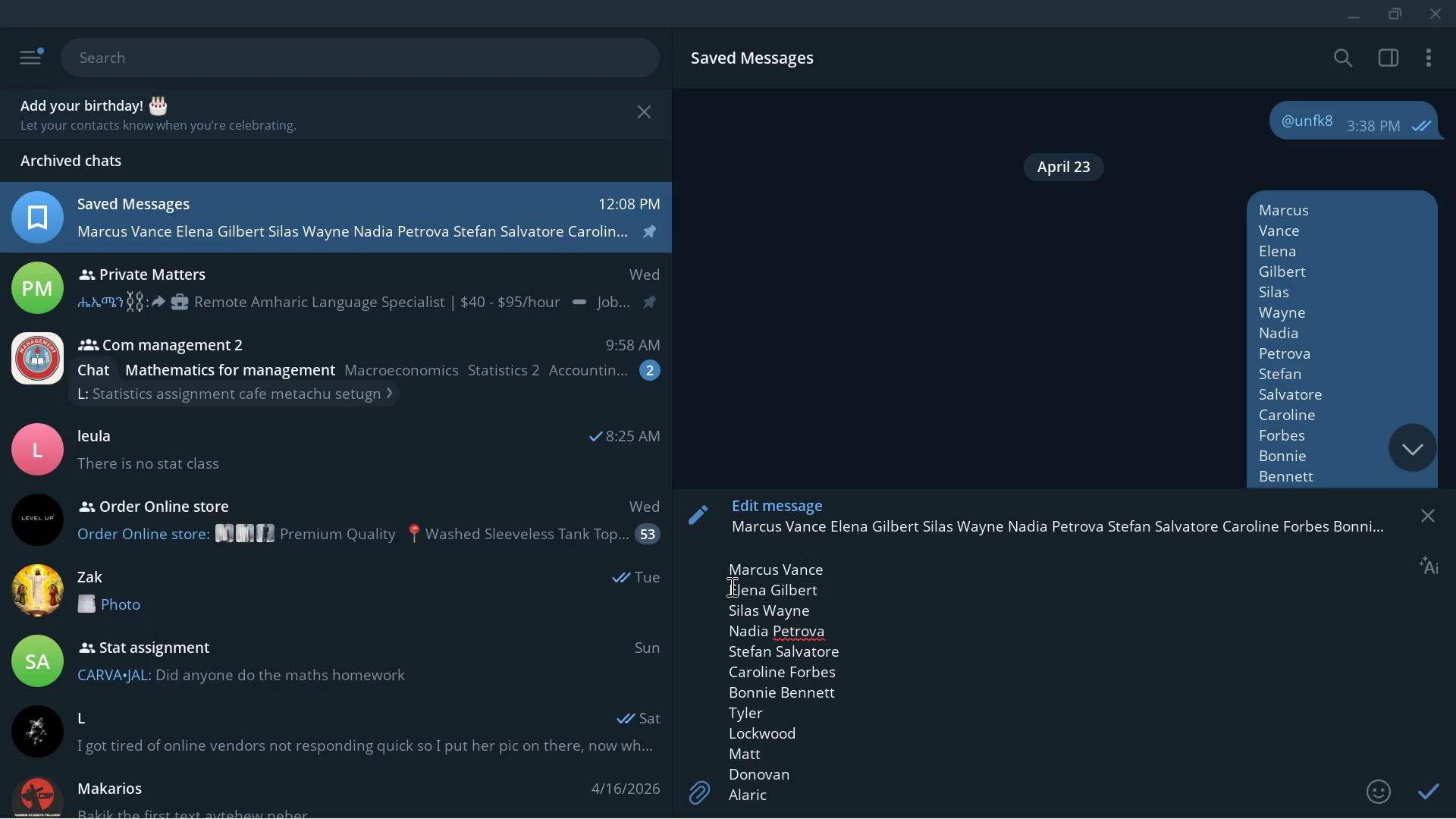 
key(Control+ArrowLeft)
 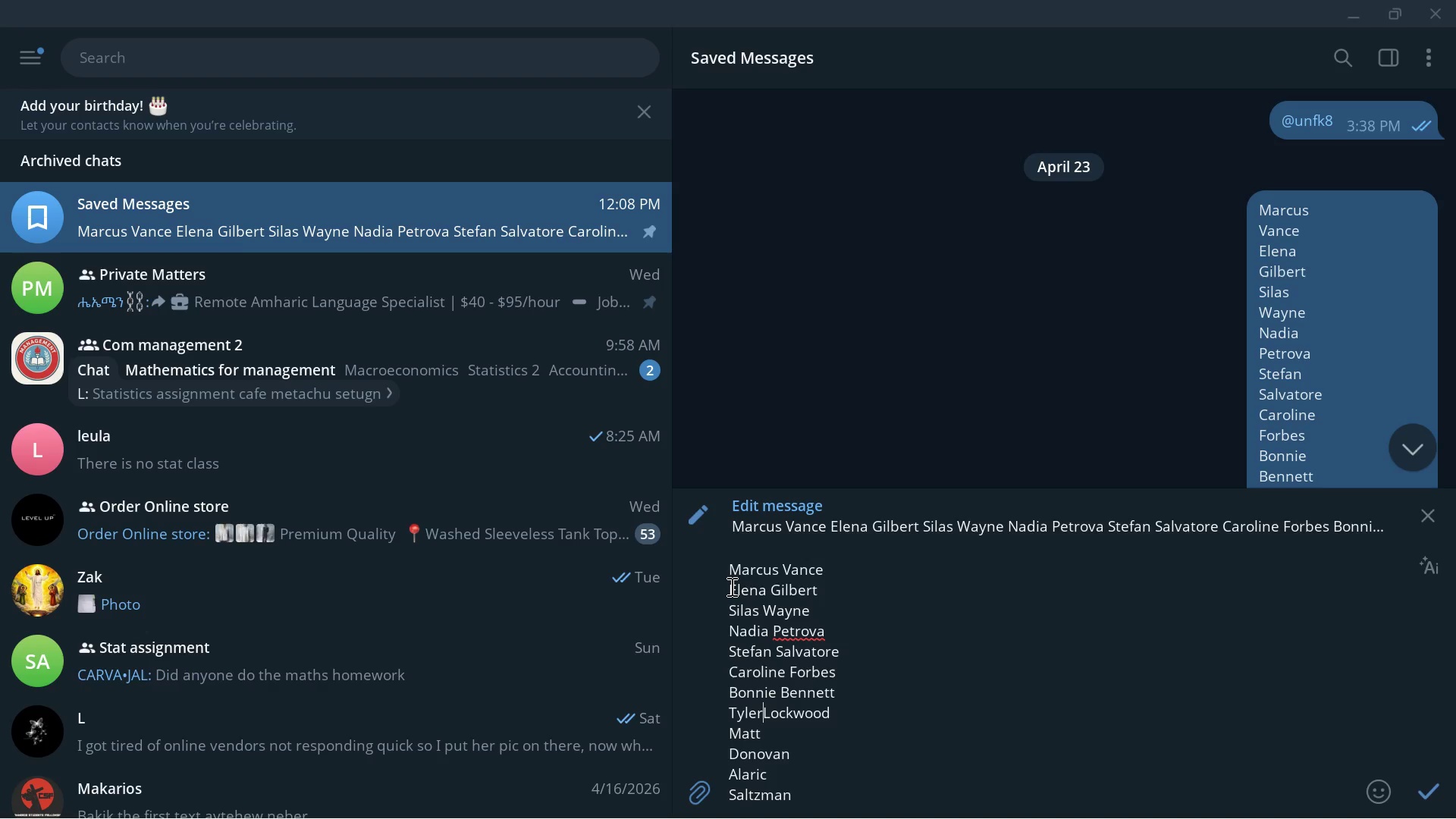 
key(Backspace)
 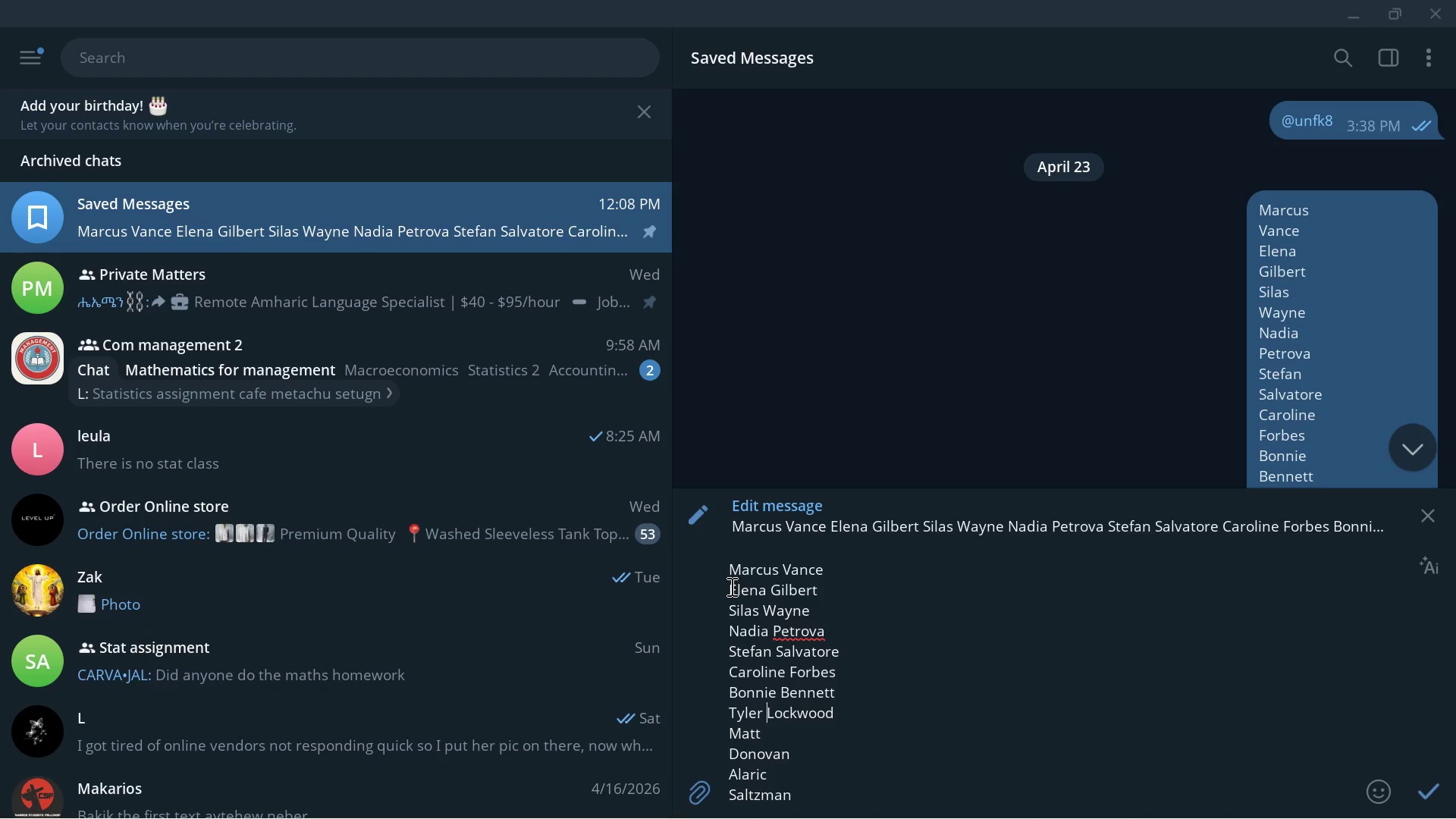 
key(Space)
 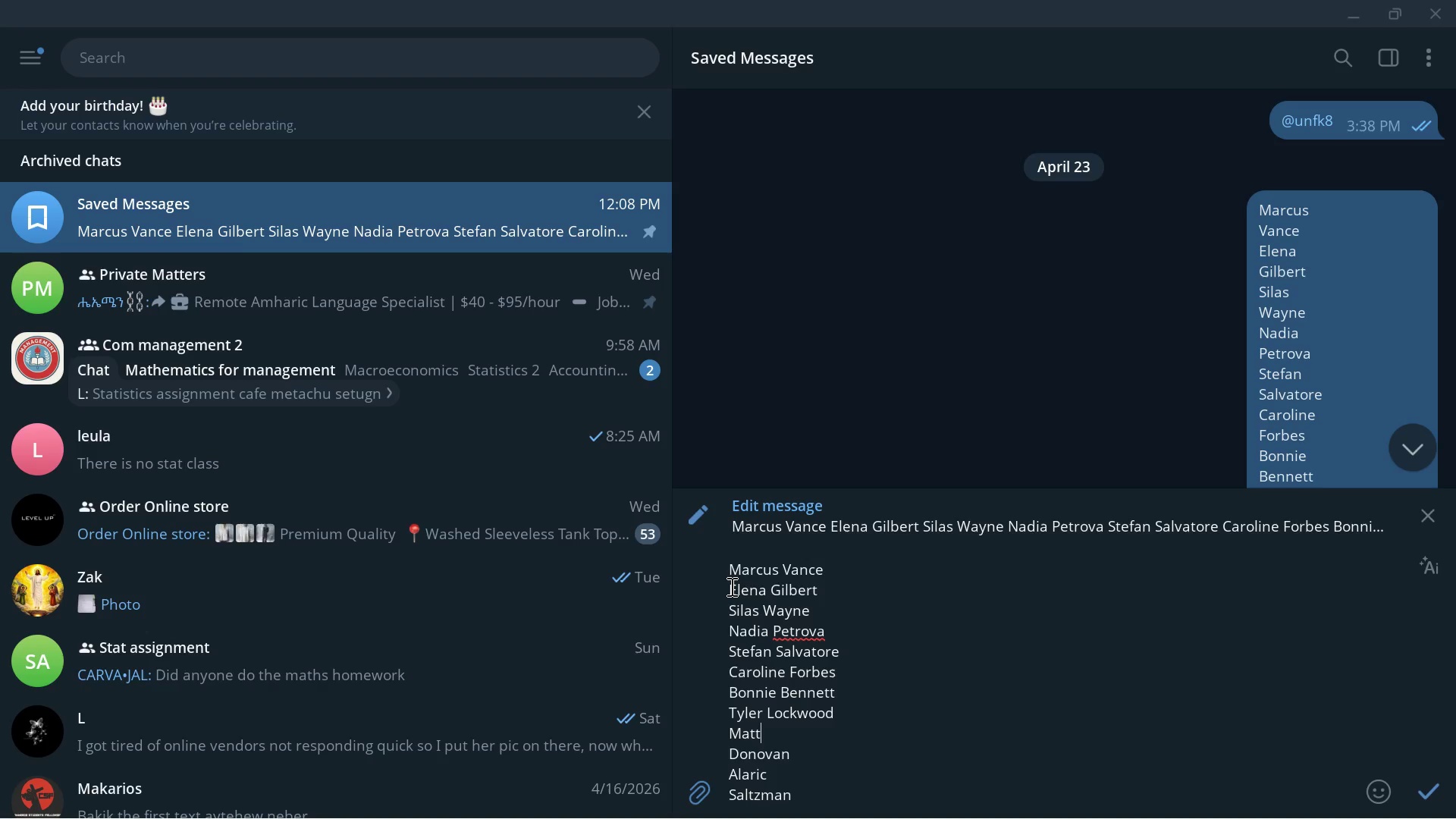 
key(ArrowDown)
 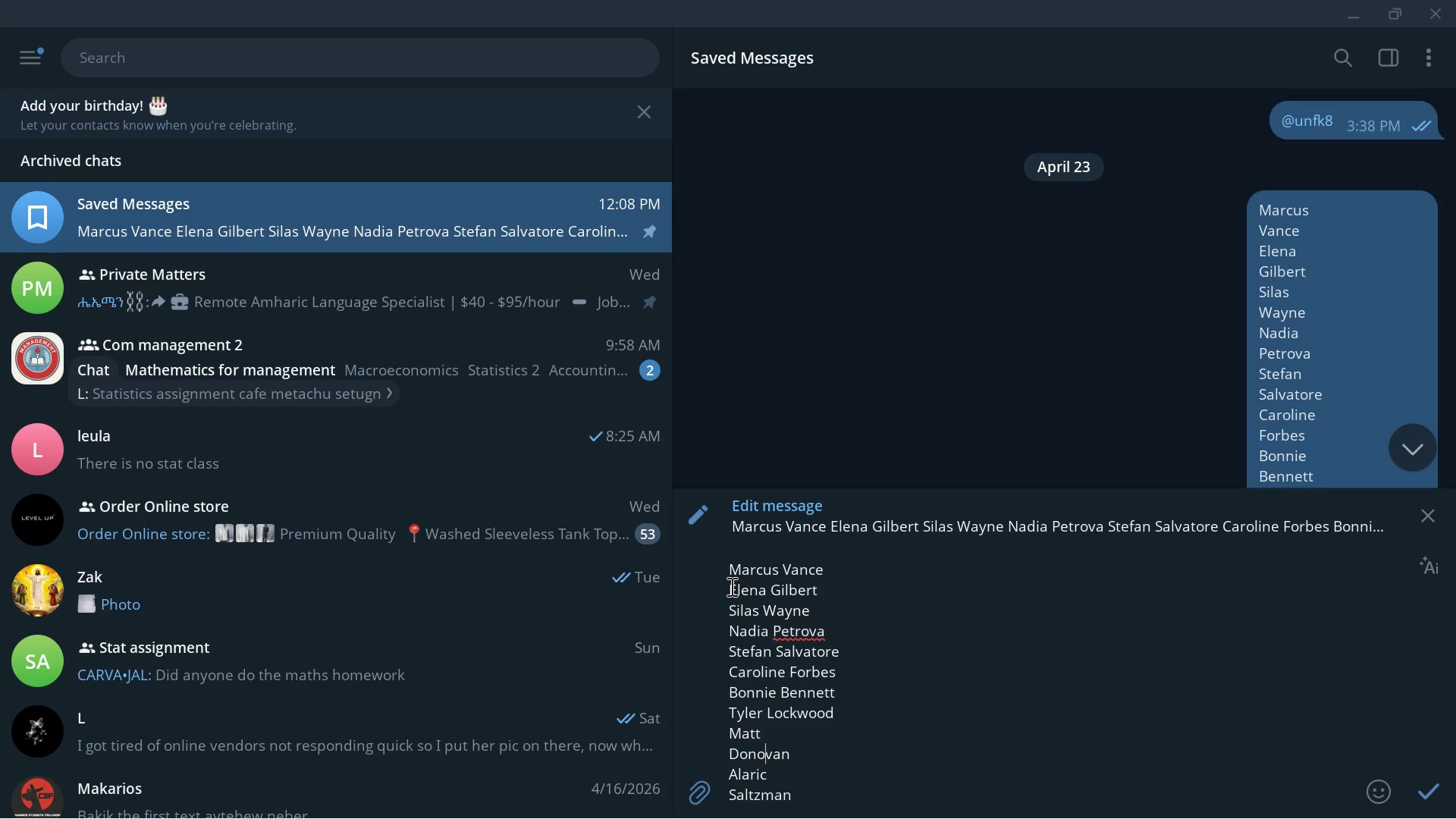 
key(ArrowDown)
 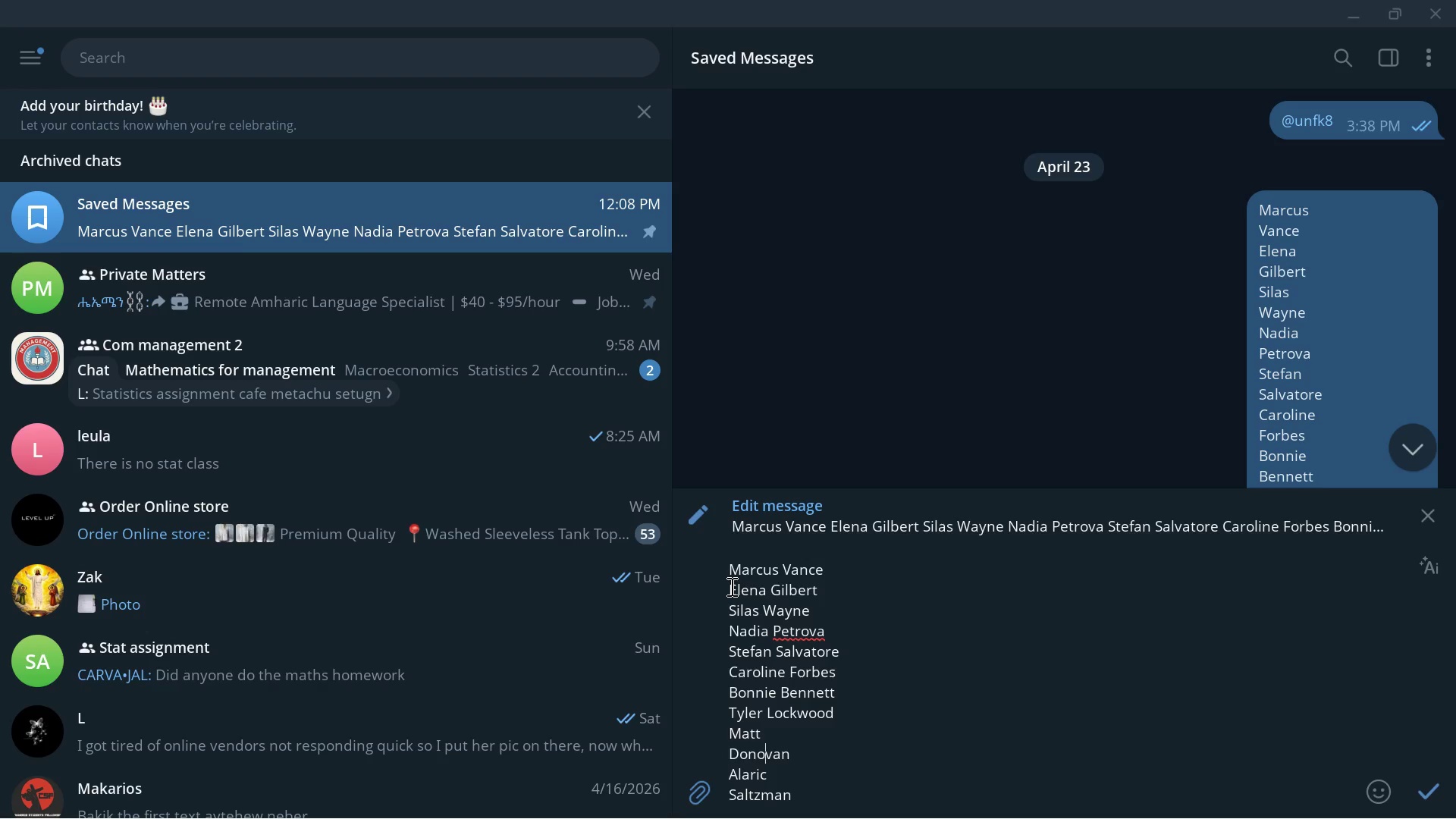 
key(Control+ArrowLeft)
 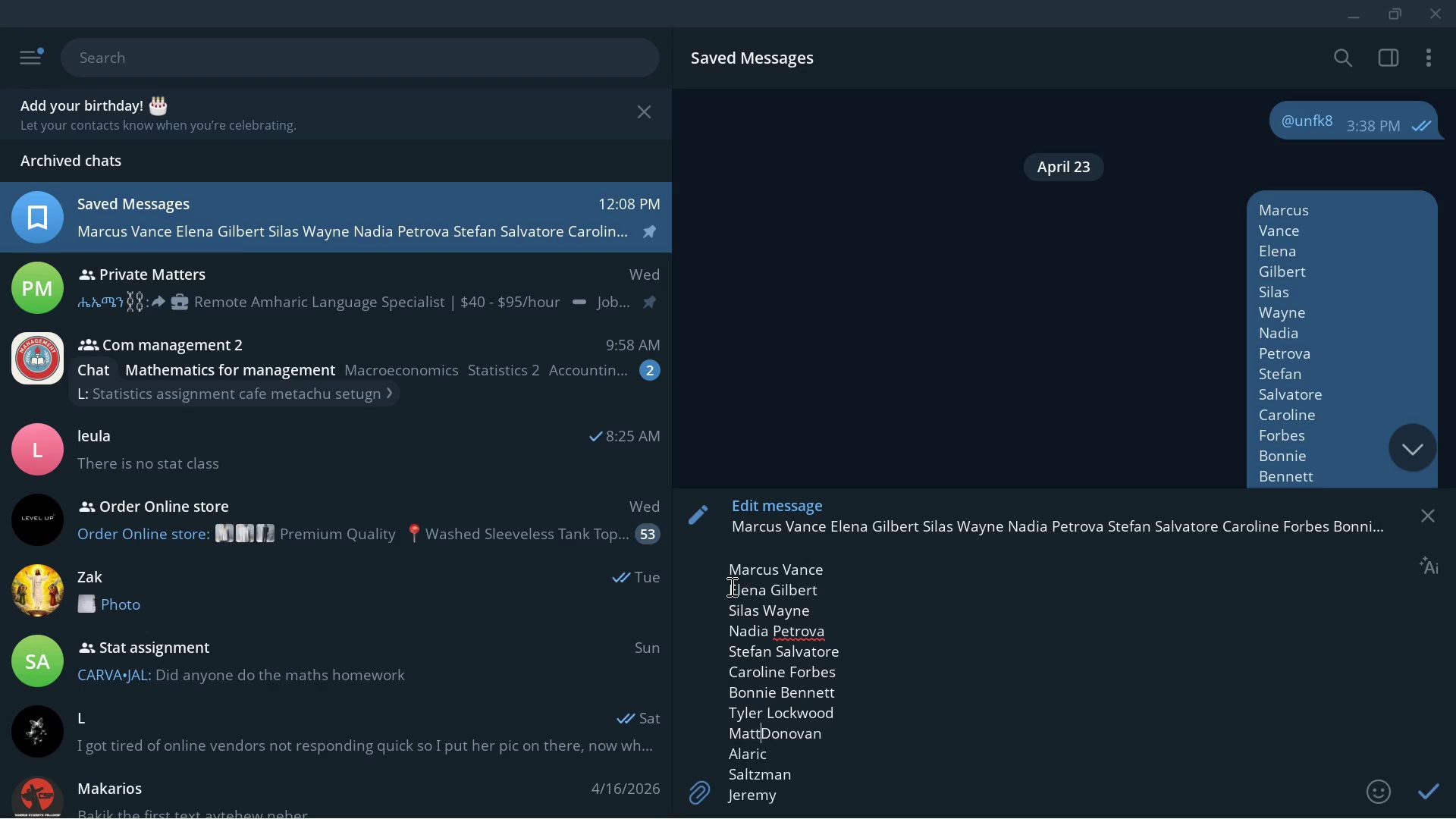 
key(Backspace)
 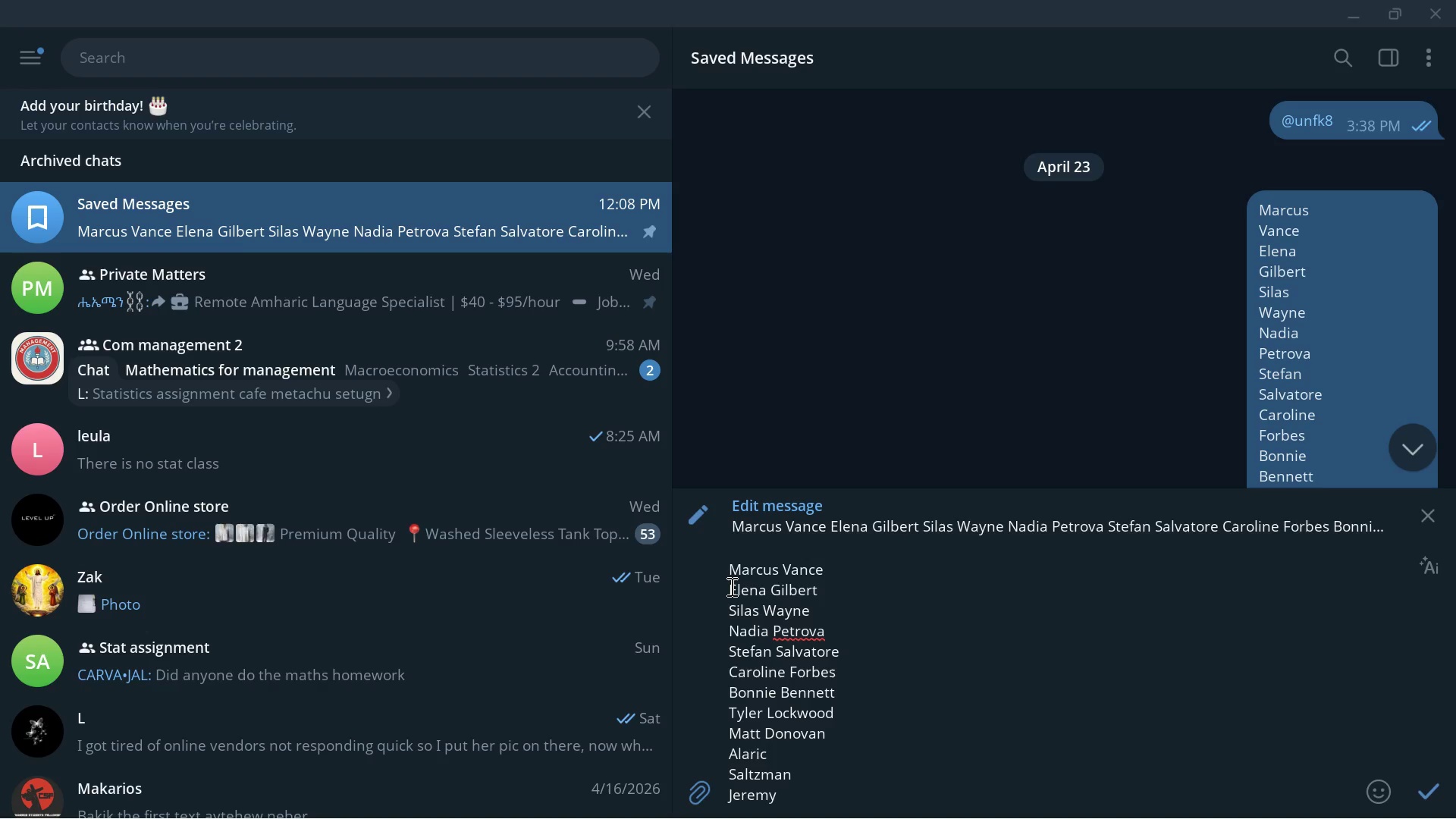 
key(Space)
 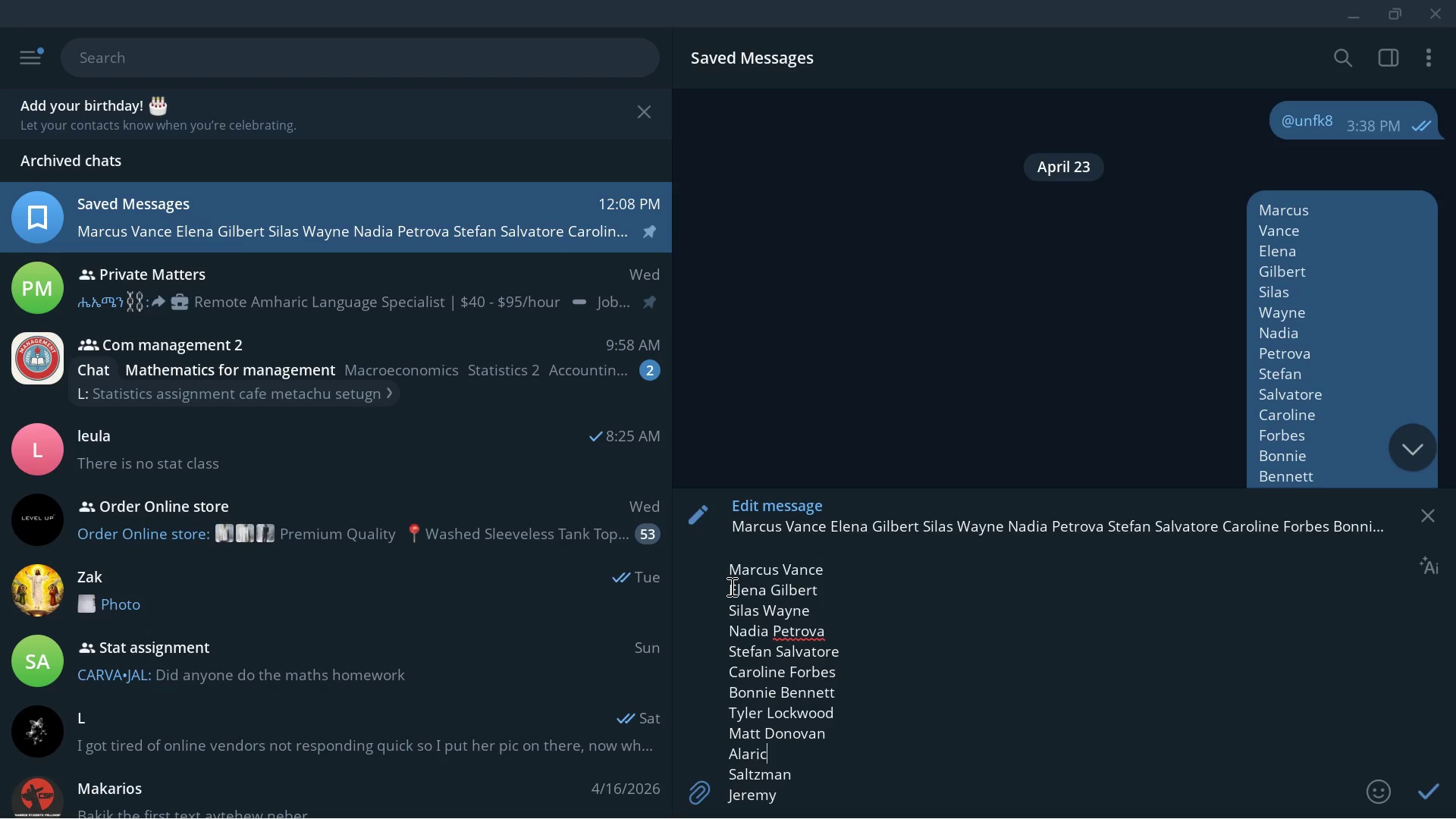 
key(ArrowDown)
 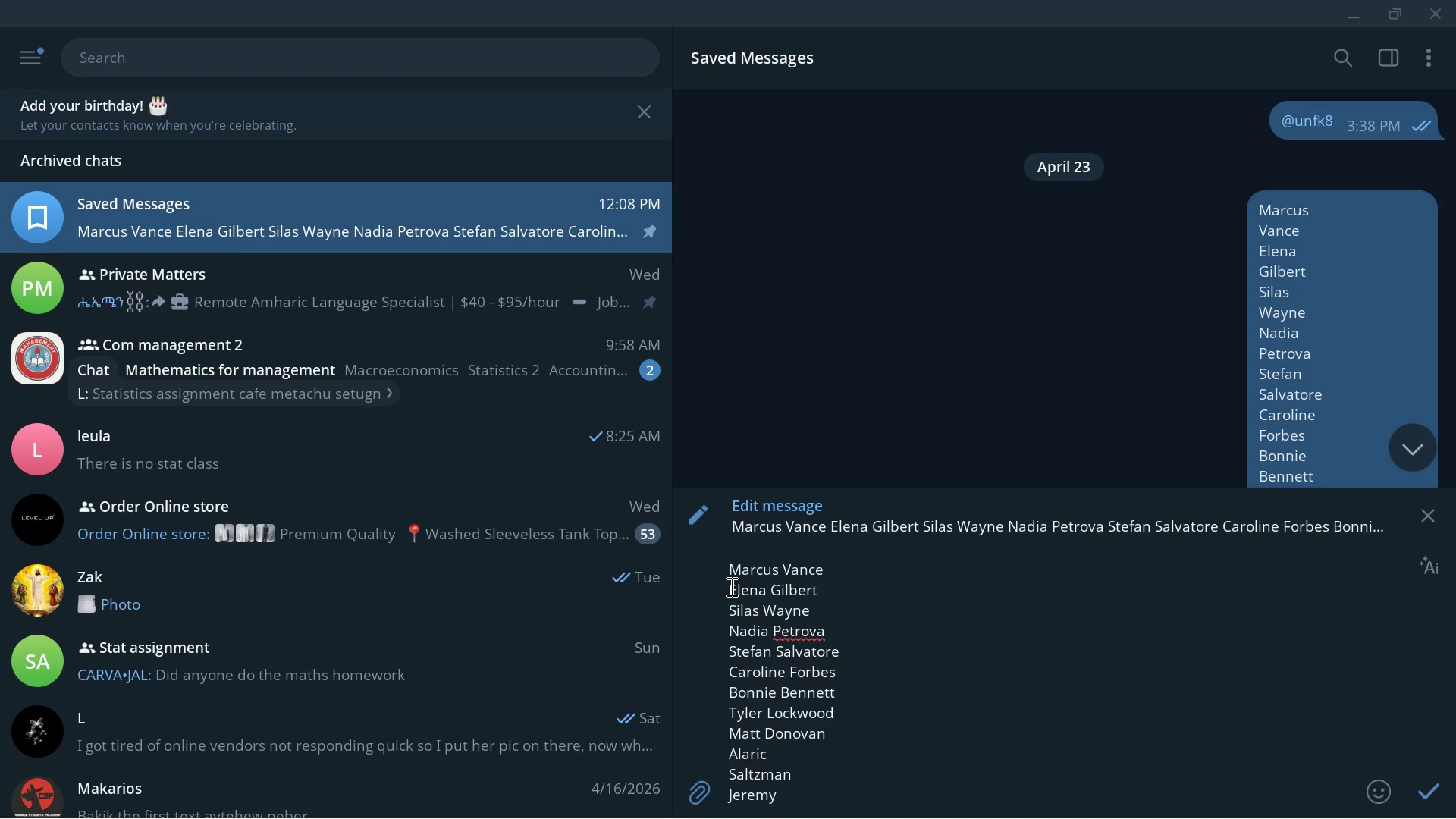 
key(ArrowDown)
 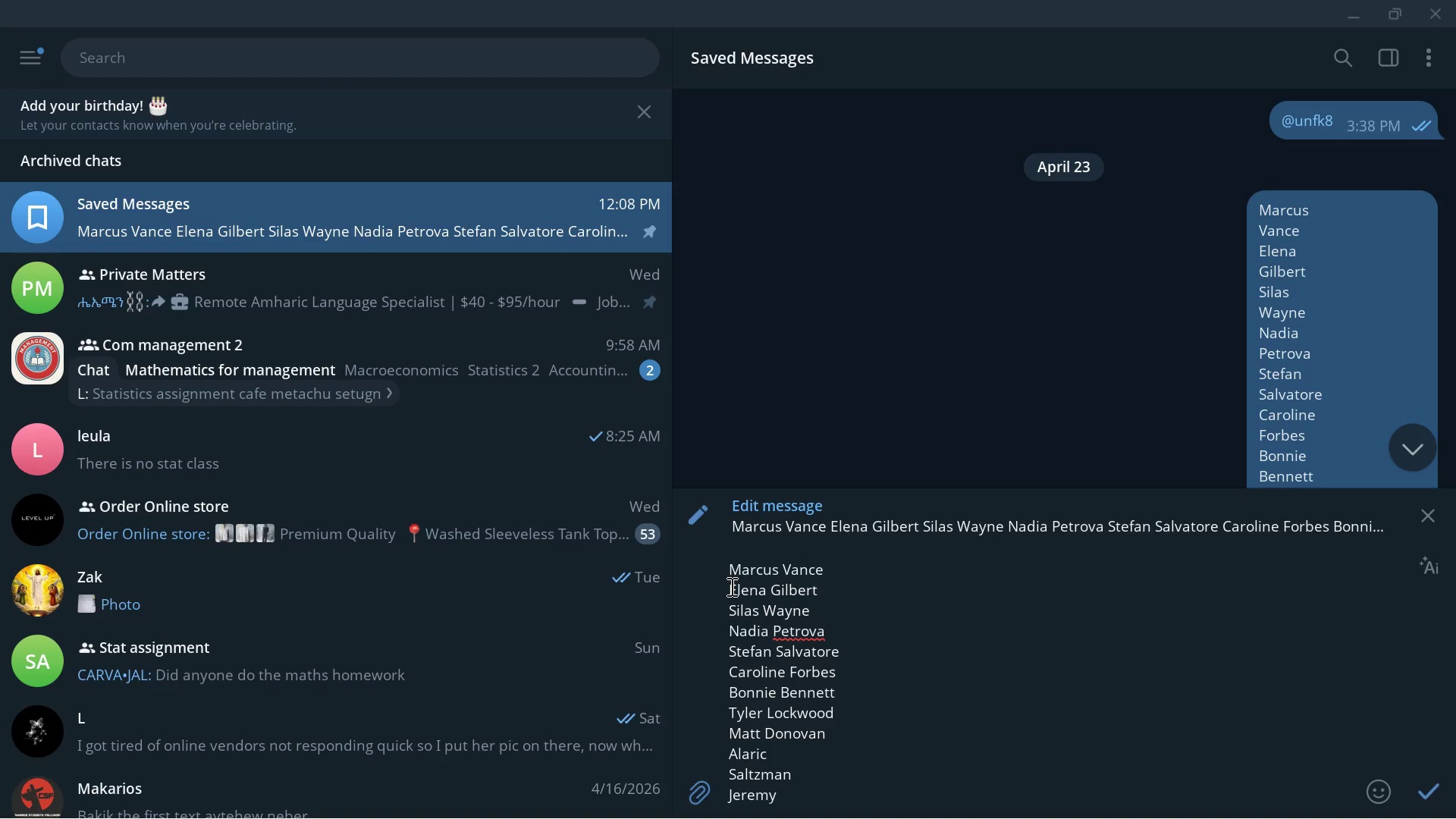 
key(Control+ArrowLeft)
 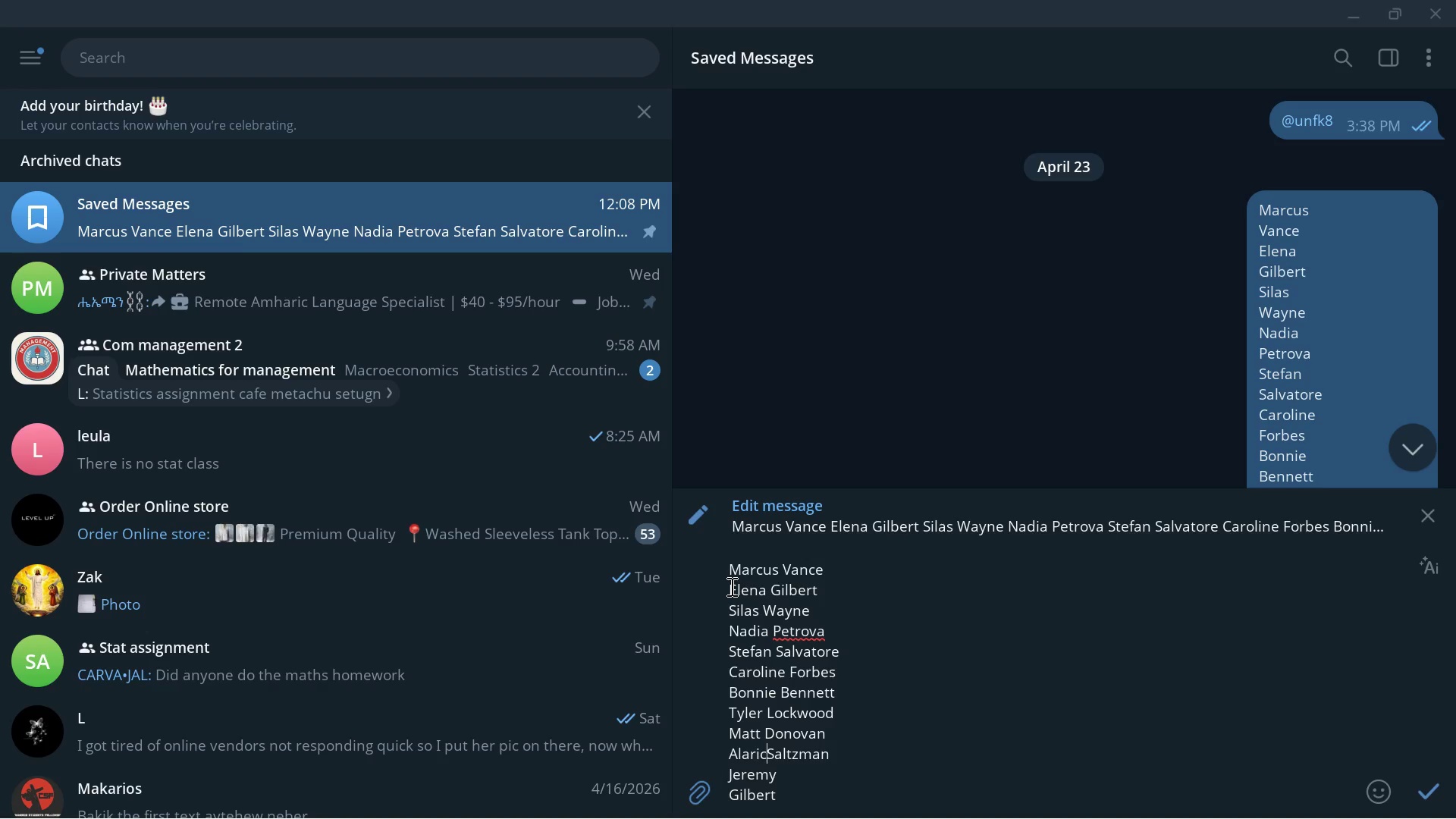 
key(Backspace)
 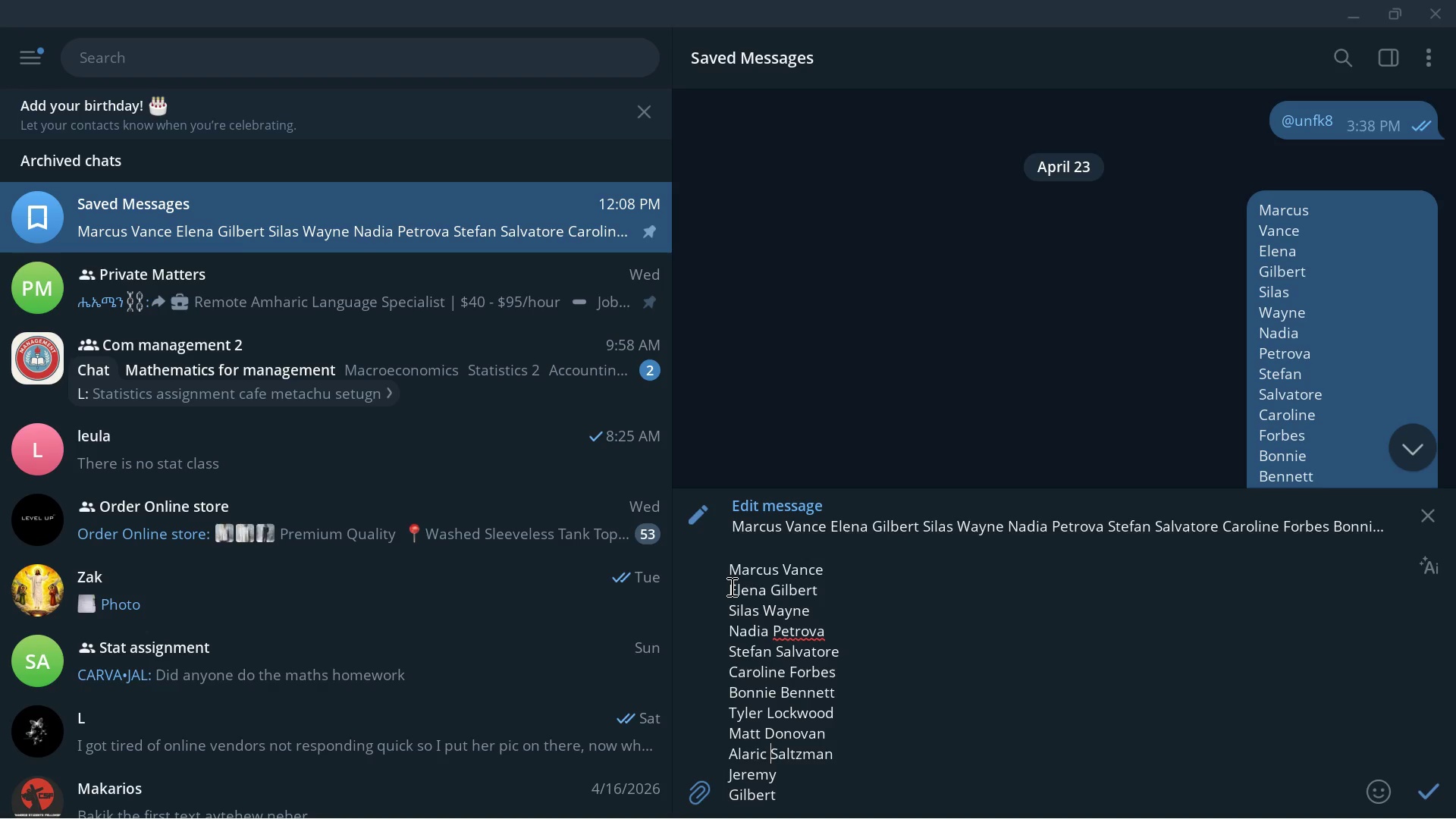 
key(Space)
 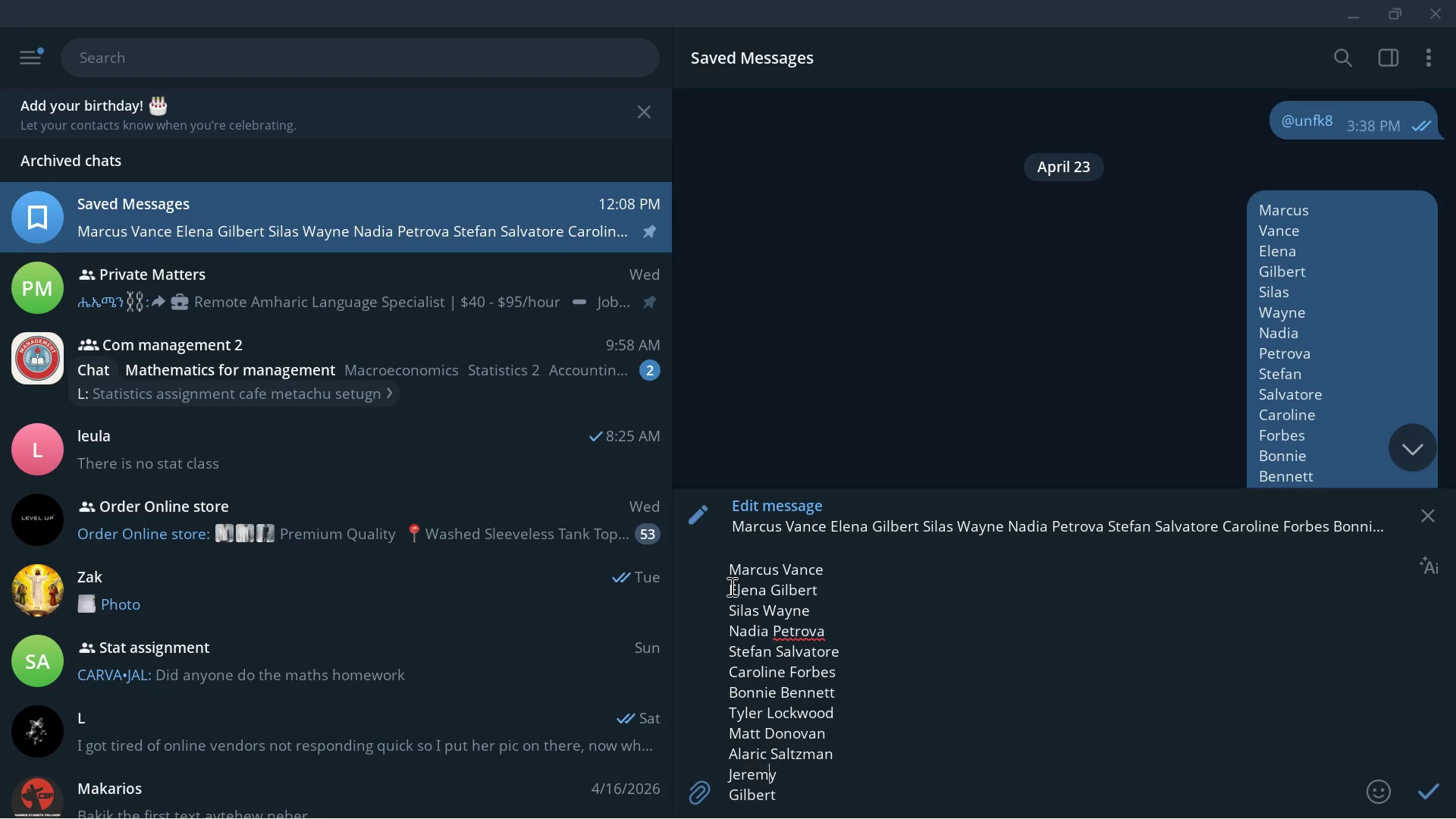 
key(ArrowDown)
 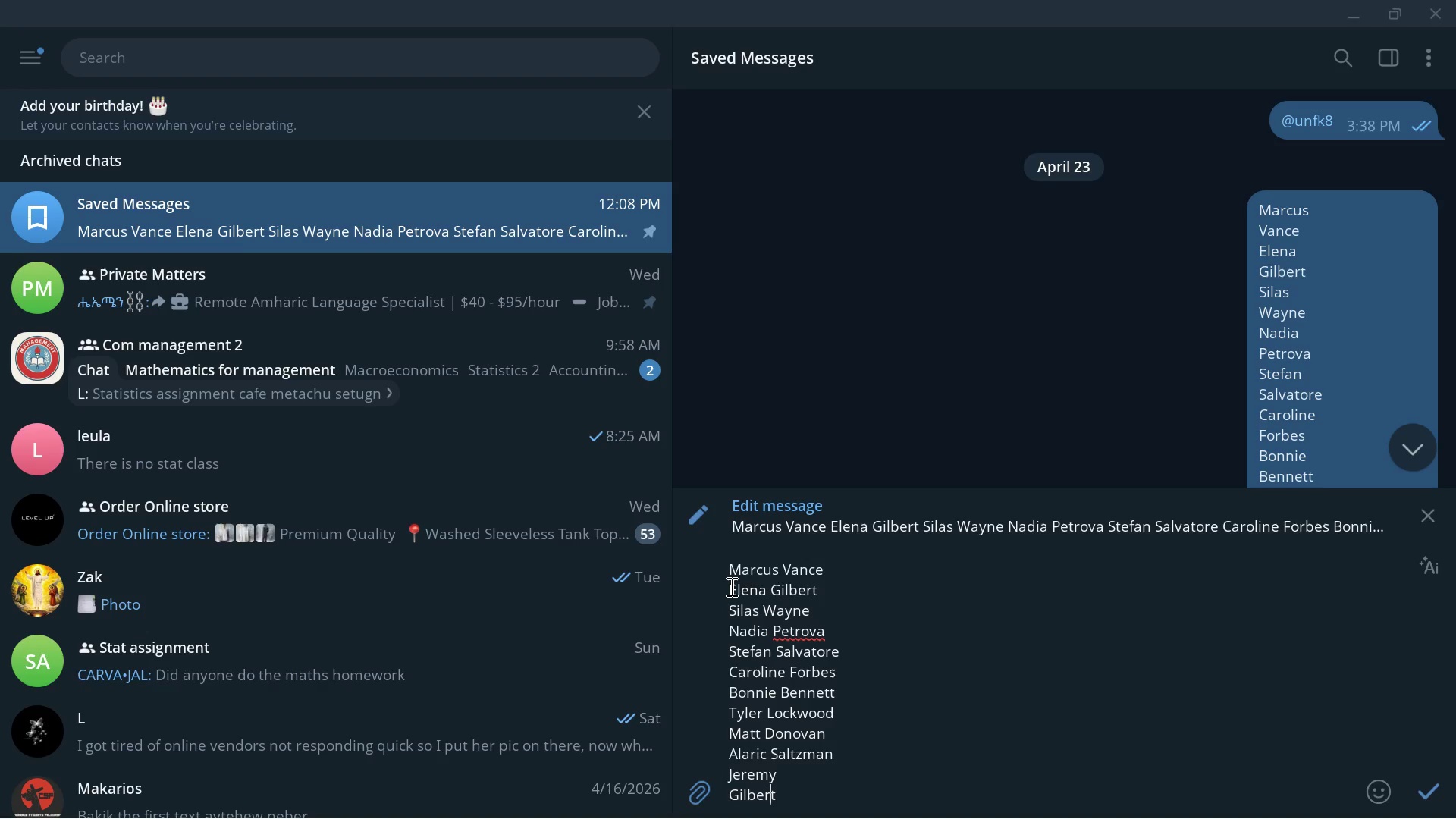 
key(ArrowDown)
 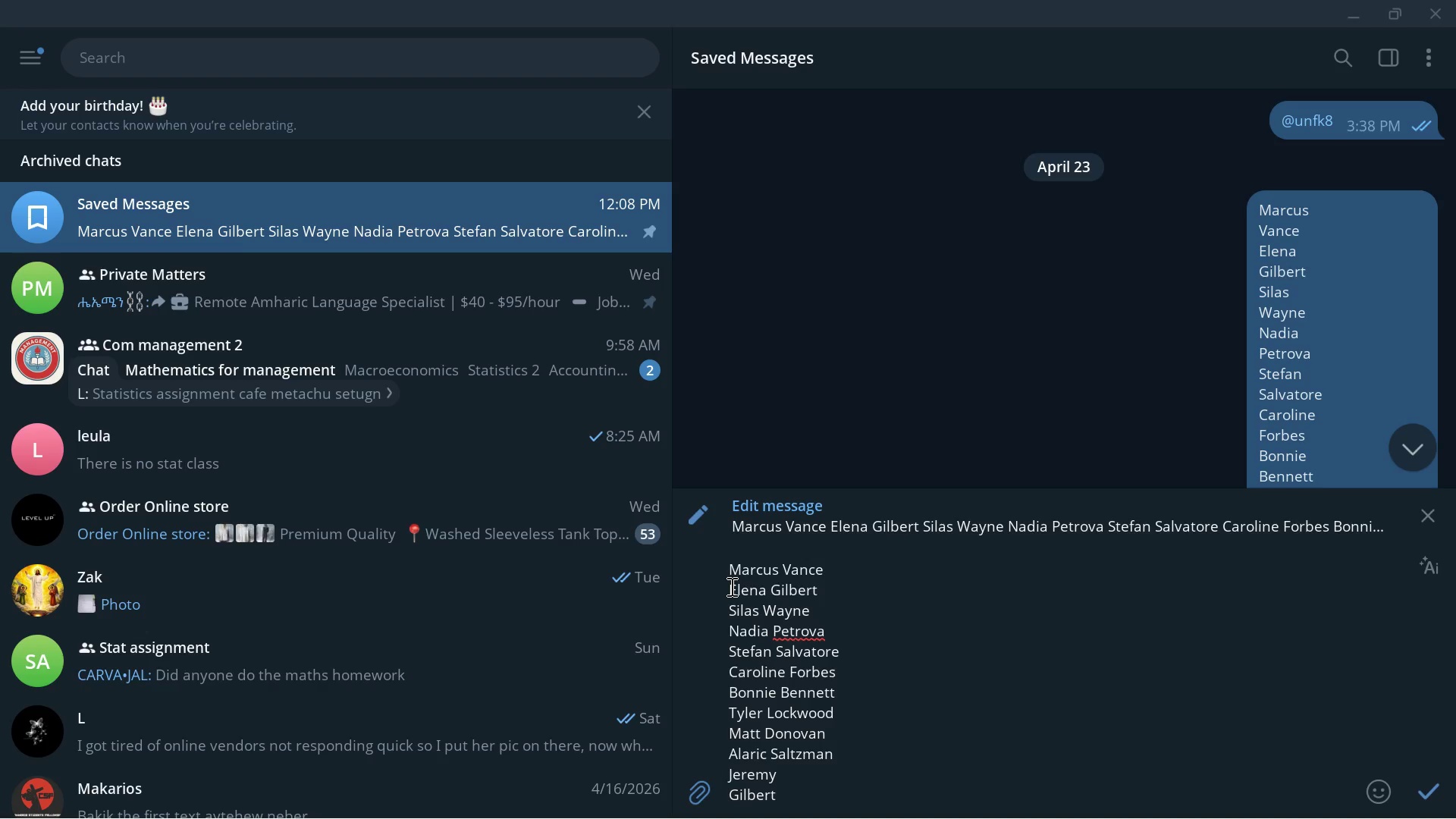 
key(ArrowLeft)
 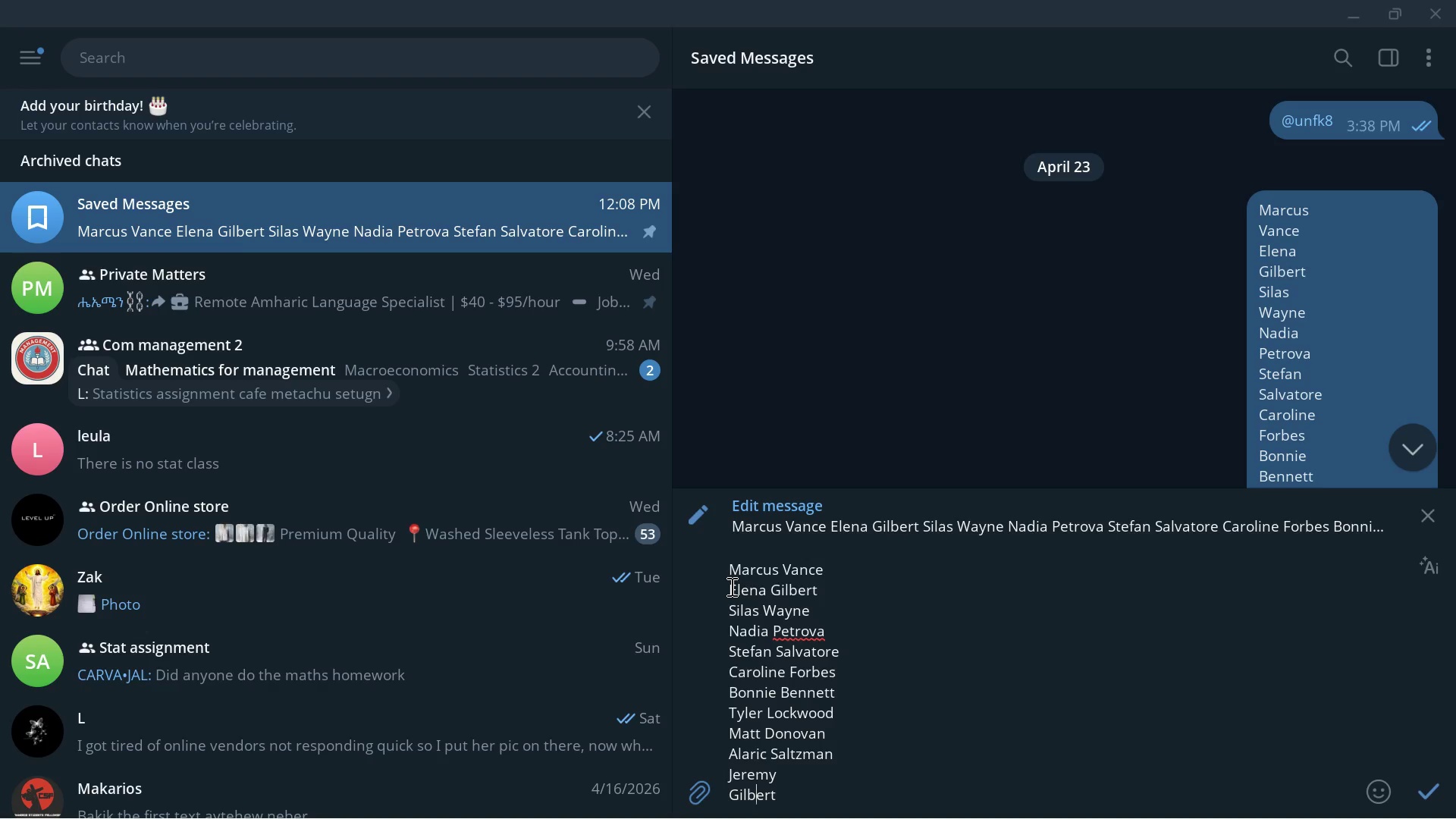 
key(ArrowLeft)
 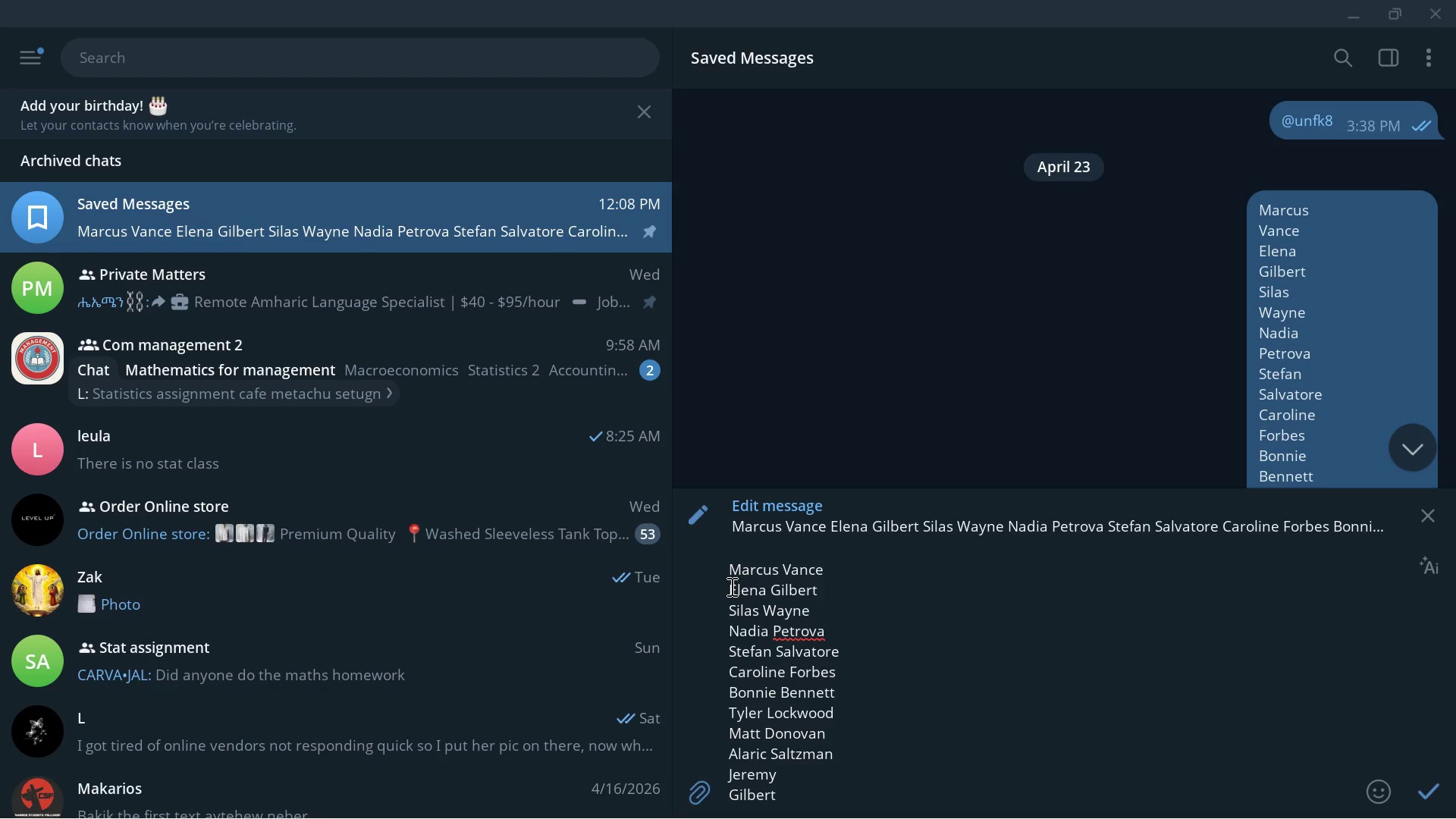 
key(Control+ArrowLeft)
 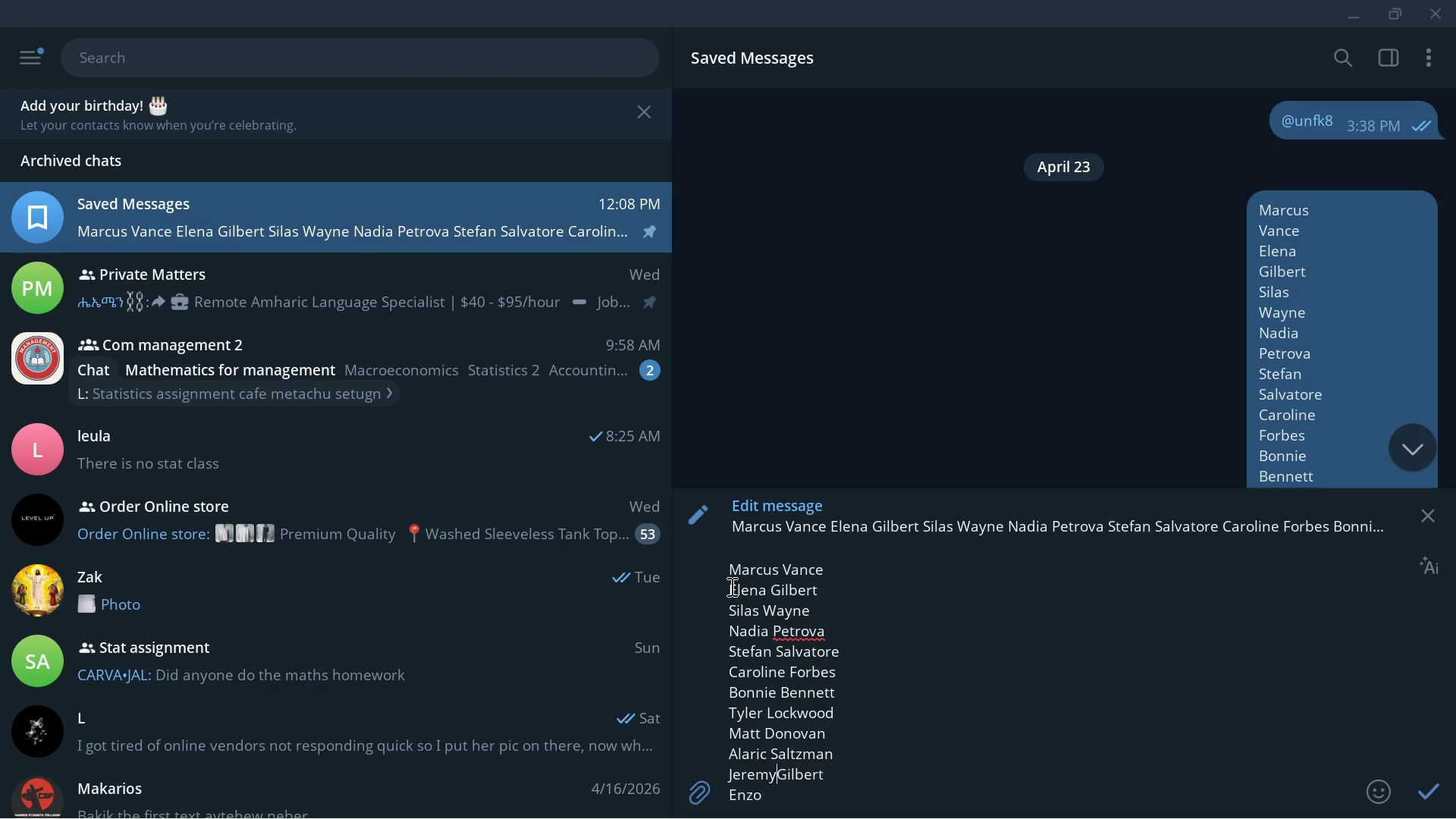 
key(Backspace)
 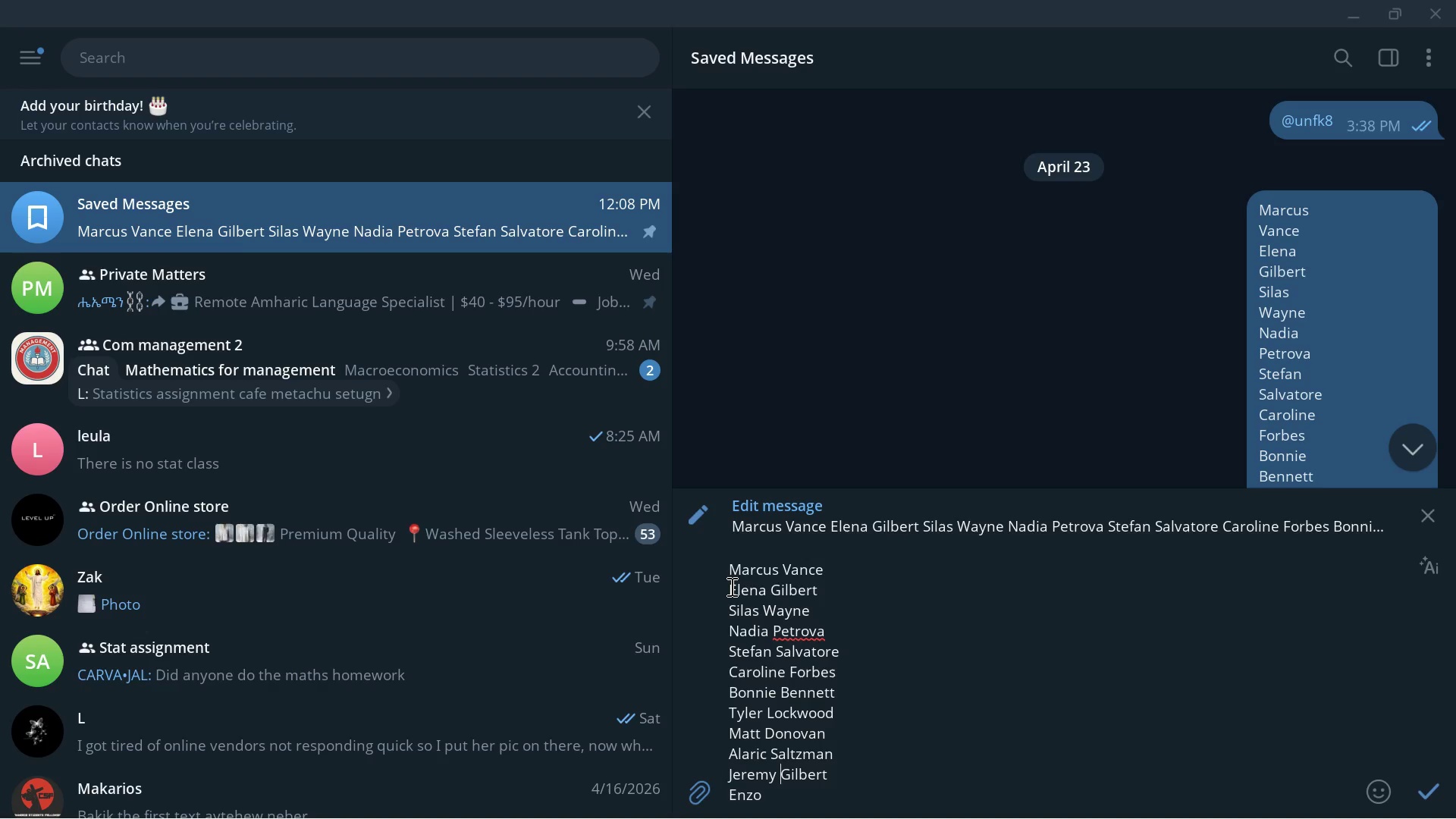 
key(Space)
 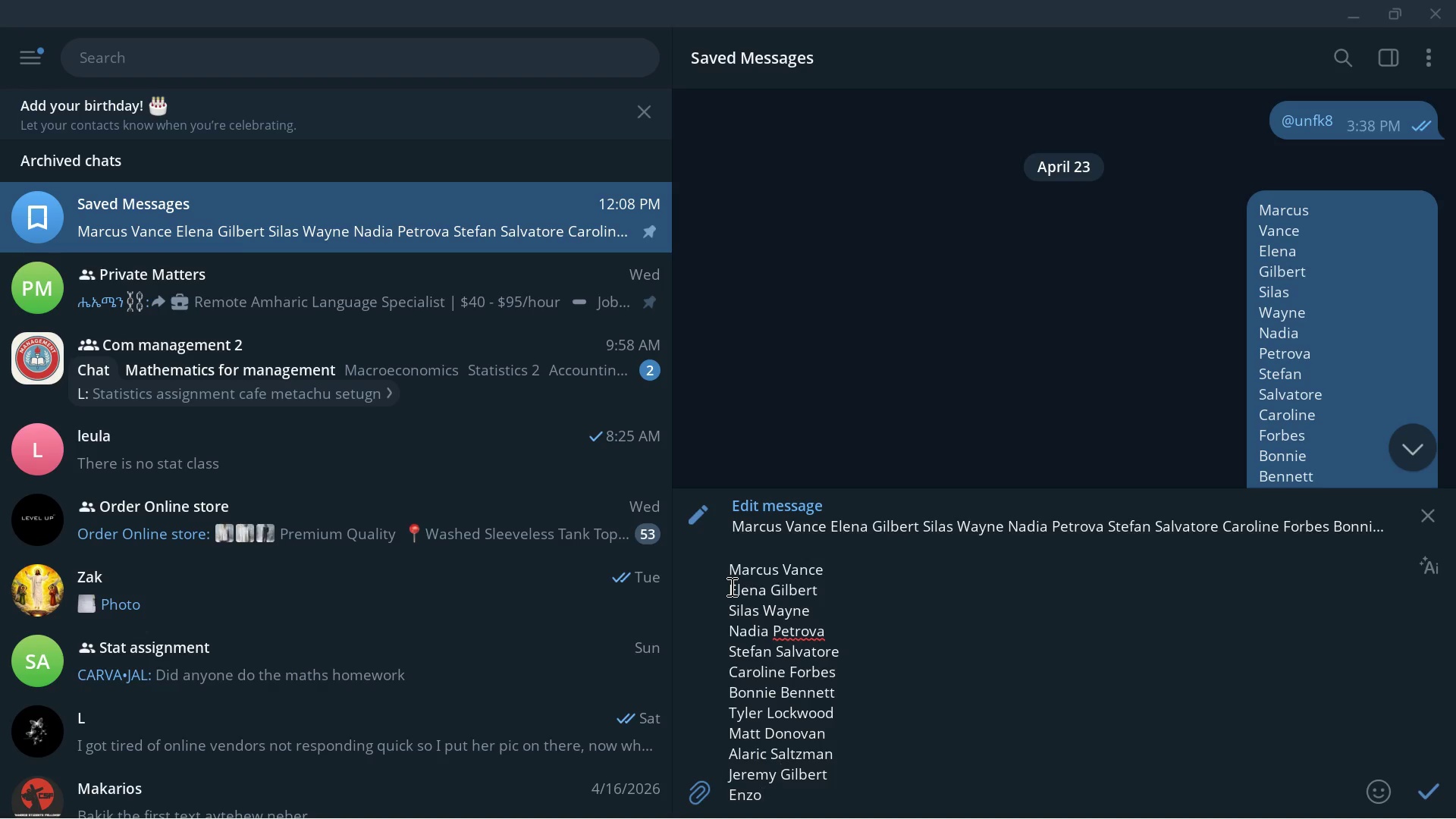 
key(ArrowDown)
 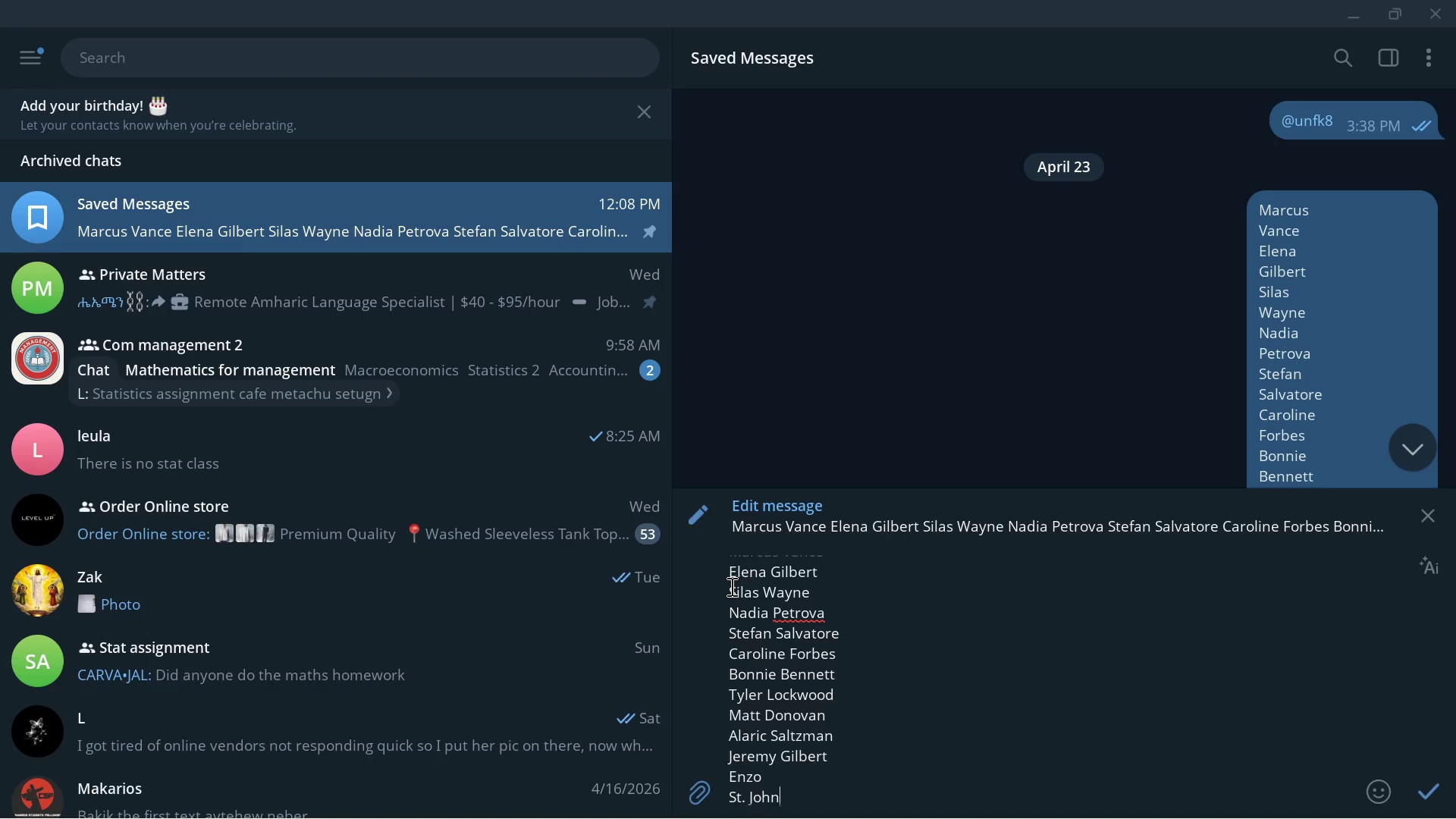 
key(ArrowDown)
 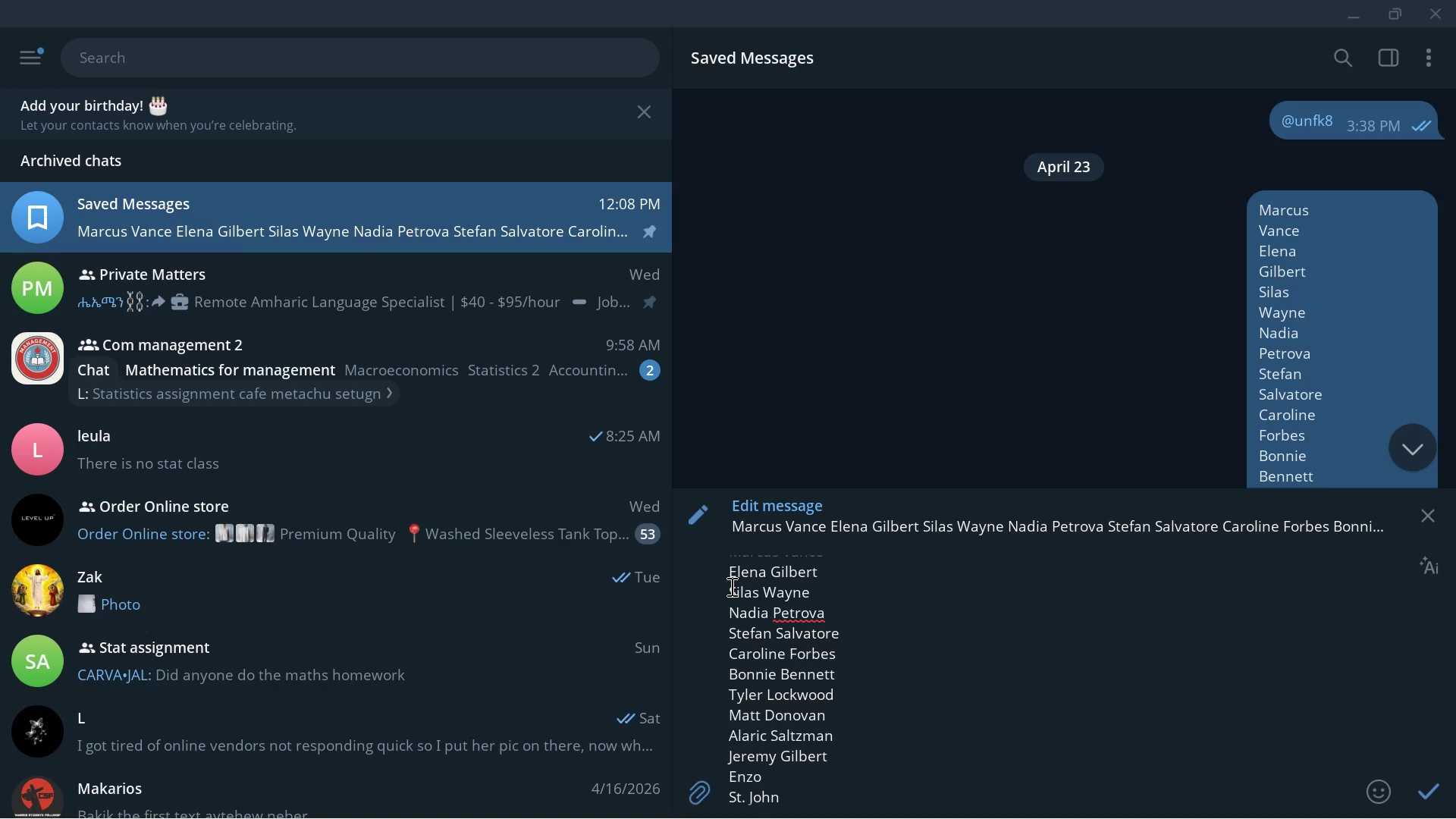 
key(Control+ArrowLeft)
 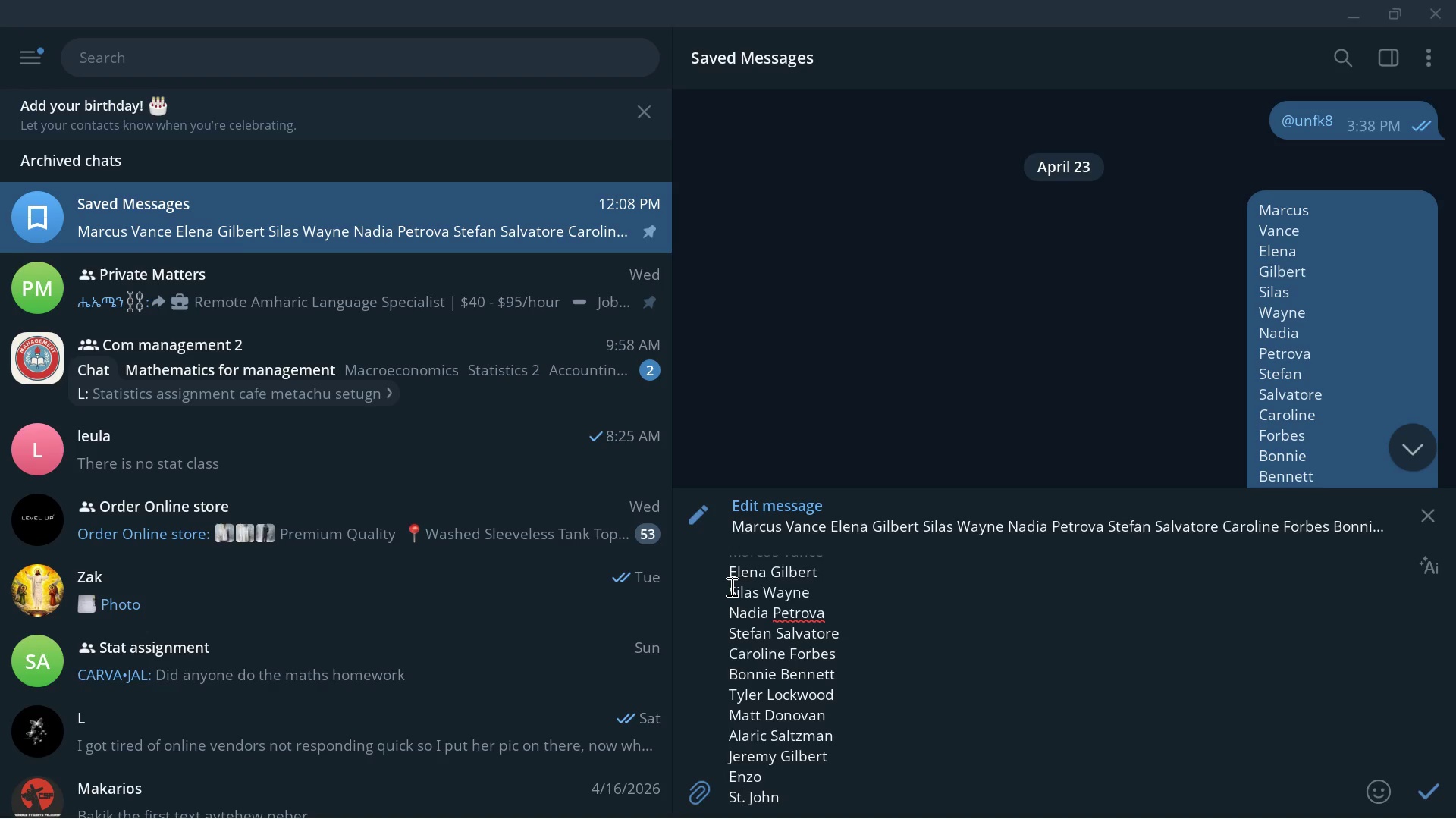 
key(Control+ArrowLeft)
 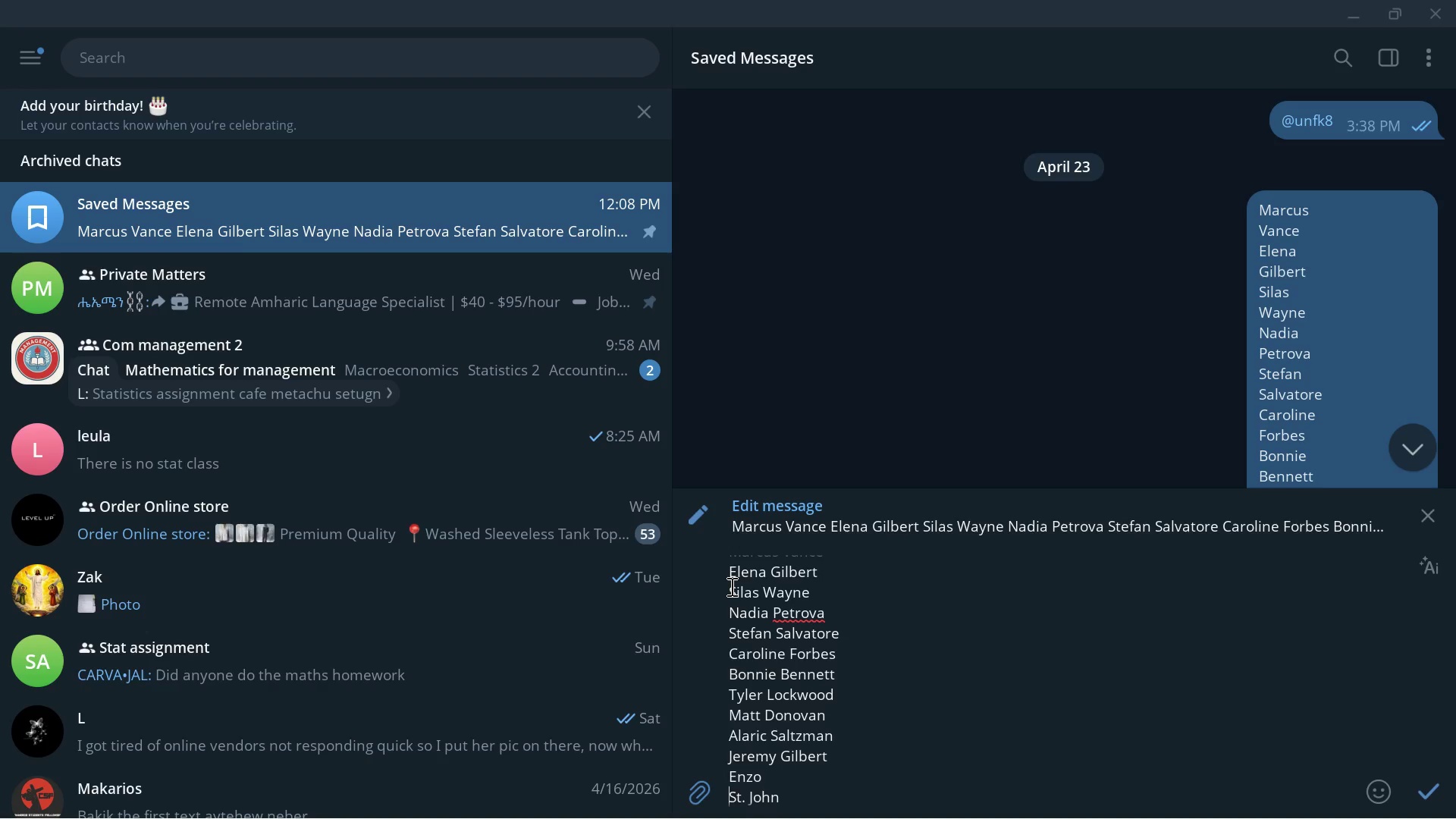 
key(Control+ArrowLeft)
 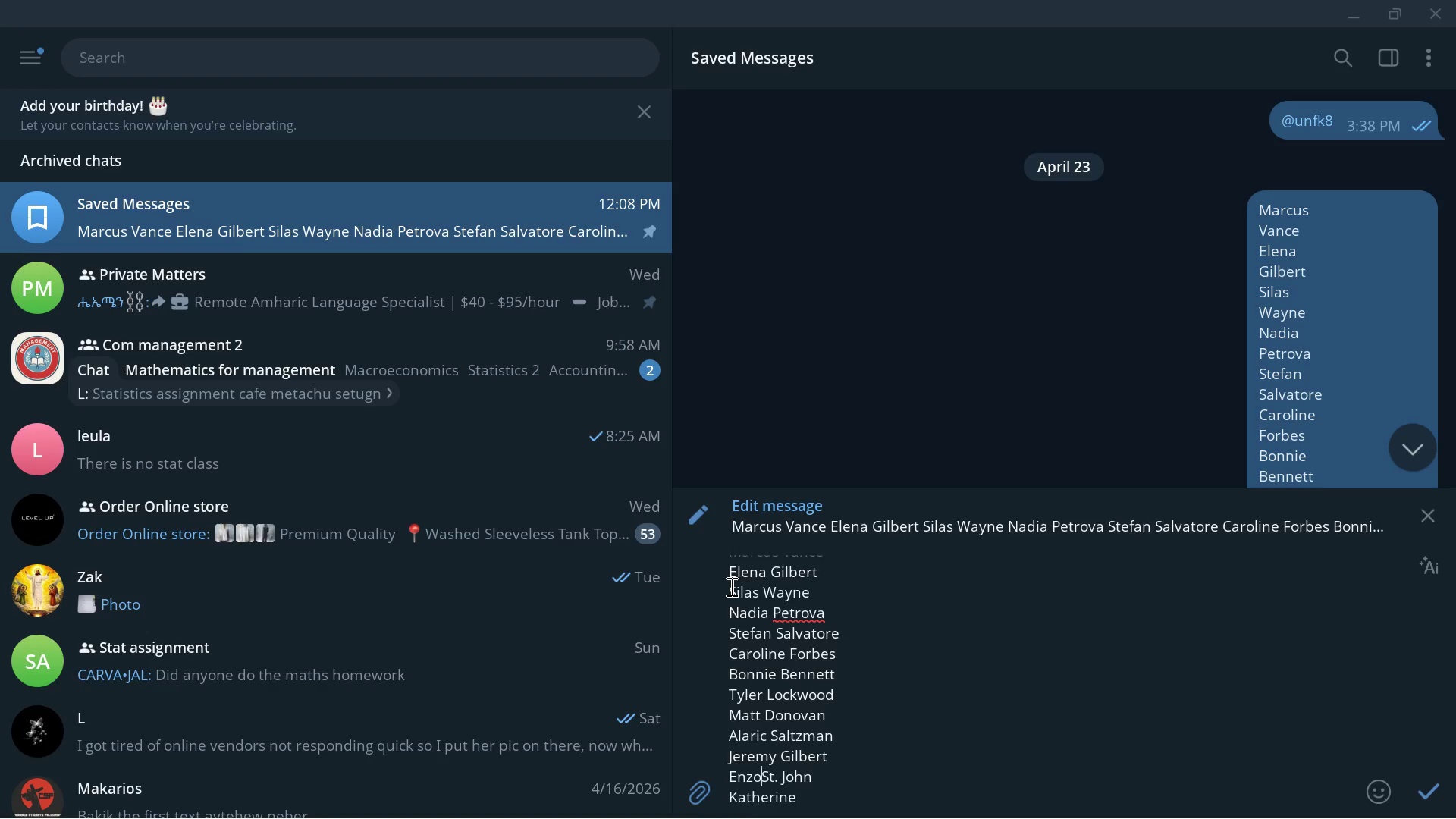 
key(Backspace)
 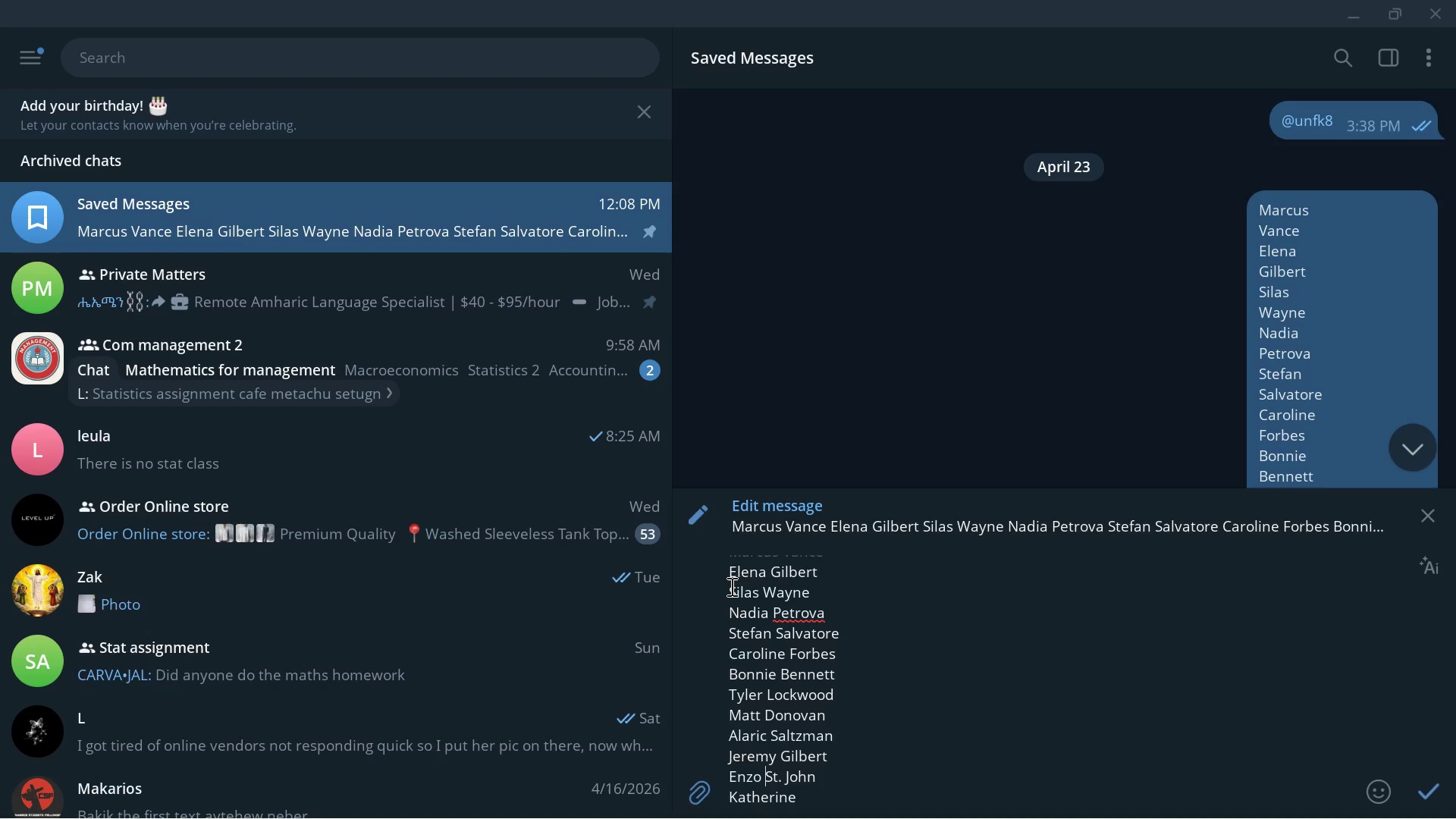 
key(Space)
 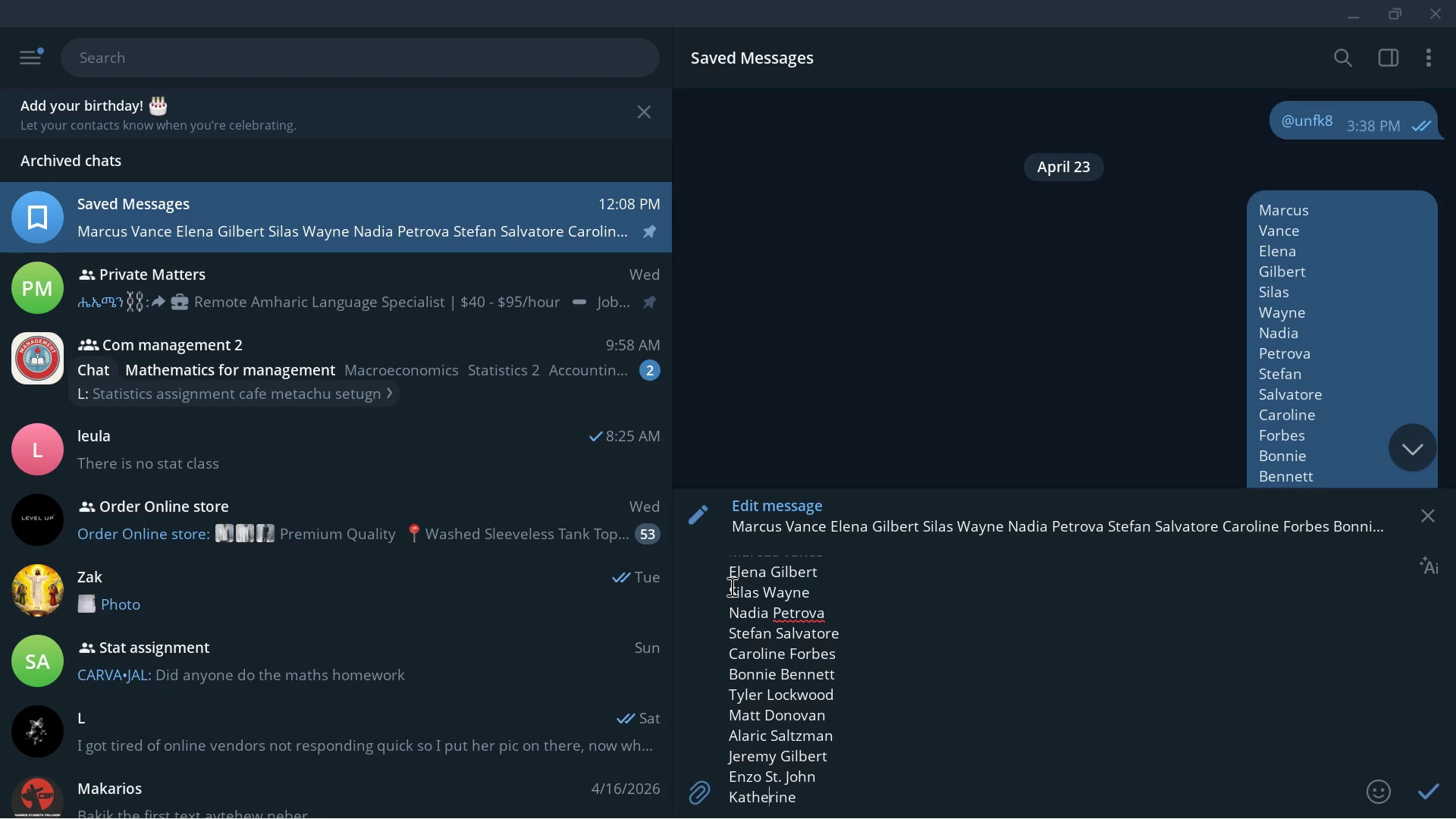 
key(ArrowDown)
 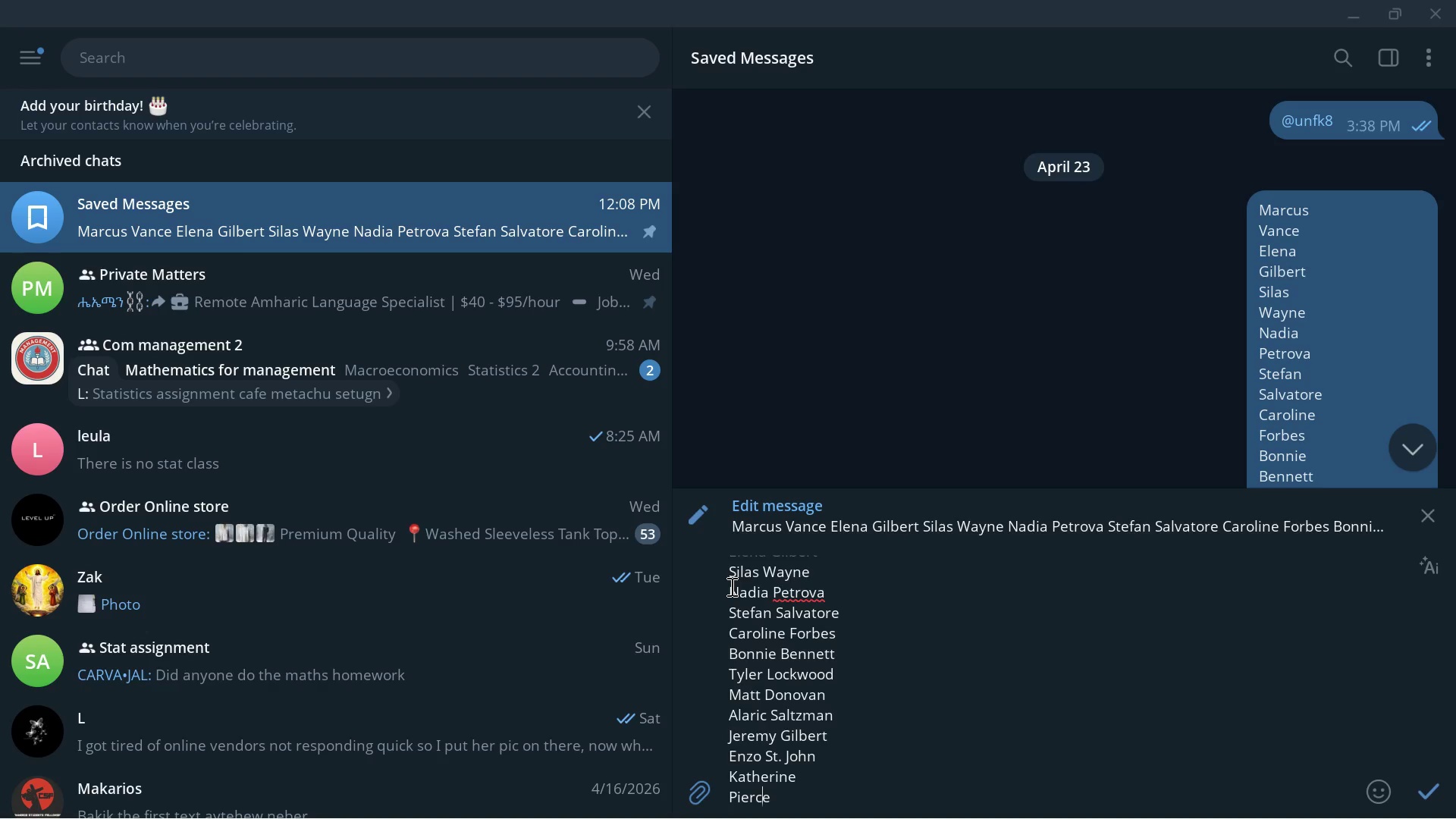 
key(ArrowDown)
 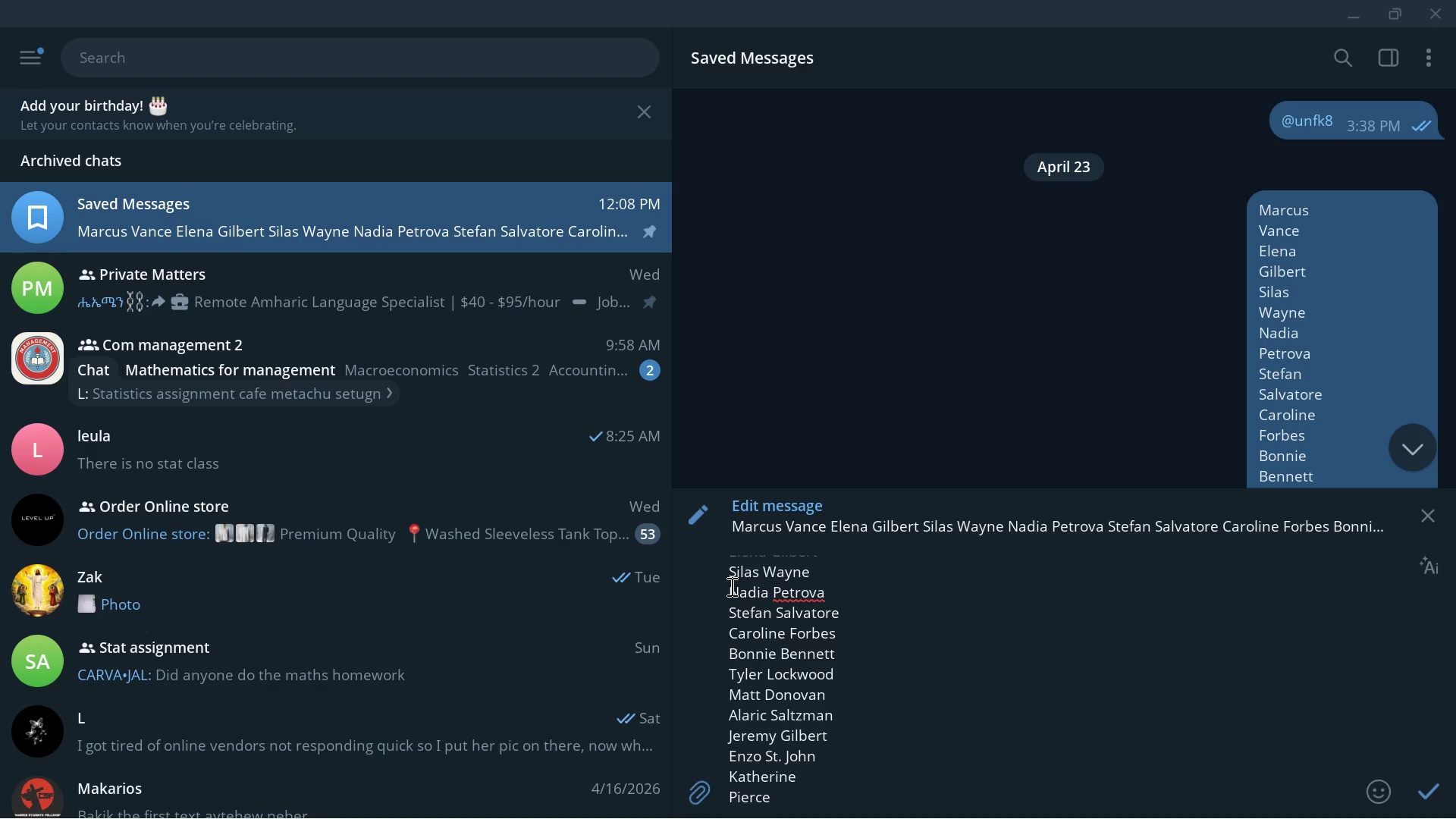 
key(Control+ArrowLeft)
 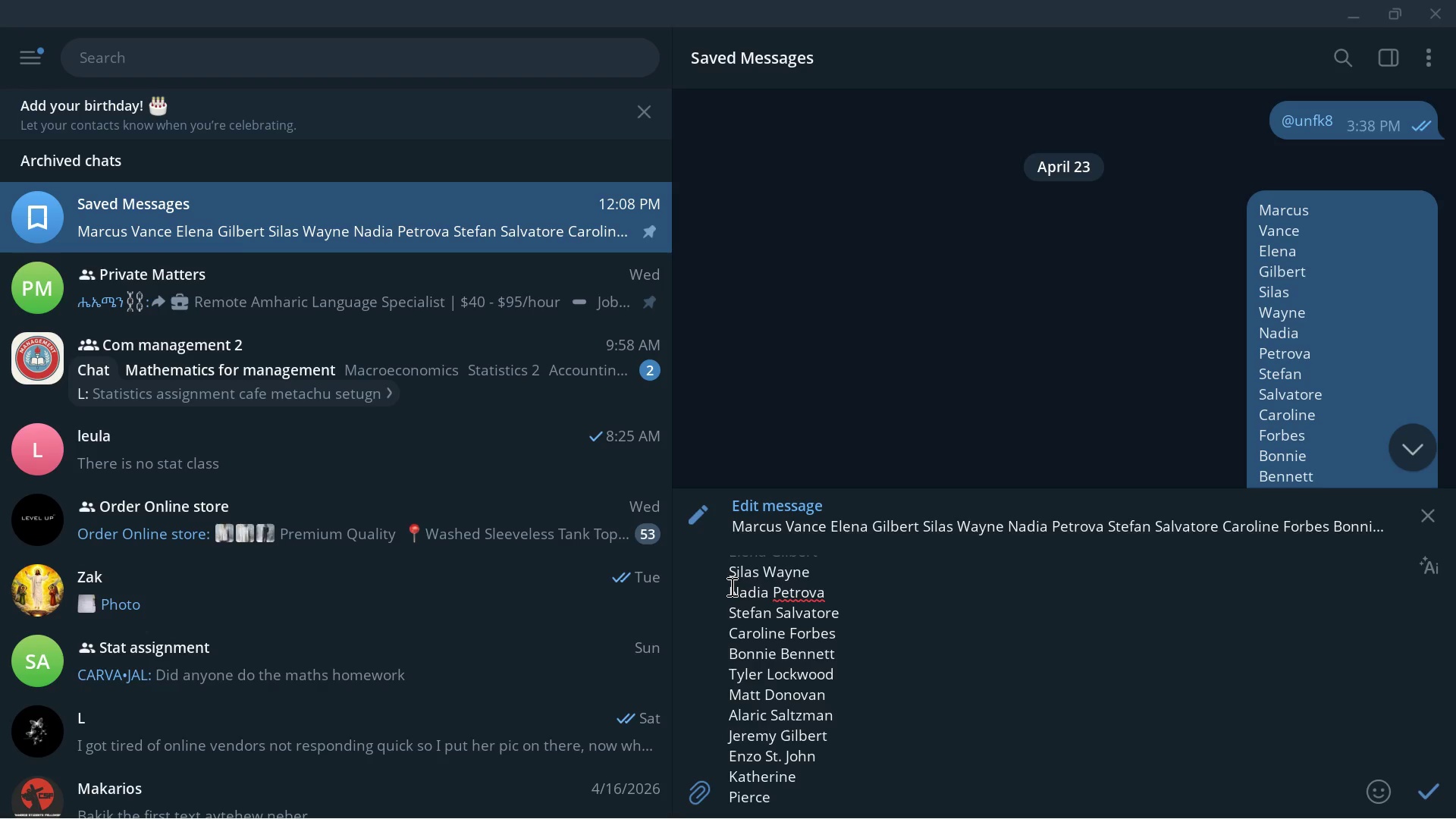 
key(Backspace)
 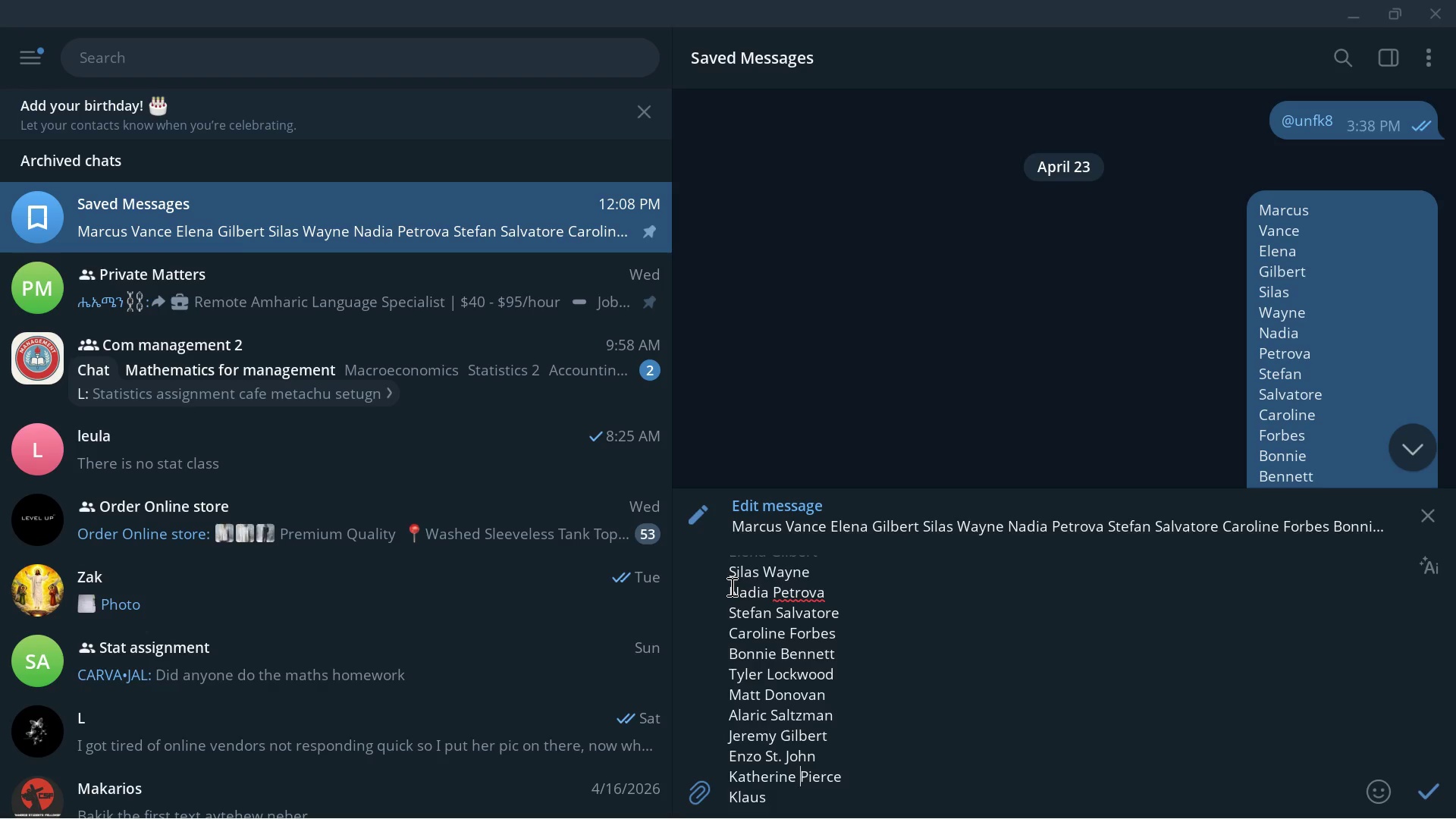 
key(Space)
 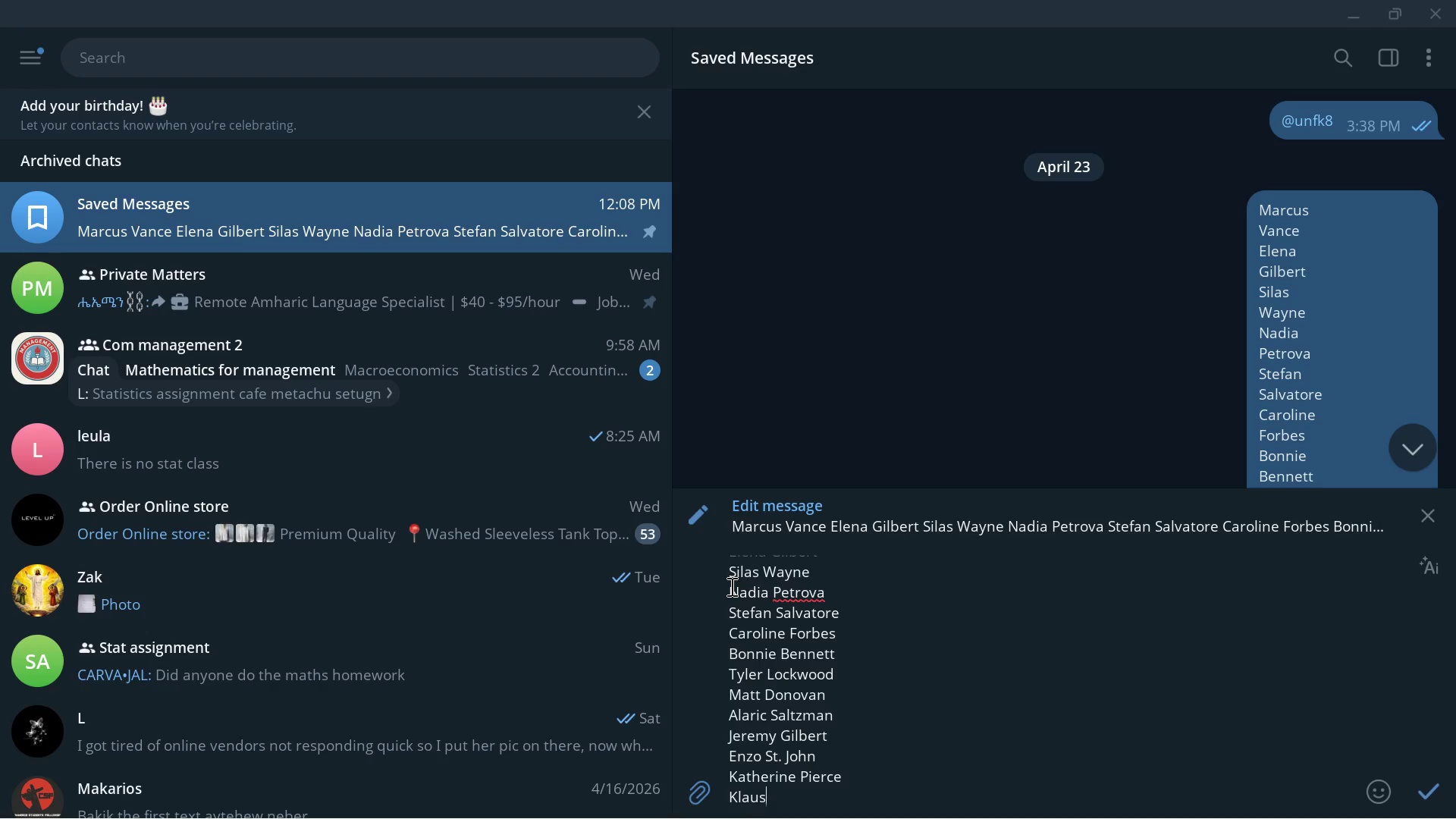 
key(ArrowDown)
 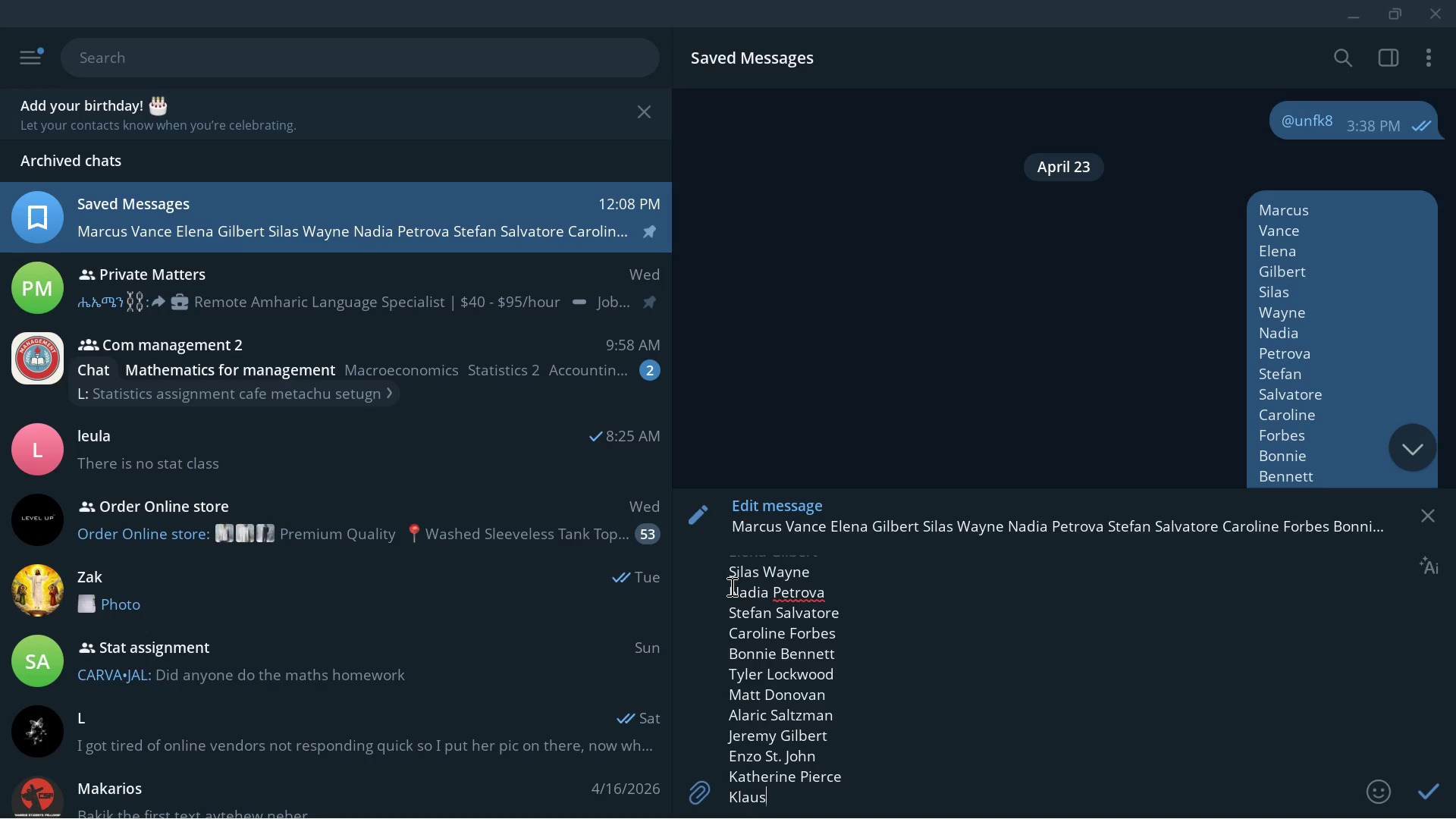 
hold_key(key=ControlLeft, duration=0.55)
 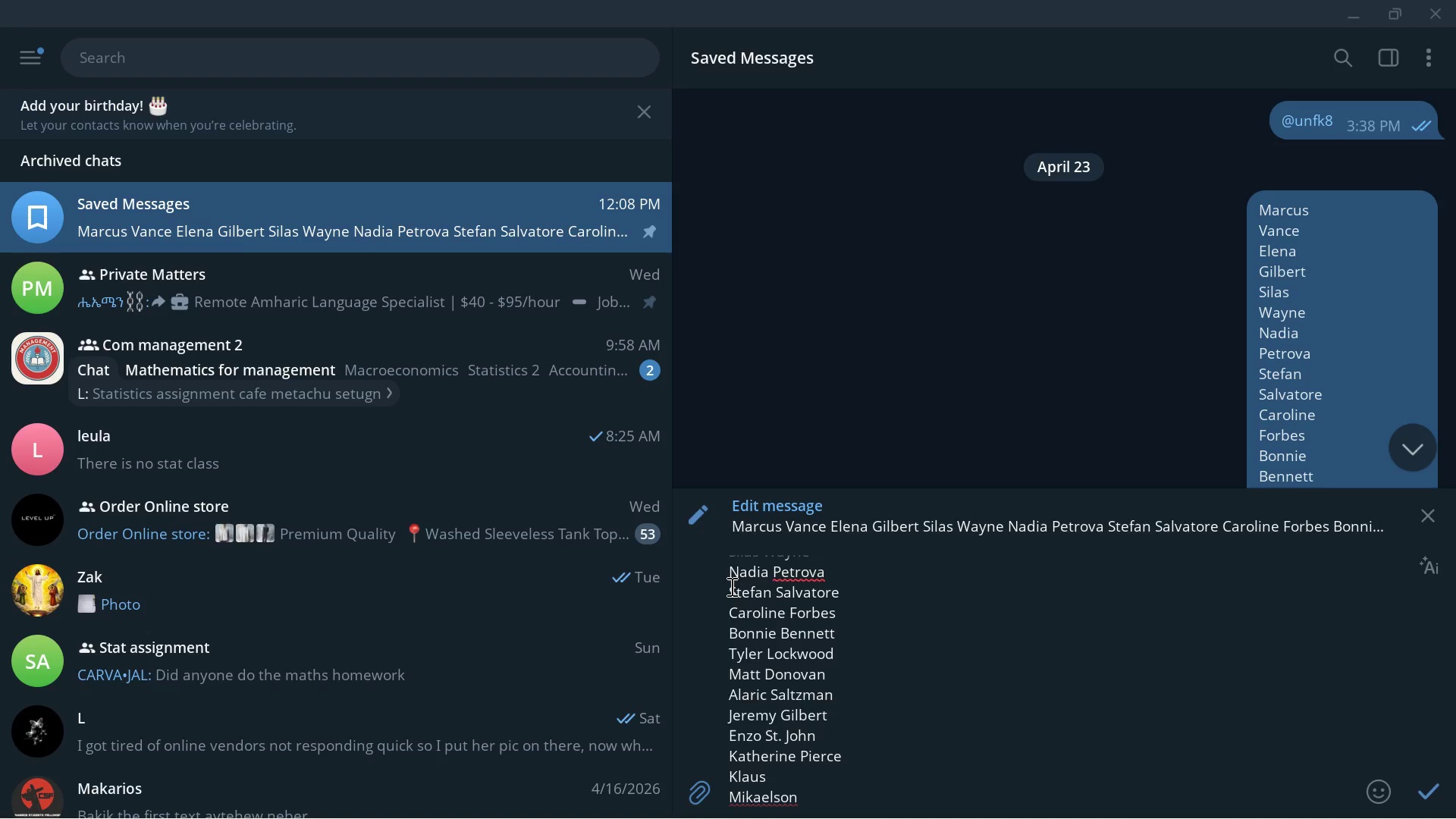 
key(ArrowDown)
 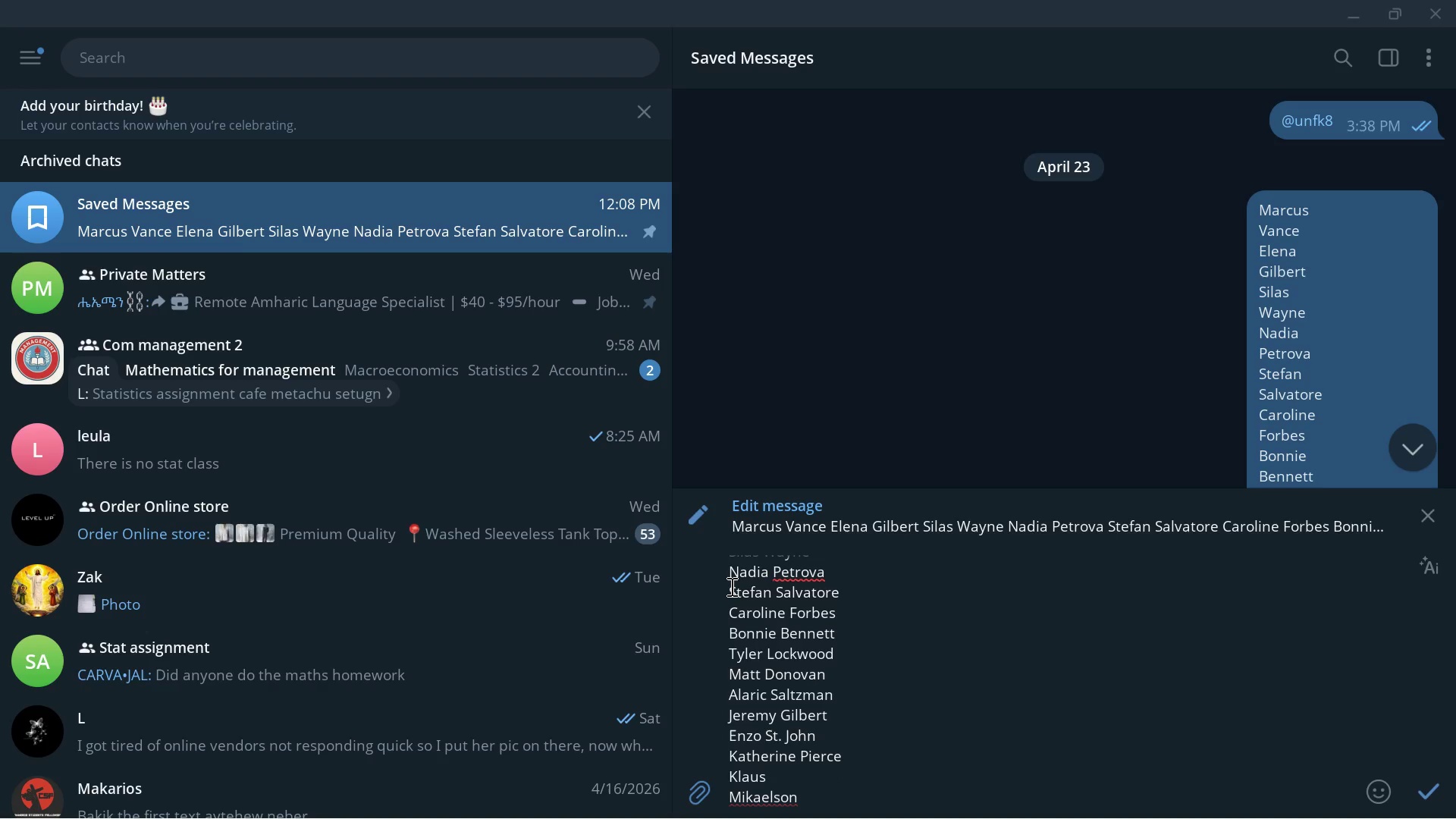 
key(Control+ArrowLeft)
 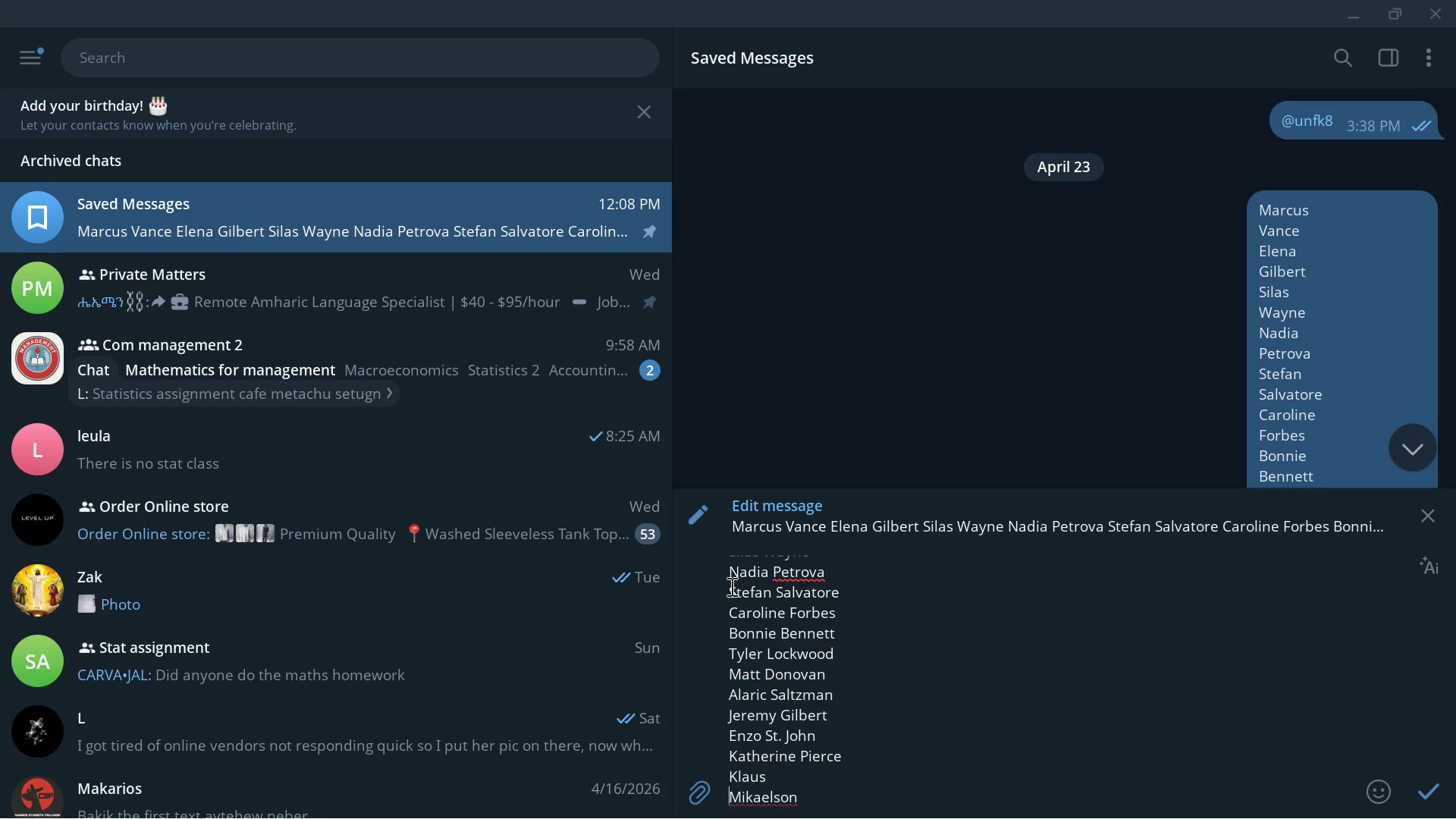 
key(Backspace)
 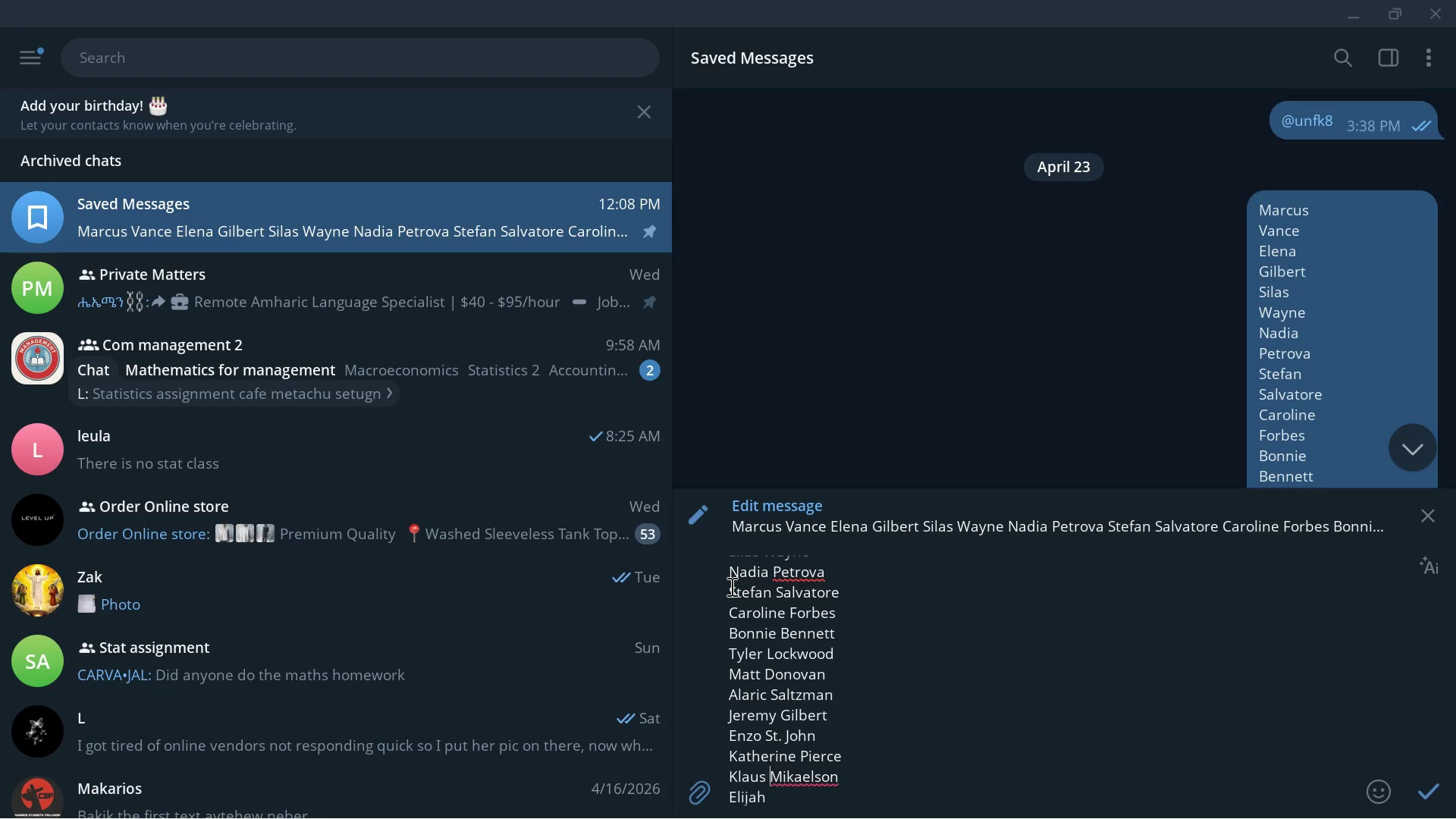 
key(Space)
 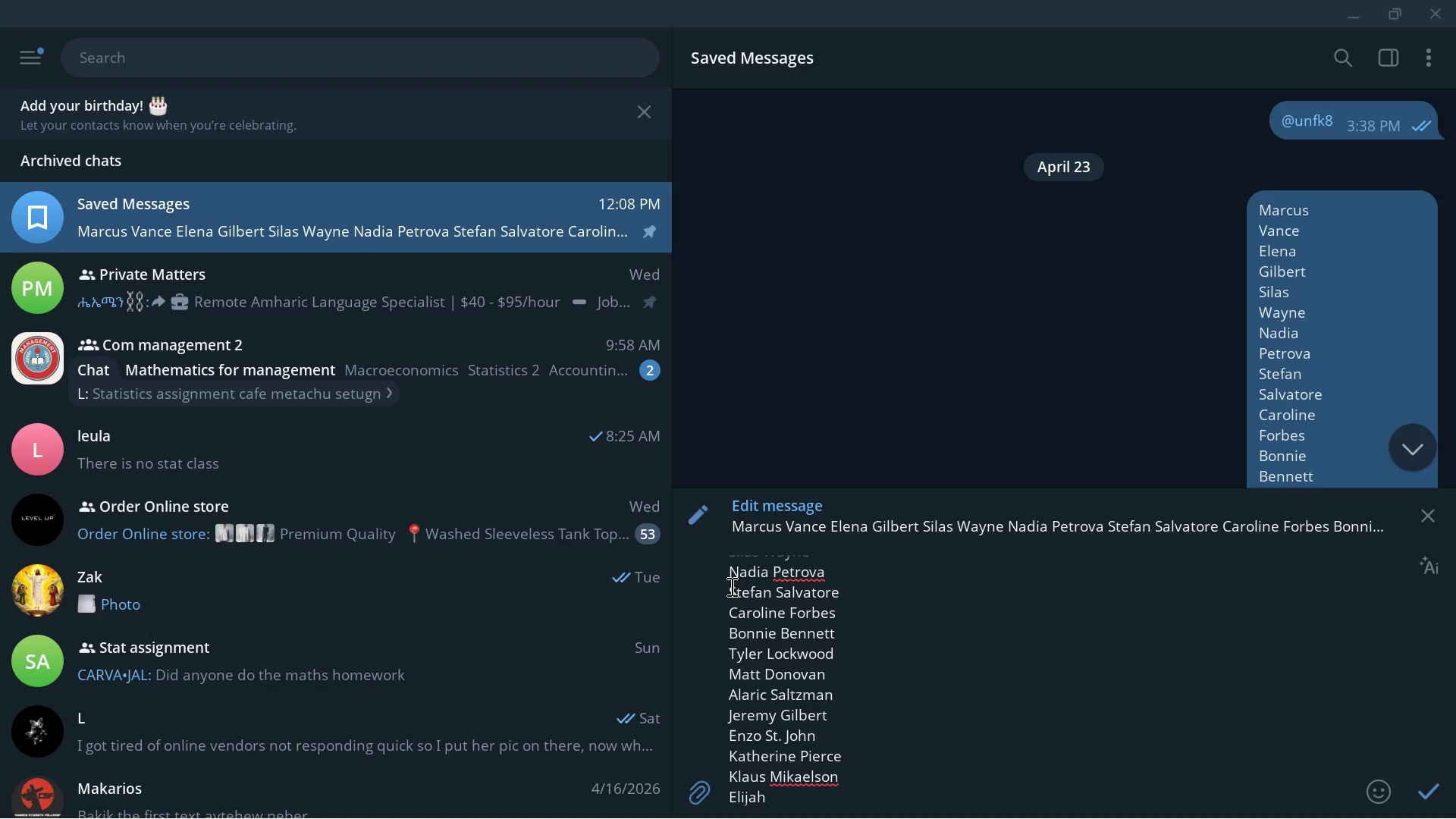 
key(ArrowDown)
 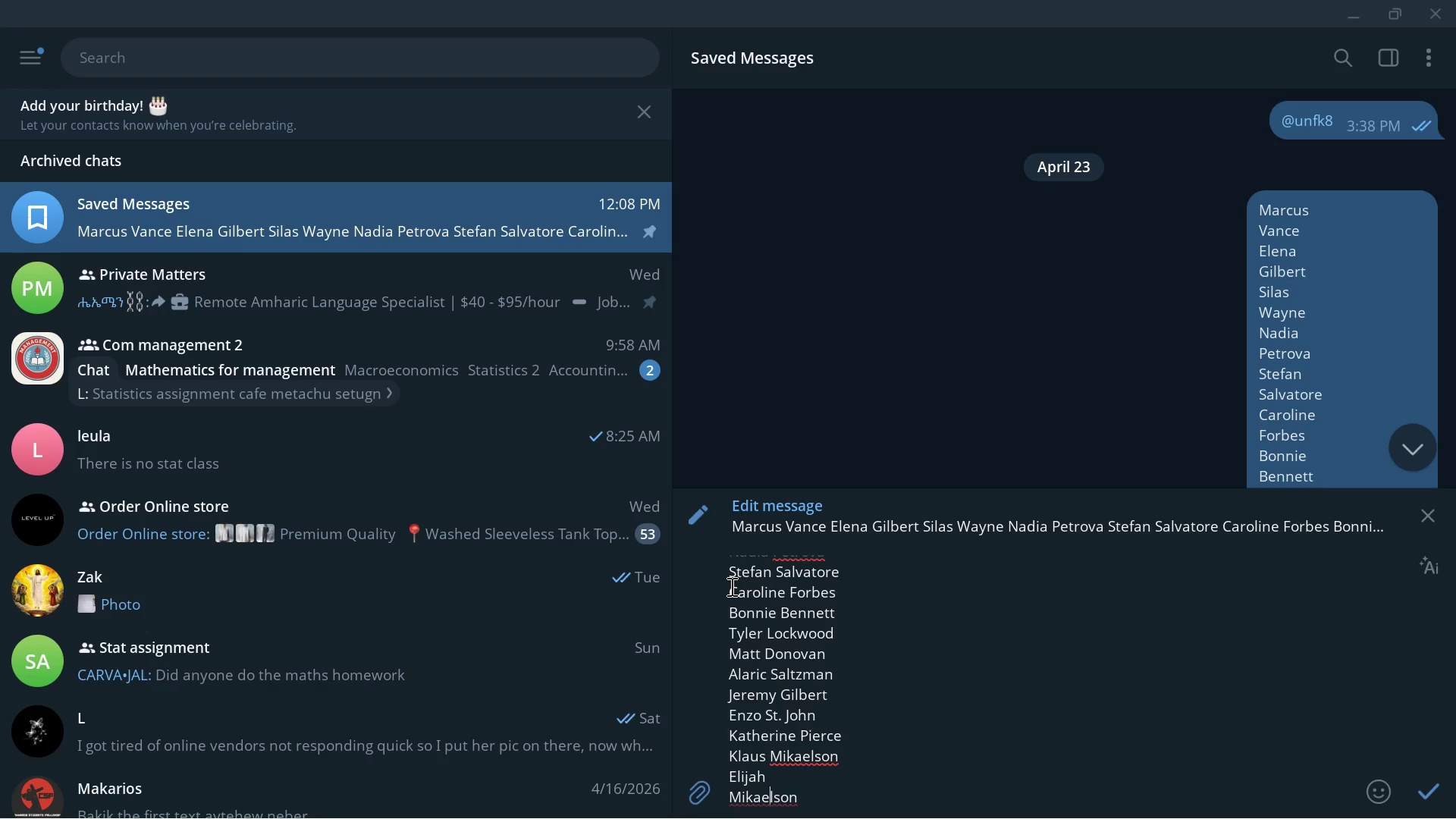 
key(ArrowDown)
 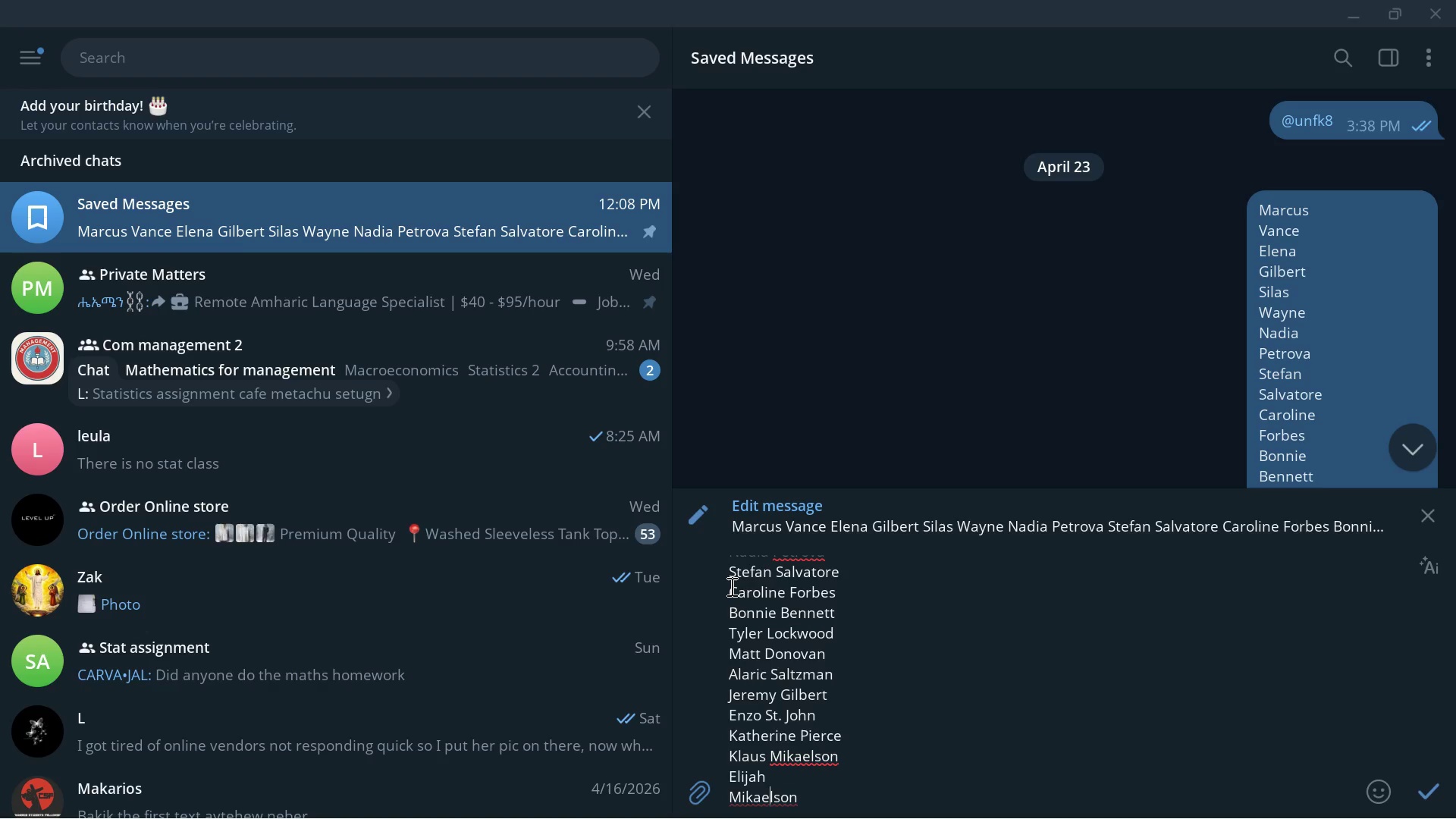 
key(Control+ArrowLeft)
 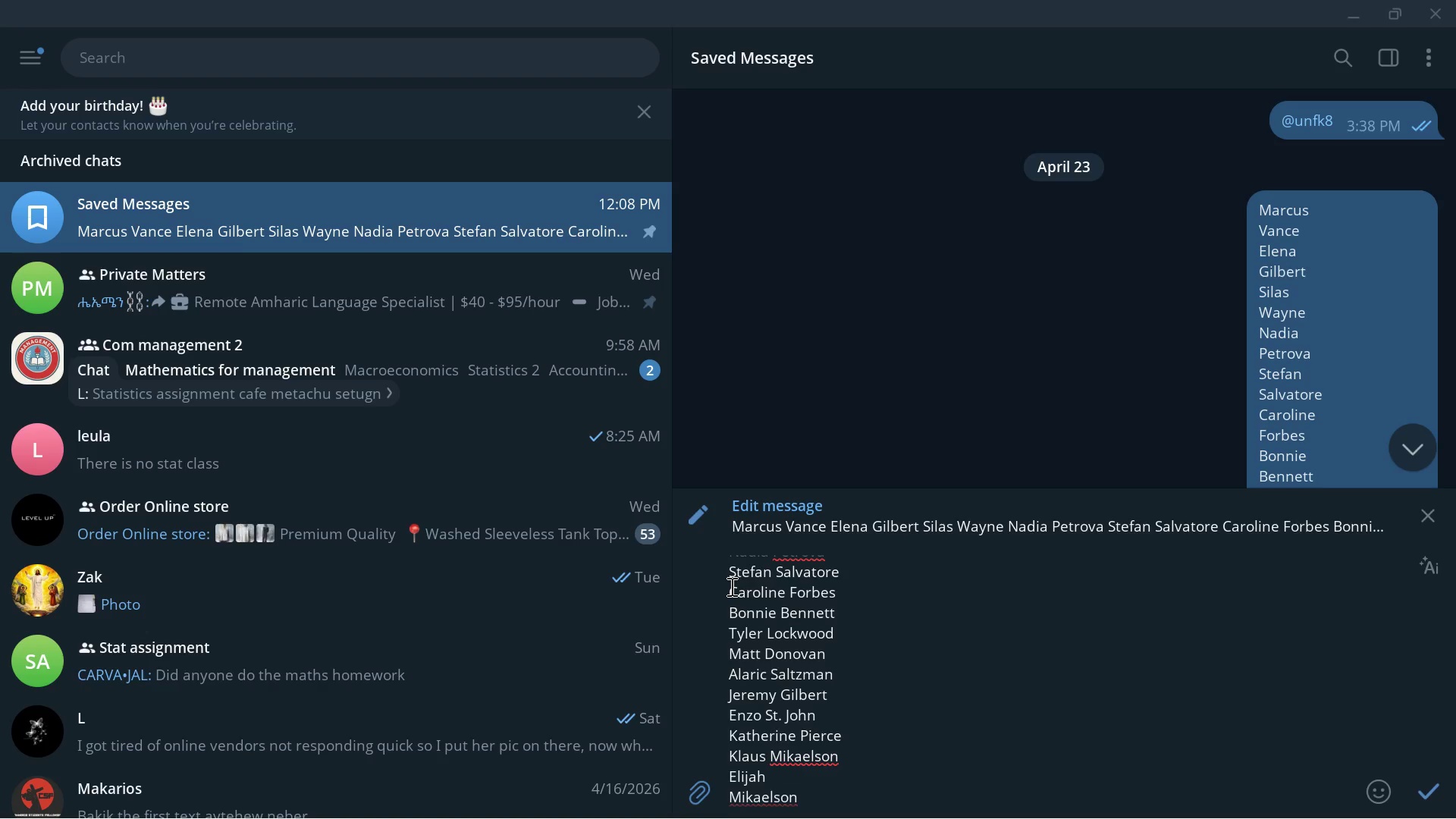 
key(Backspace)
 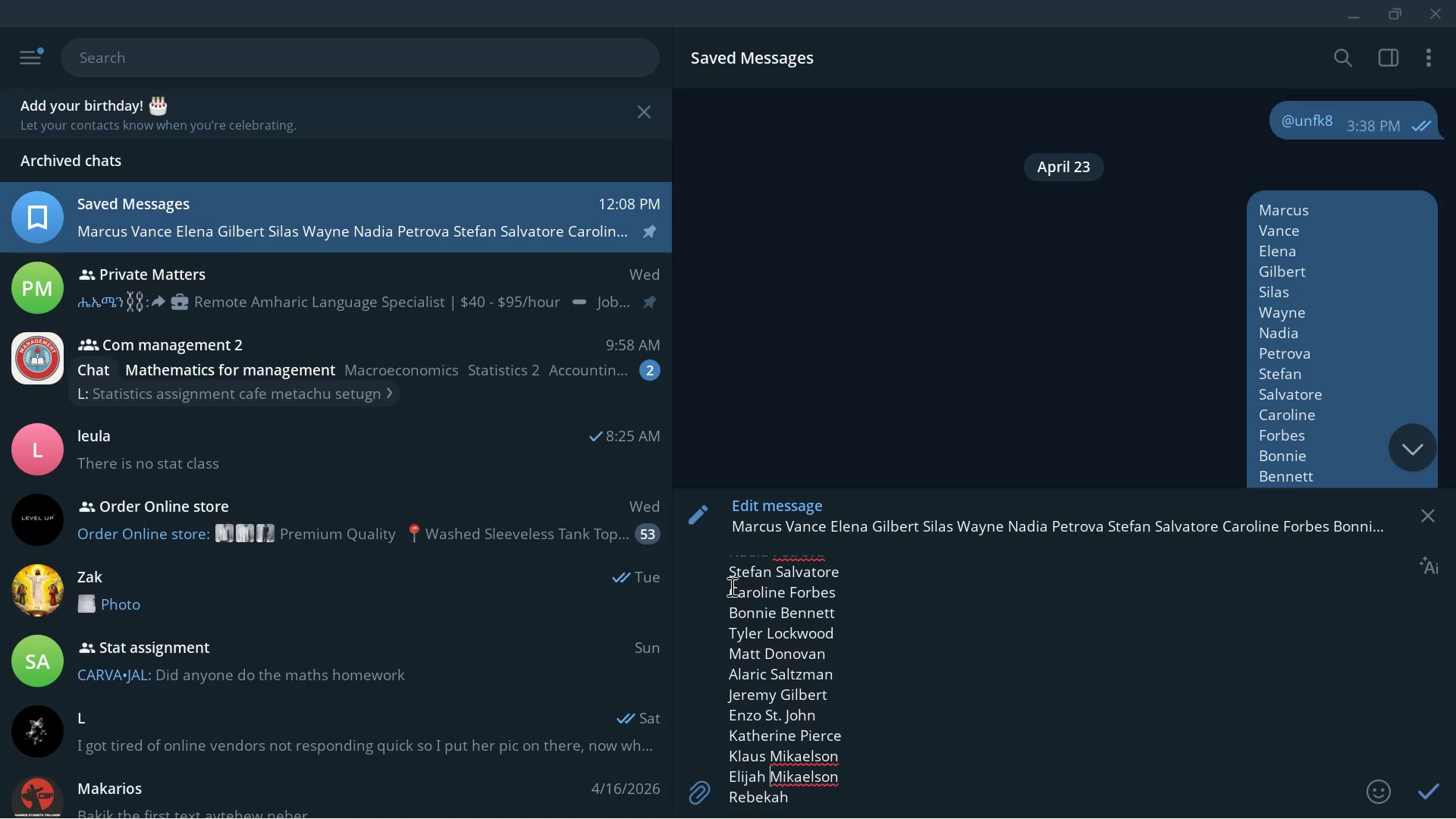 
key(Space)
 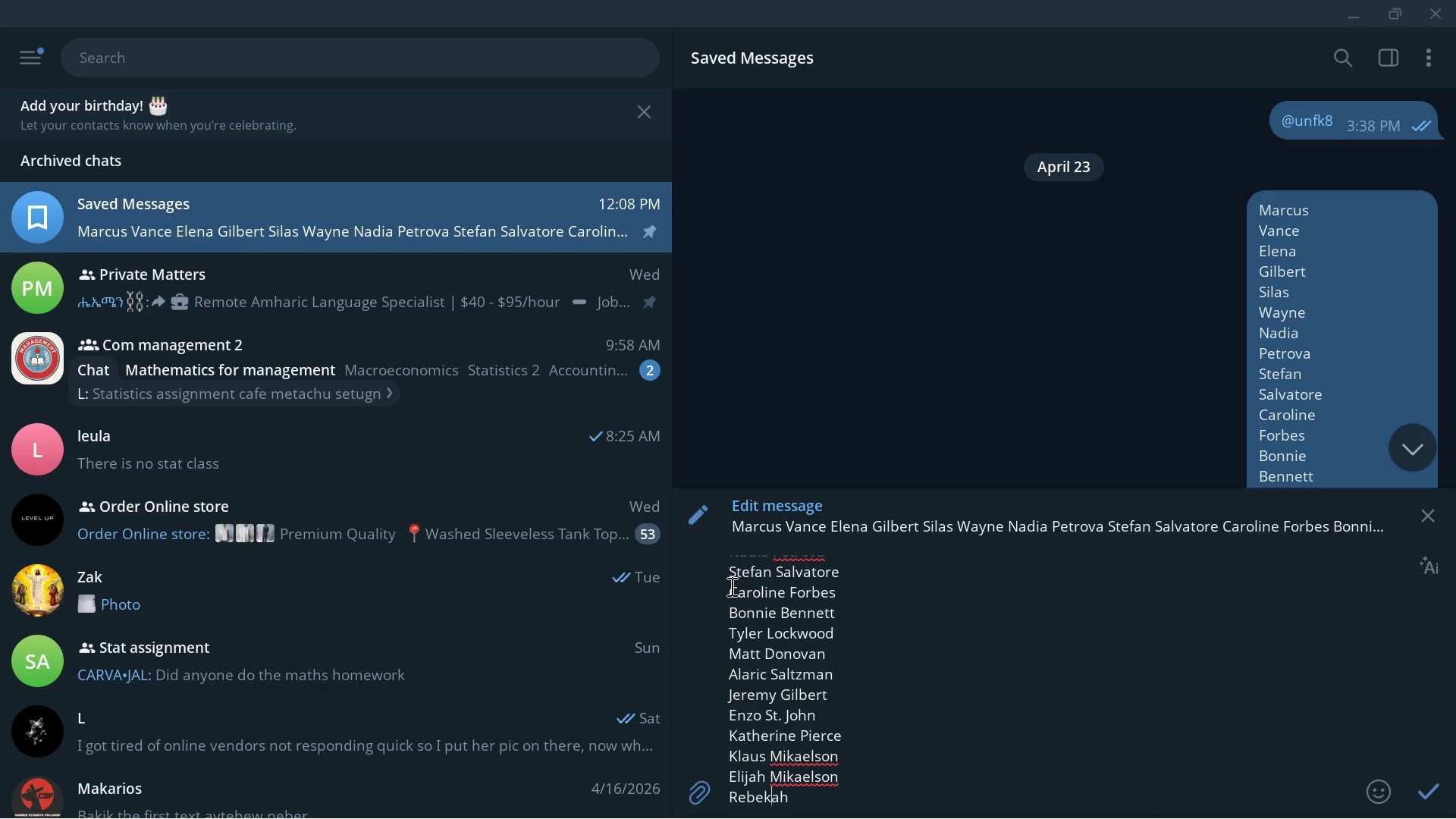 
key(ArrowDown)
 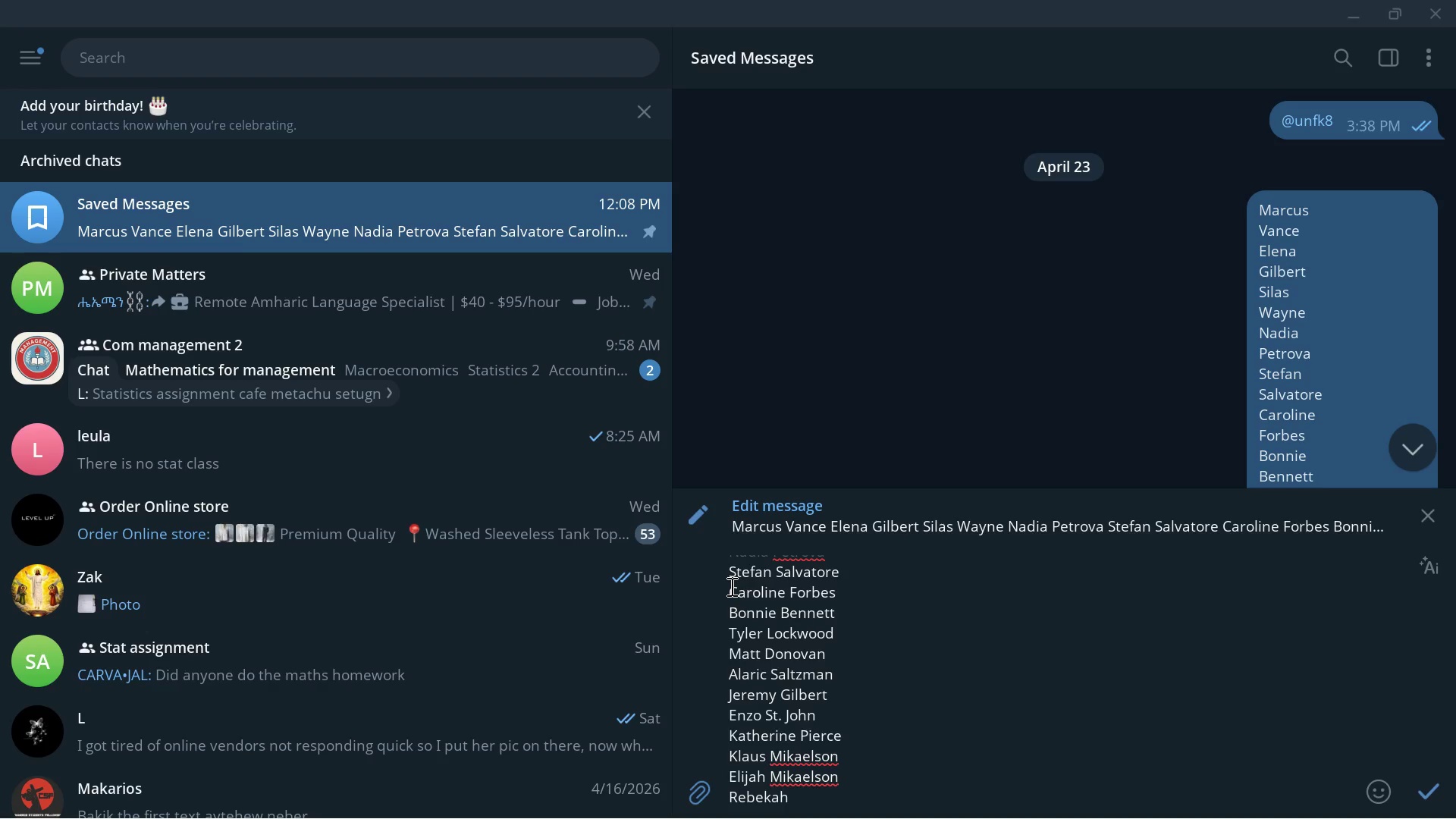 
key(Control+ArrowLeft)
 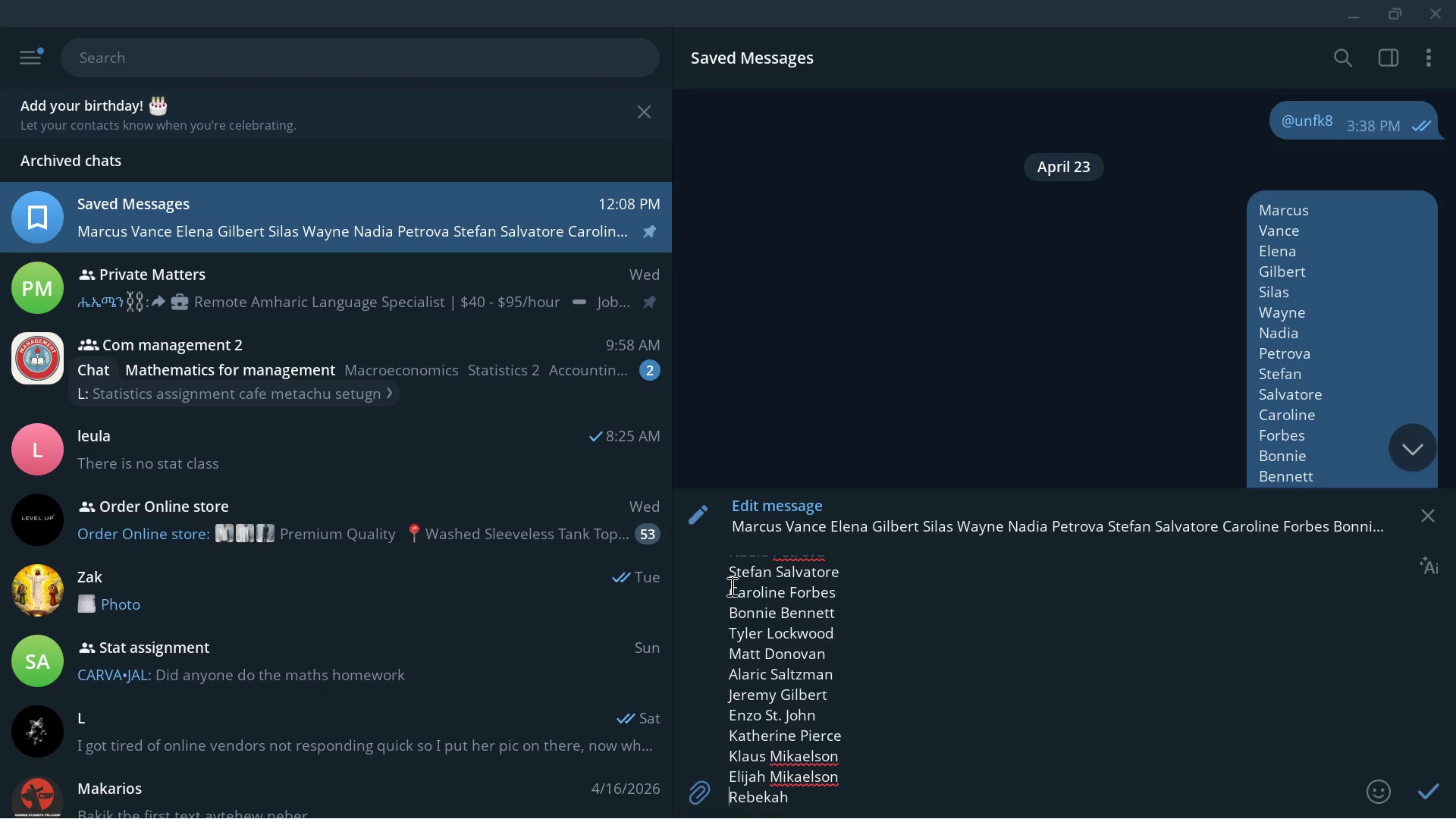 
key(Backspace)
 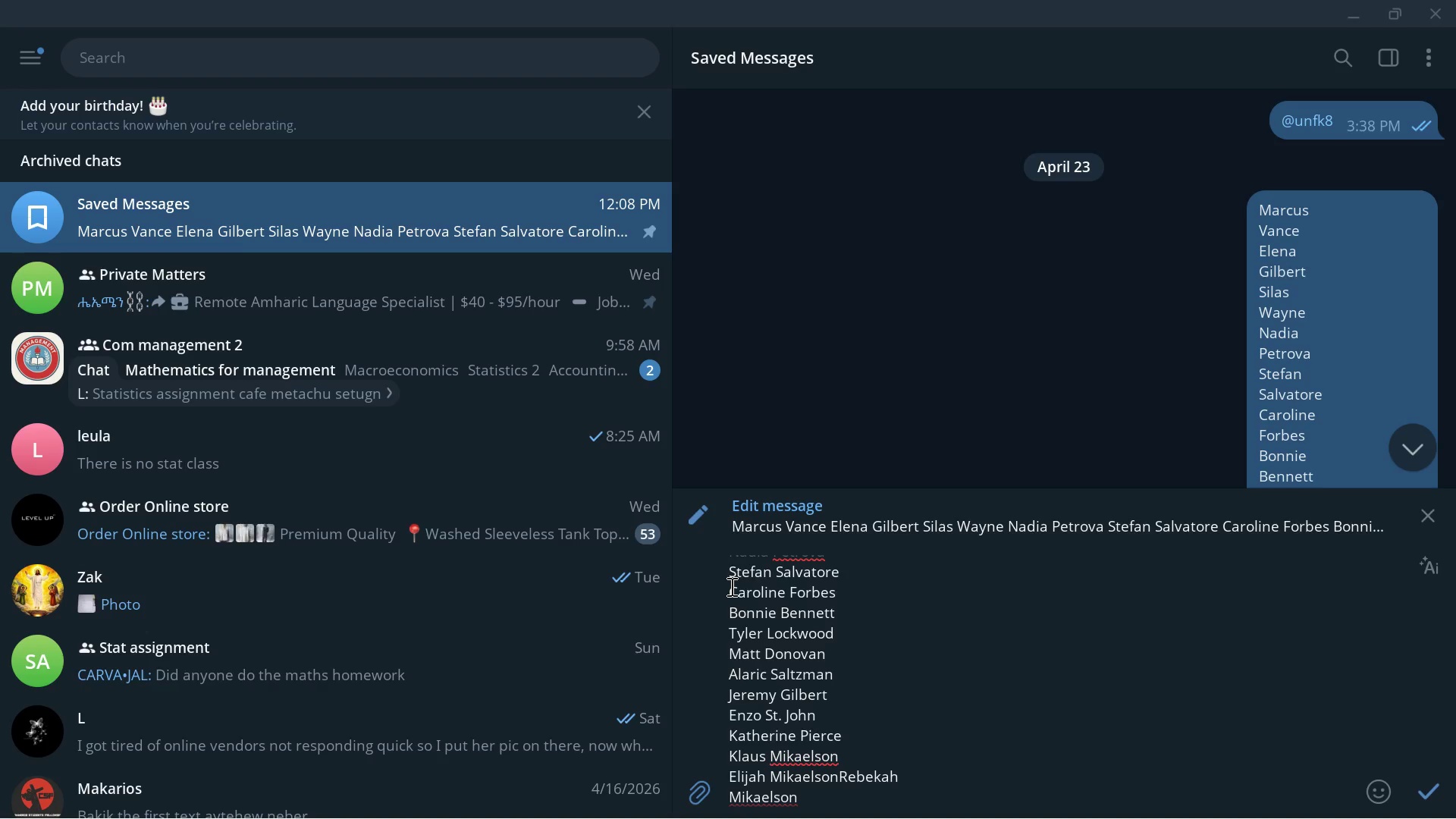 
key(Space)
 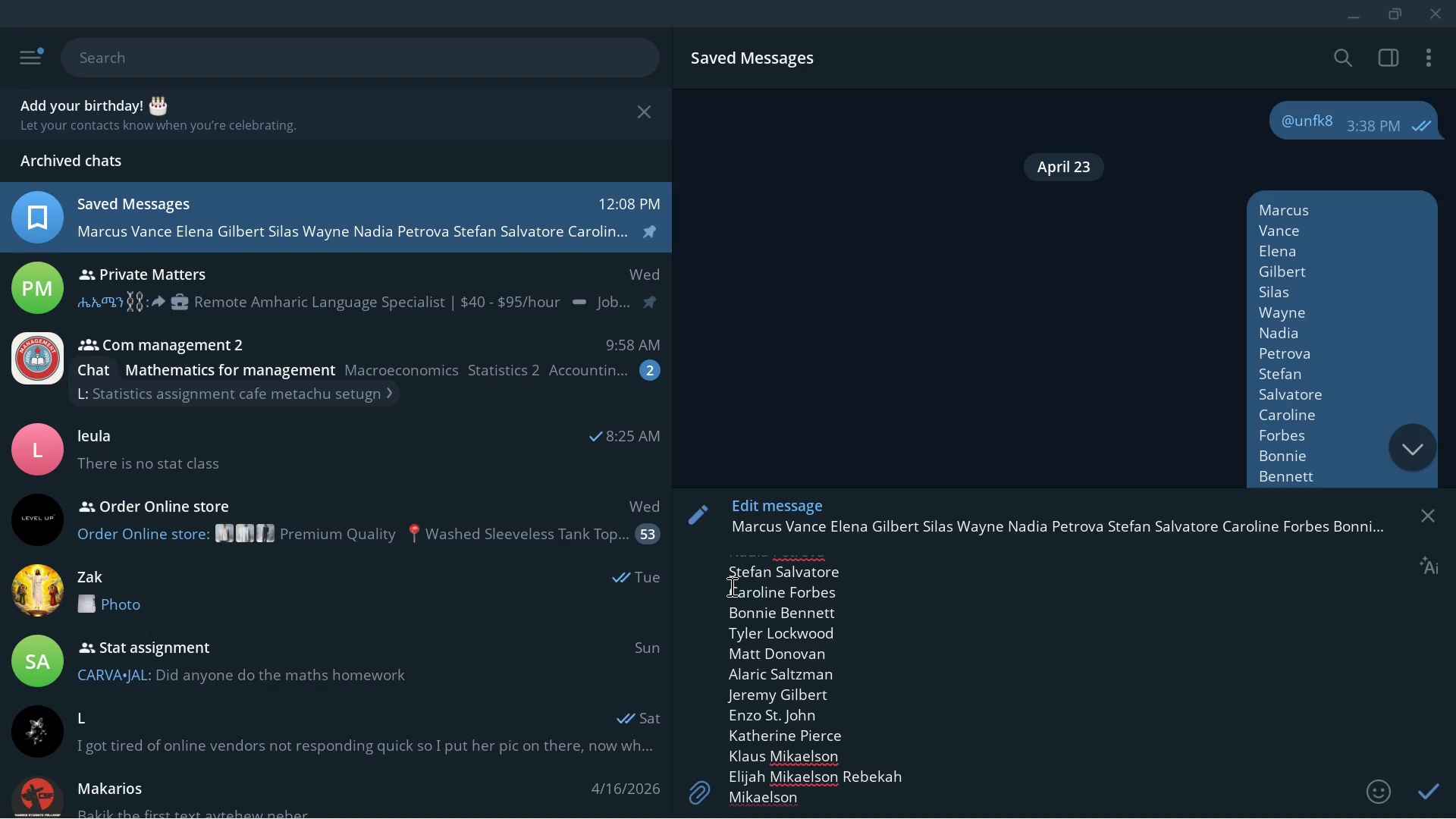 
key(ArrowDown)
 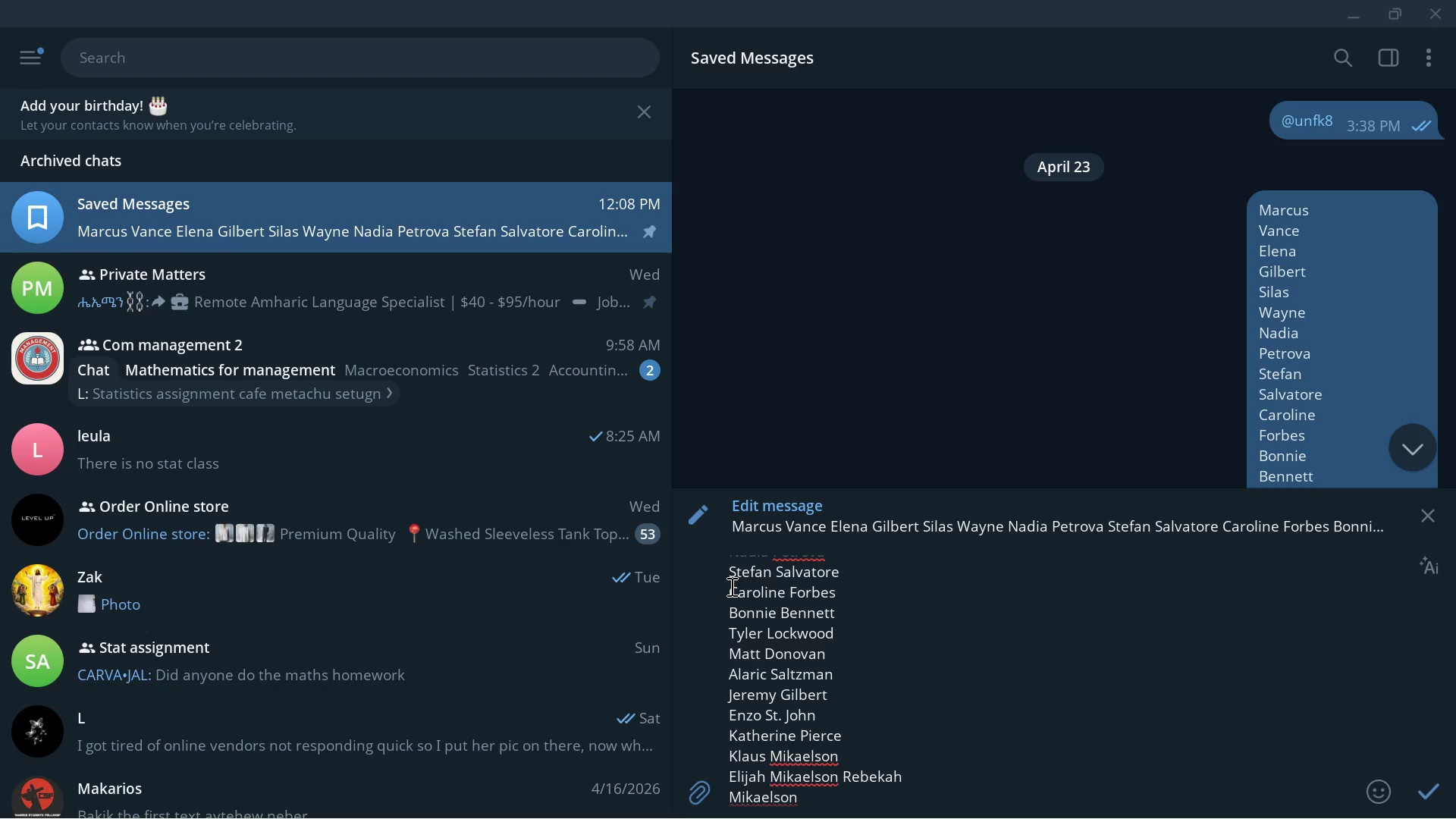 
key(Control+ArrowLeft)
 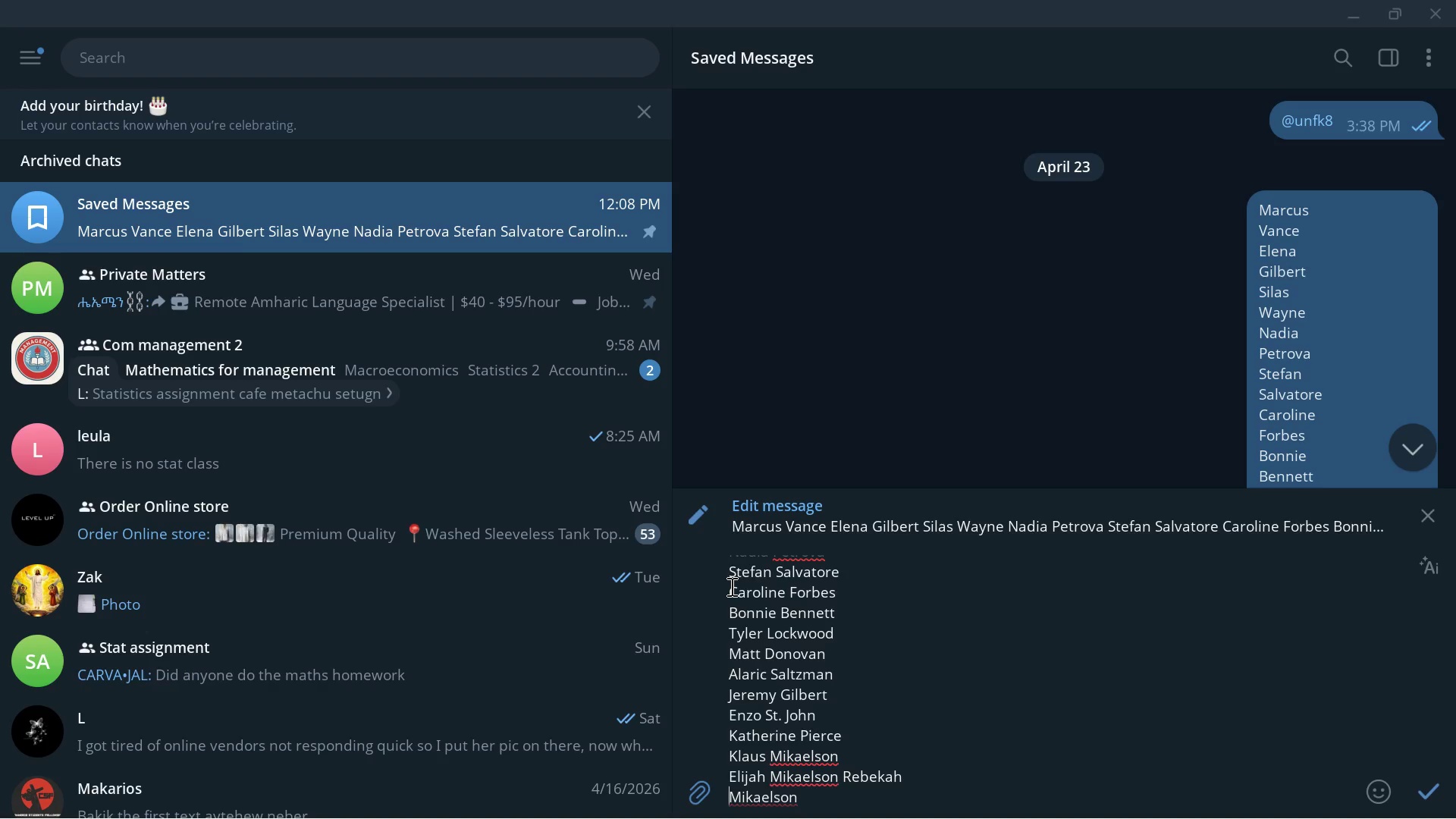 
key(ArrowDown)
 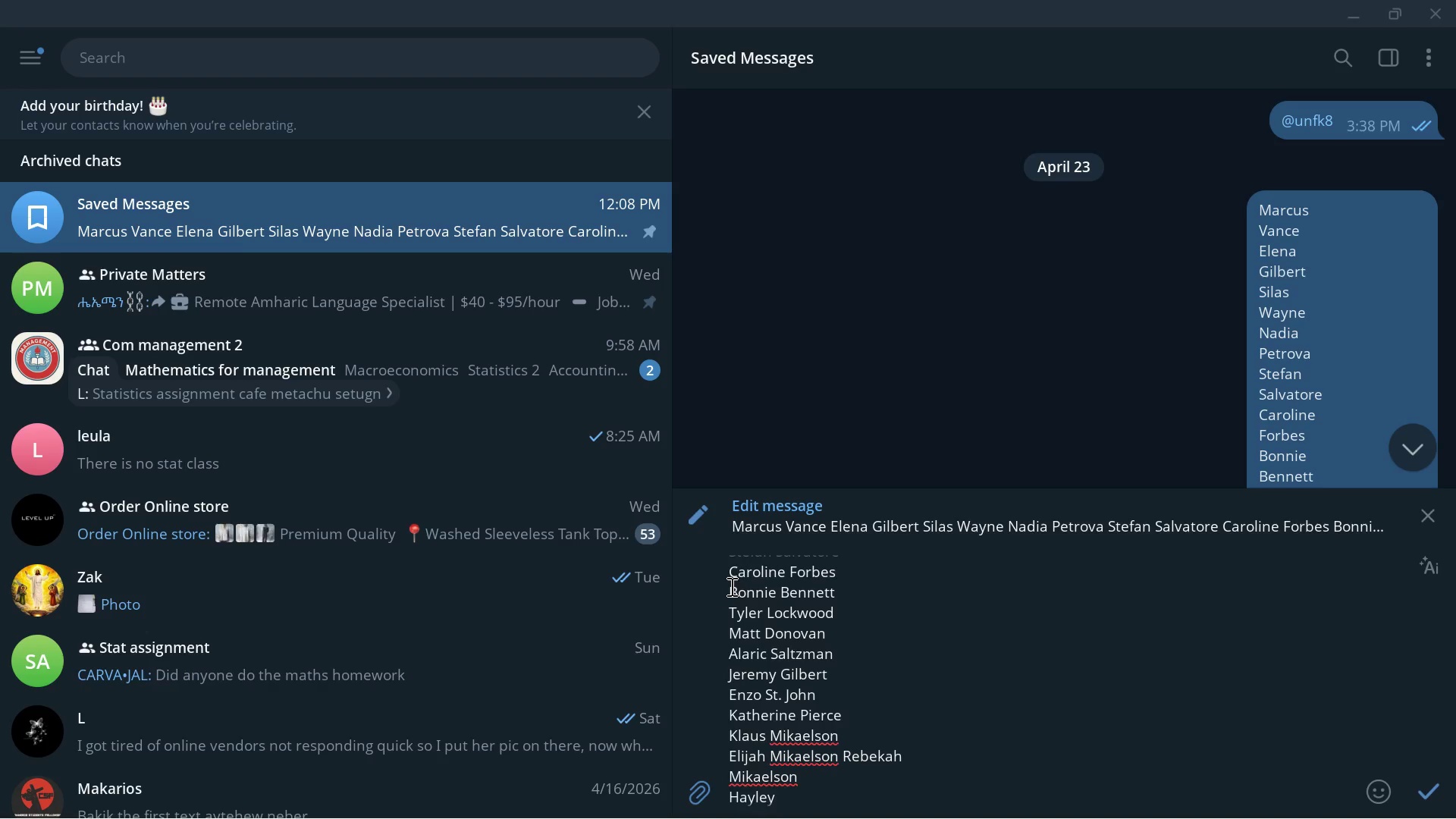 
key(Backspace)
 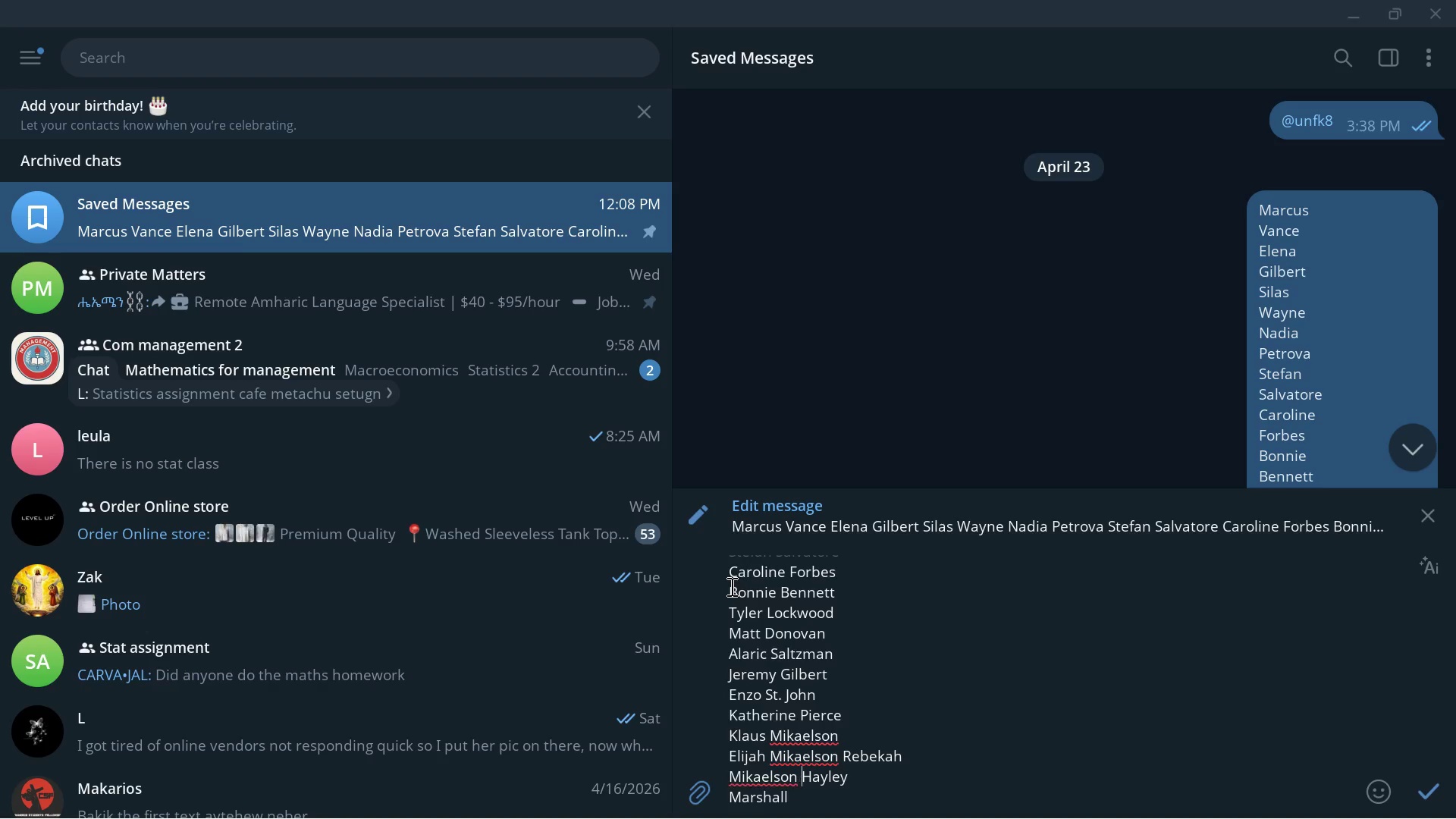 
key(Space)
 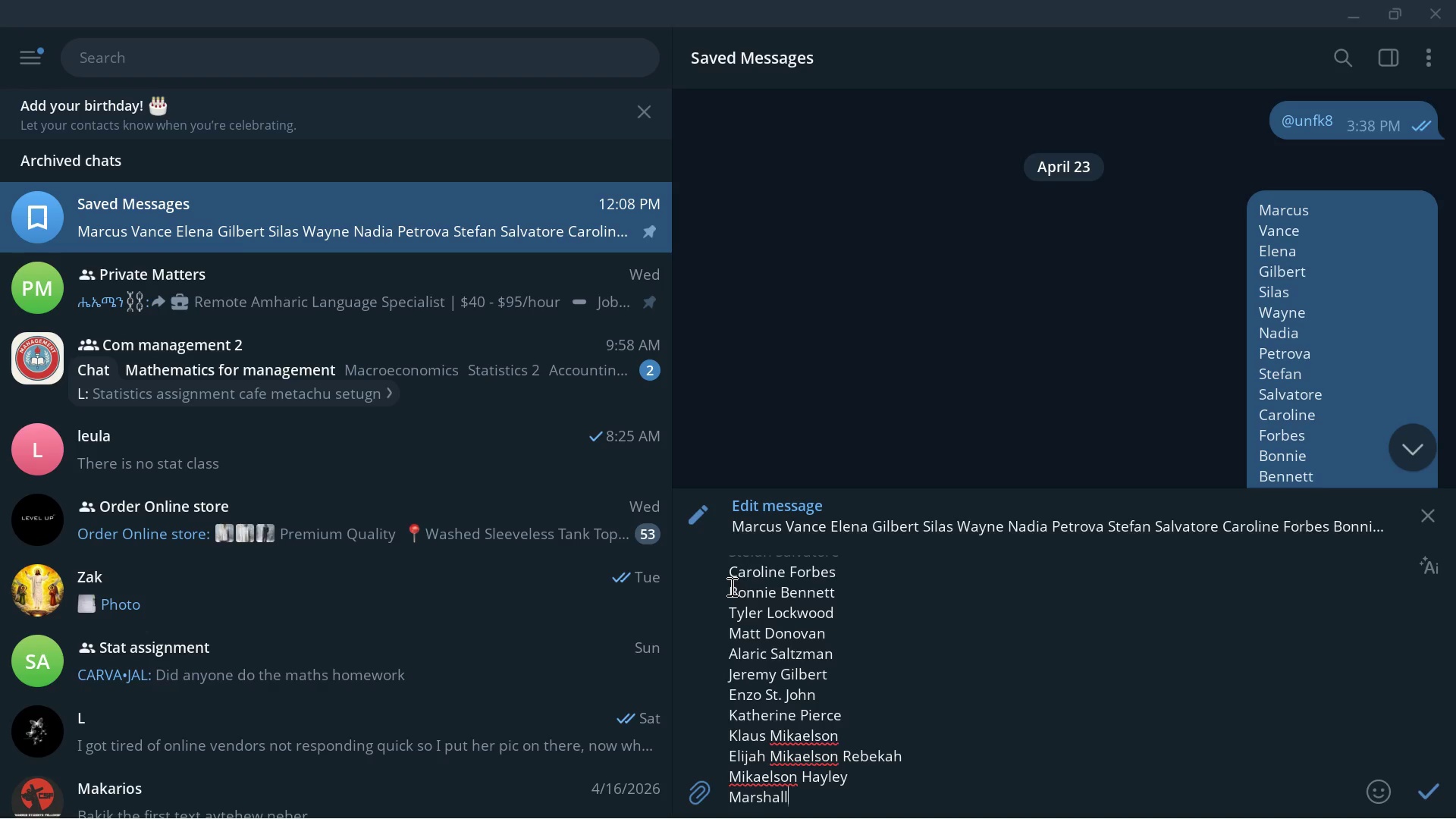 
key(ArrowDown)
 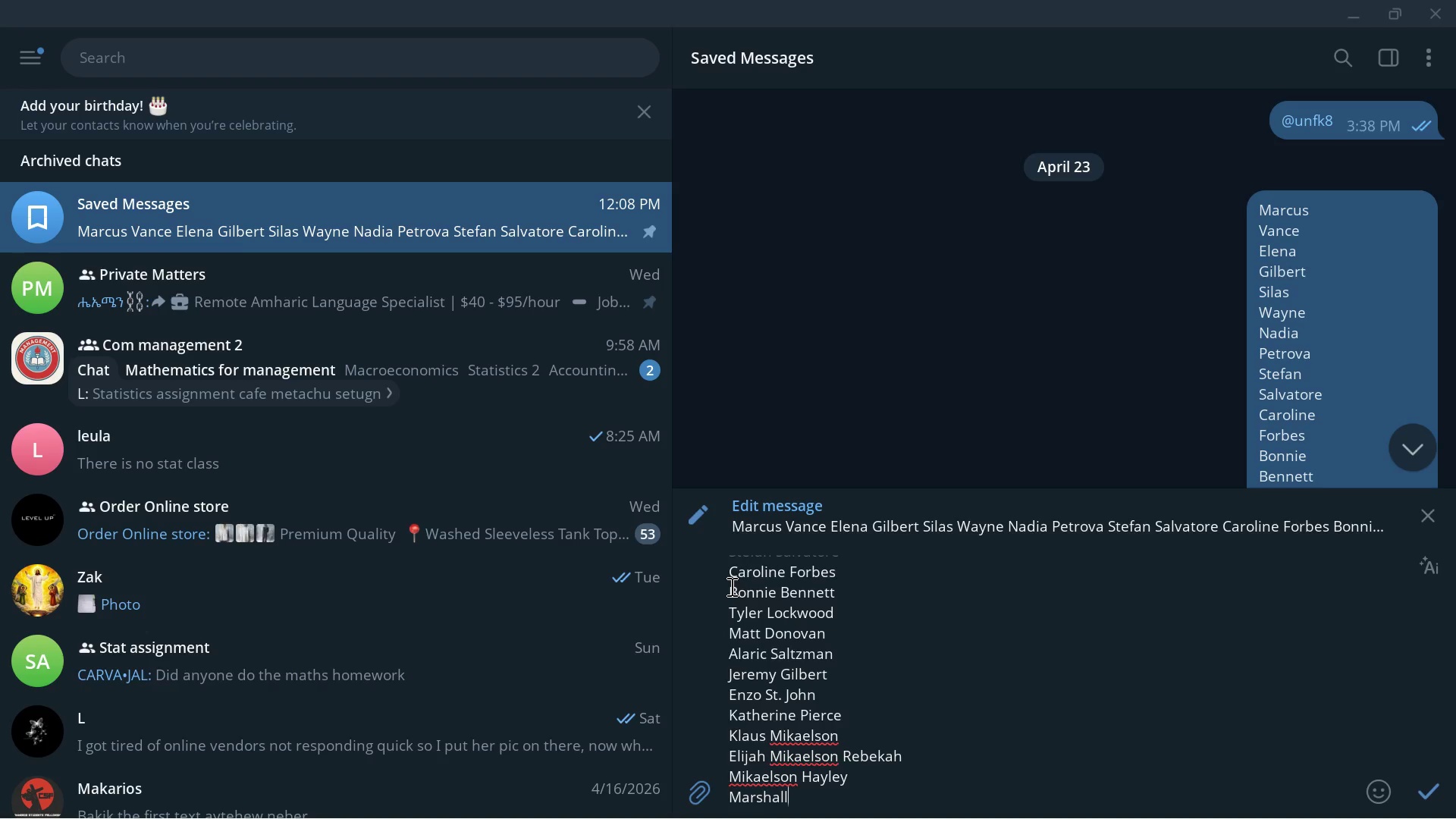 
key(Control+Z)
 